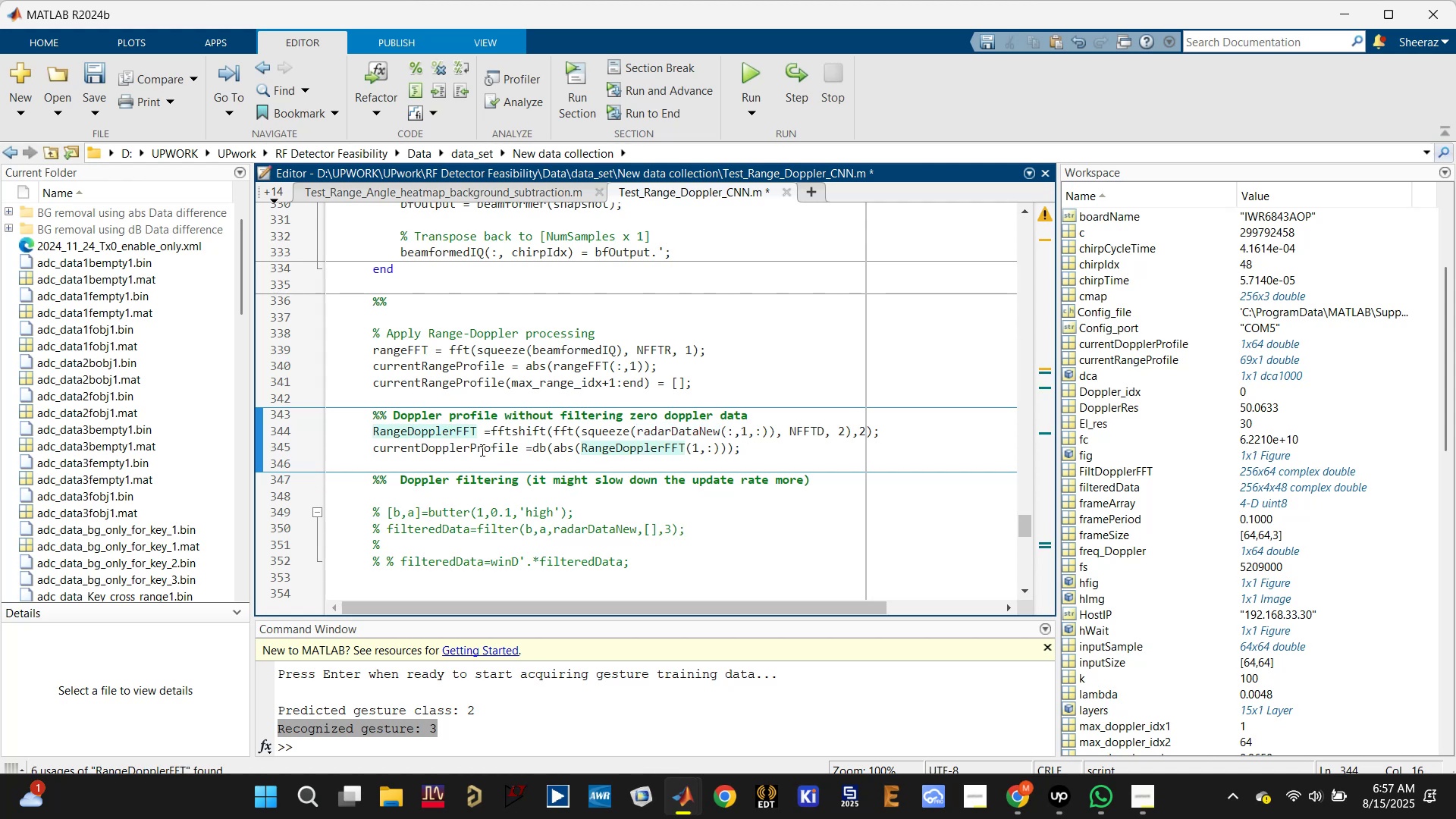 
double_click([455, 430])
 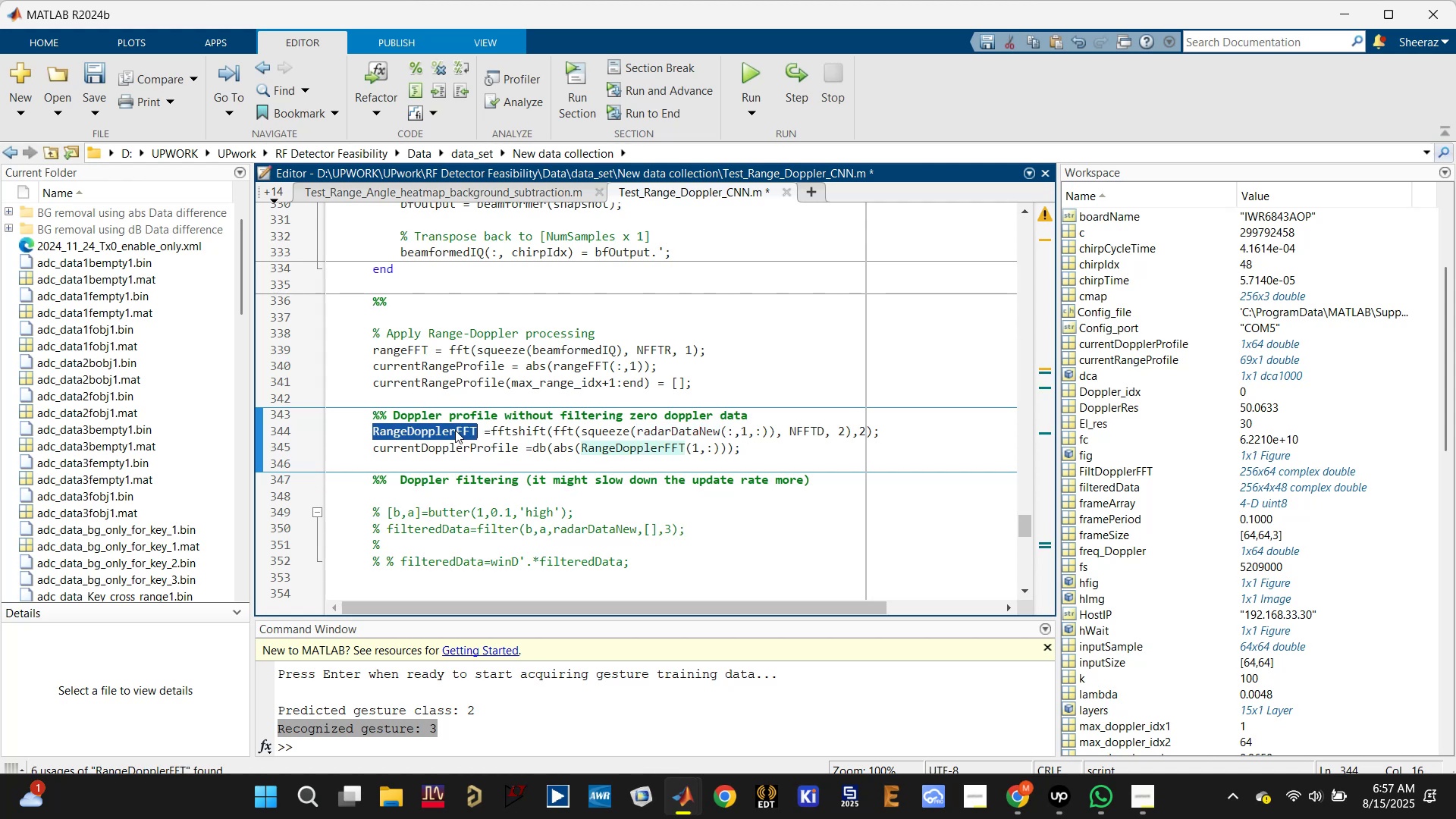 
key(Control+C)
 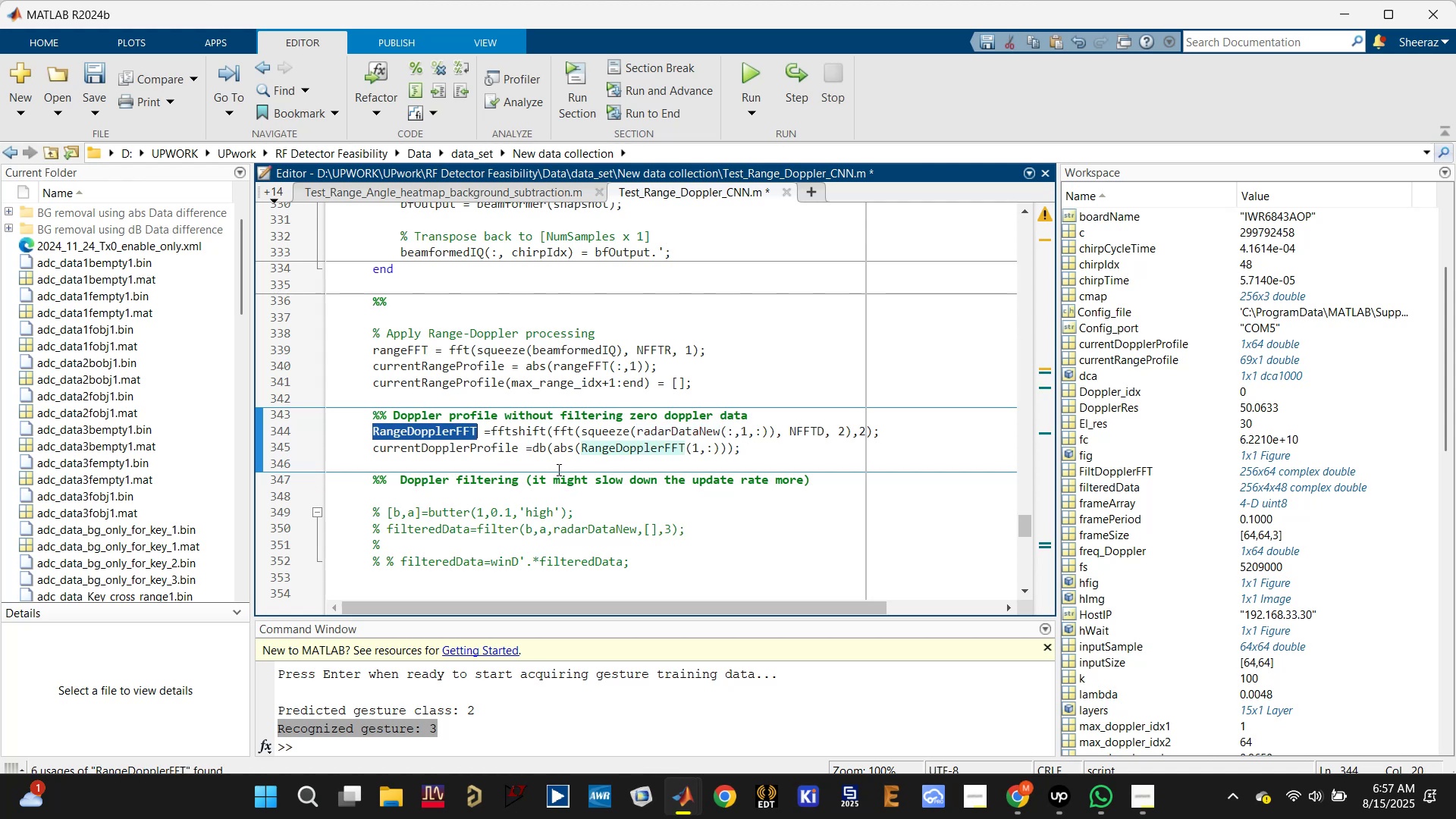 
scroll: coordinate [566, 491], scroll_direction: down, amount: 2.0
 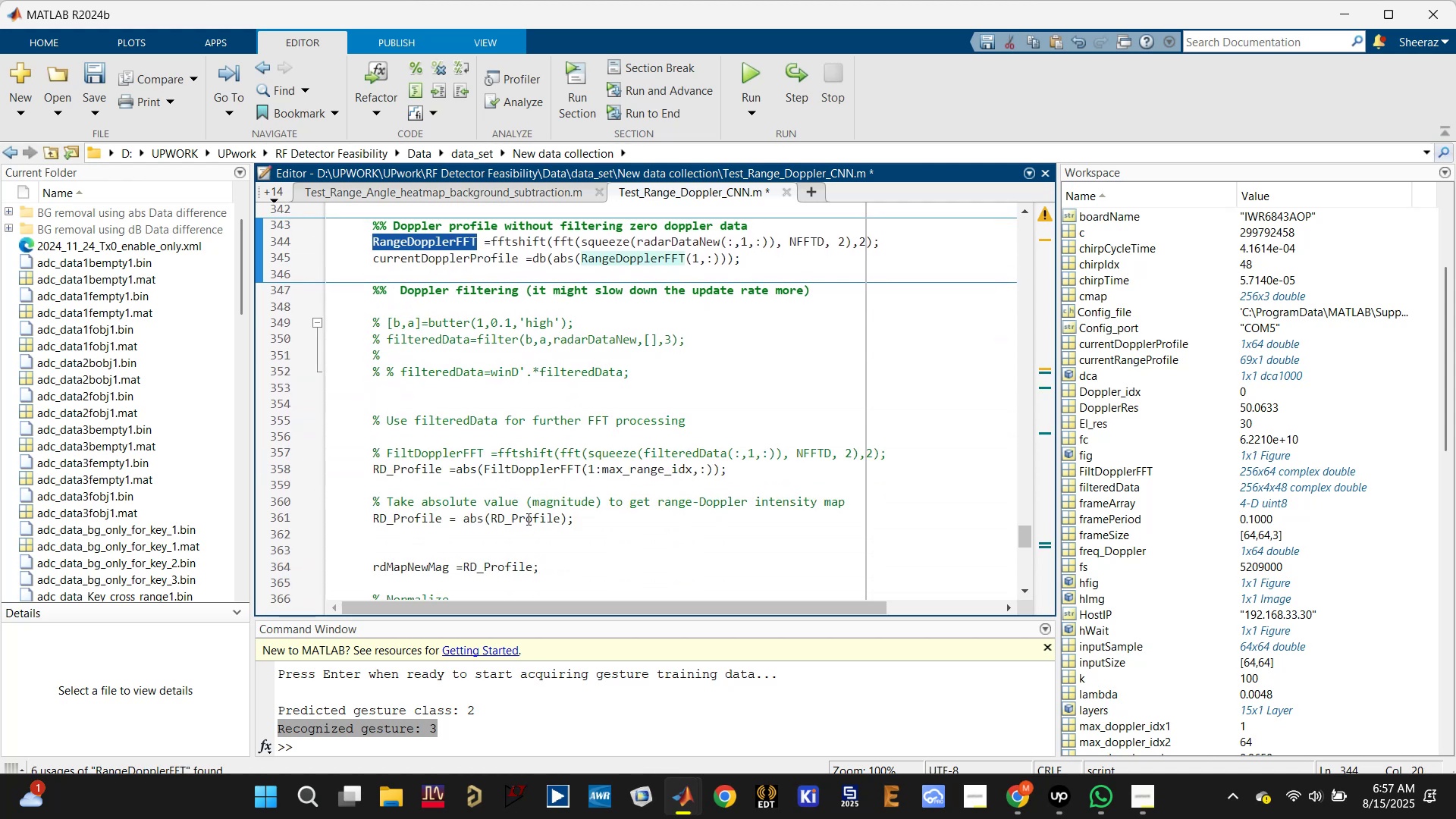 
double_click([527, 519])
 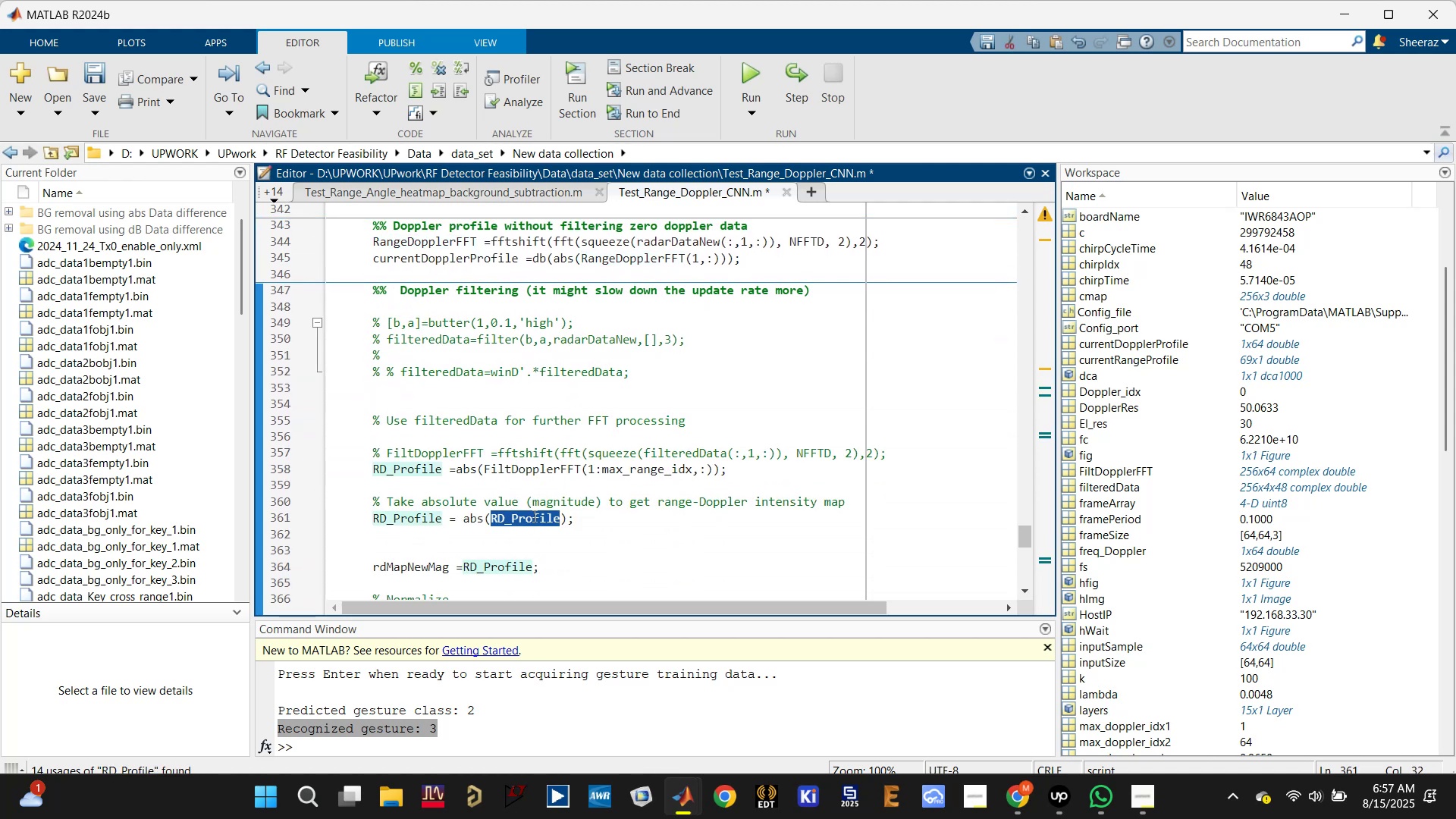 
key(Control+V)
 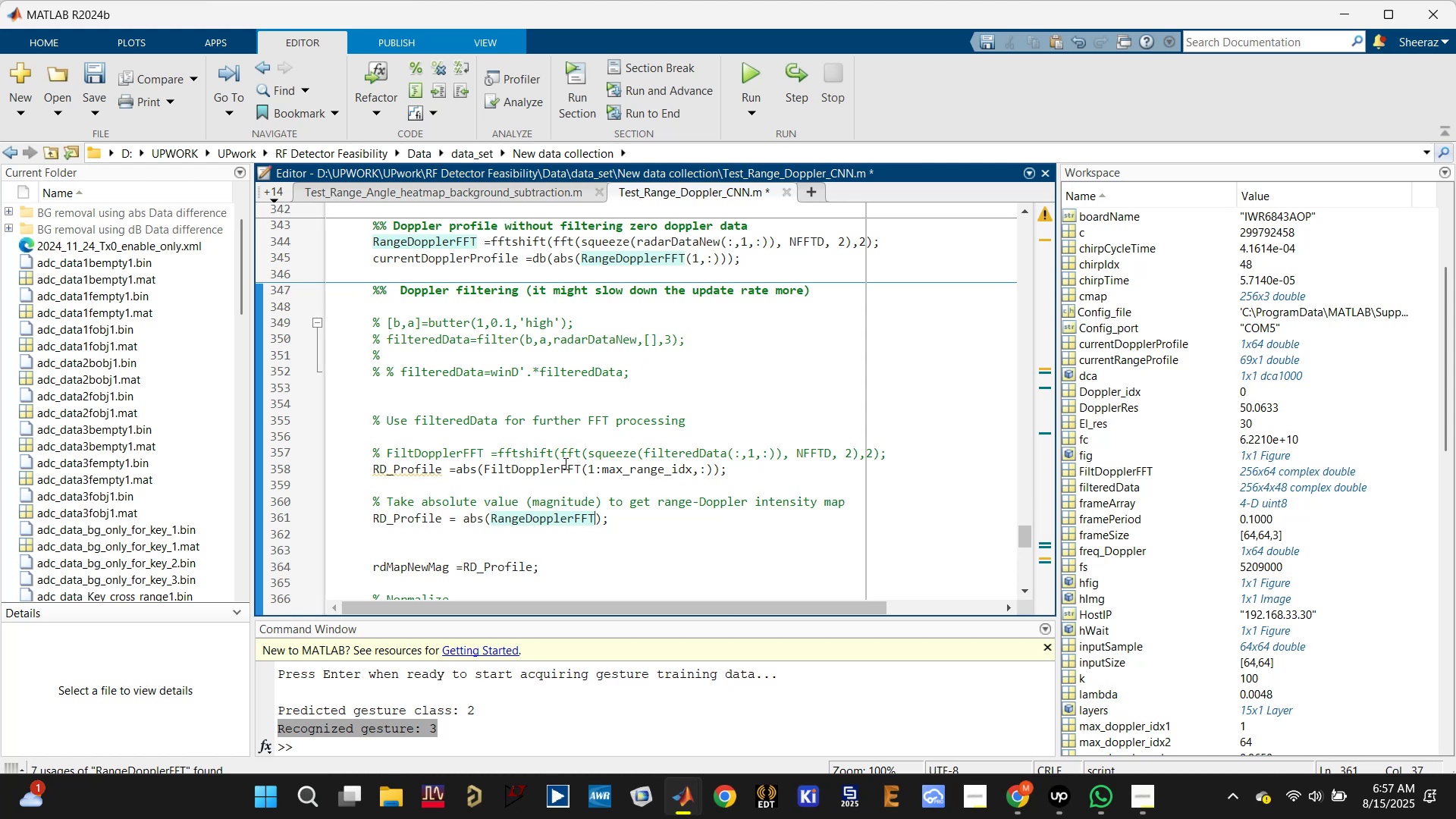 
left_click([502, 469])
 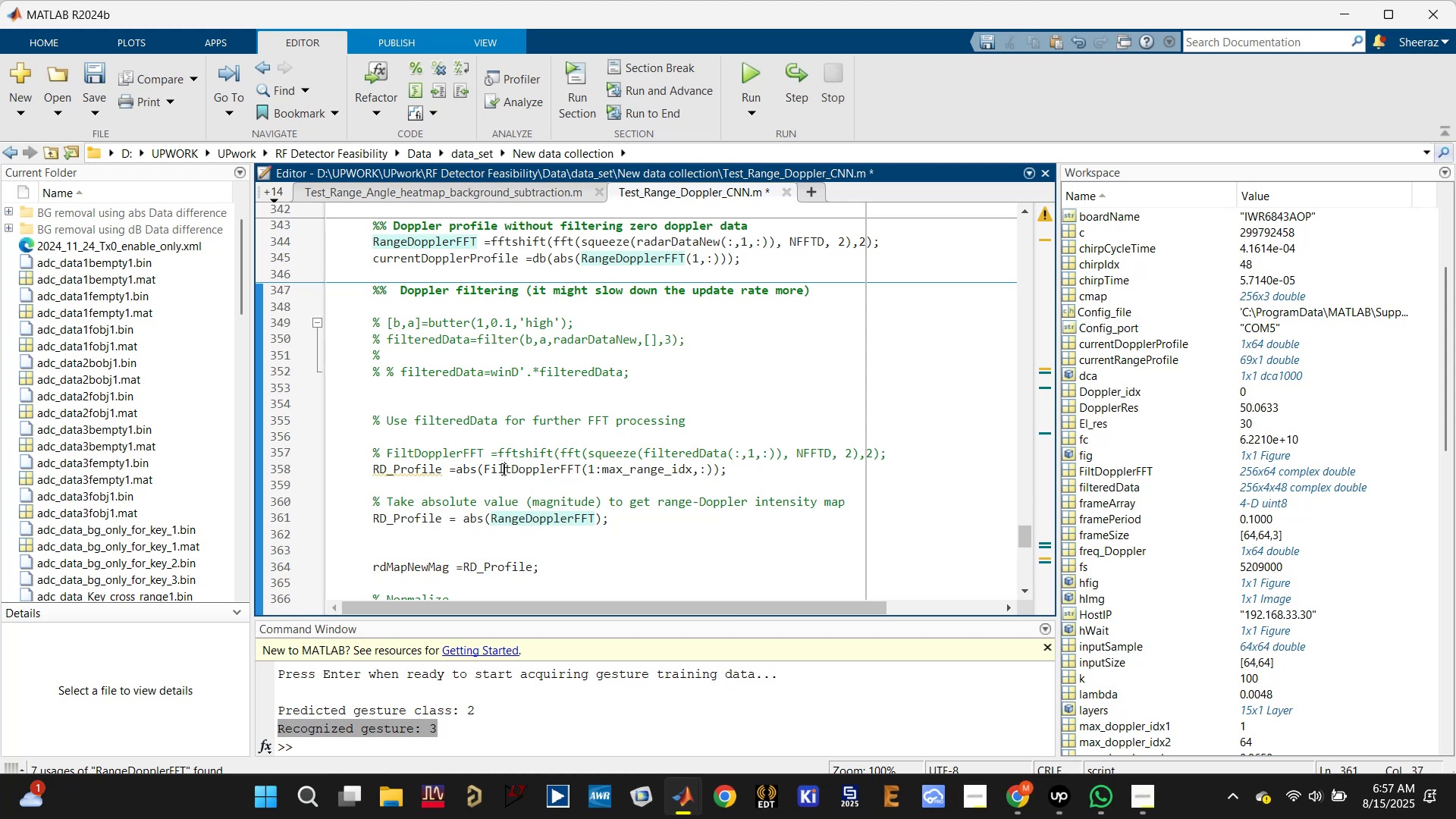 
key(Control+R)
 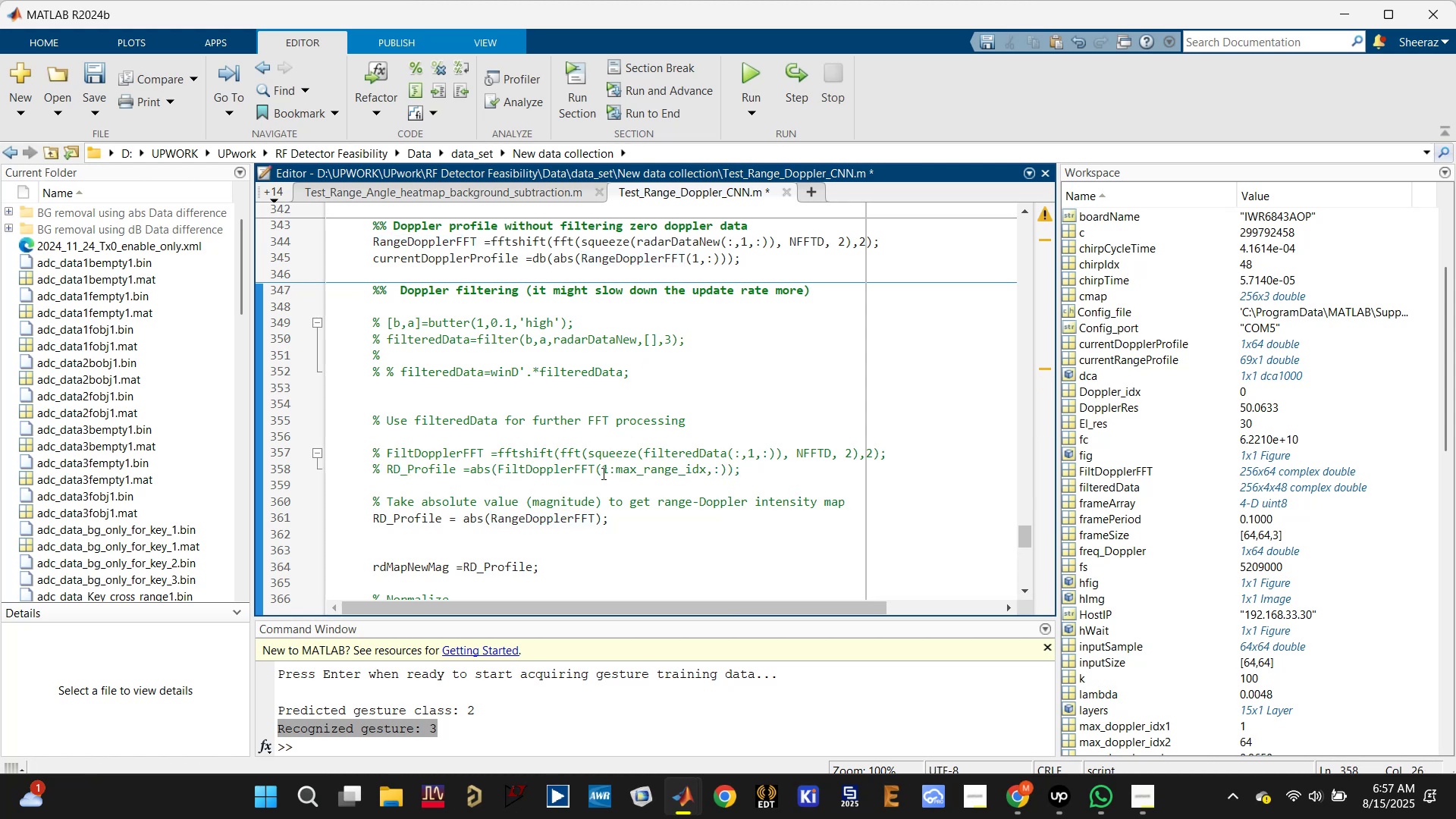 
left_click_drag(start_coordinate=[601, 470], to_coordinate=[720, 468])
 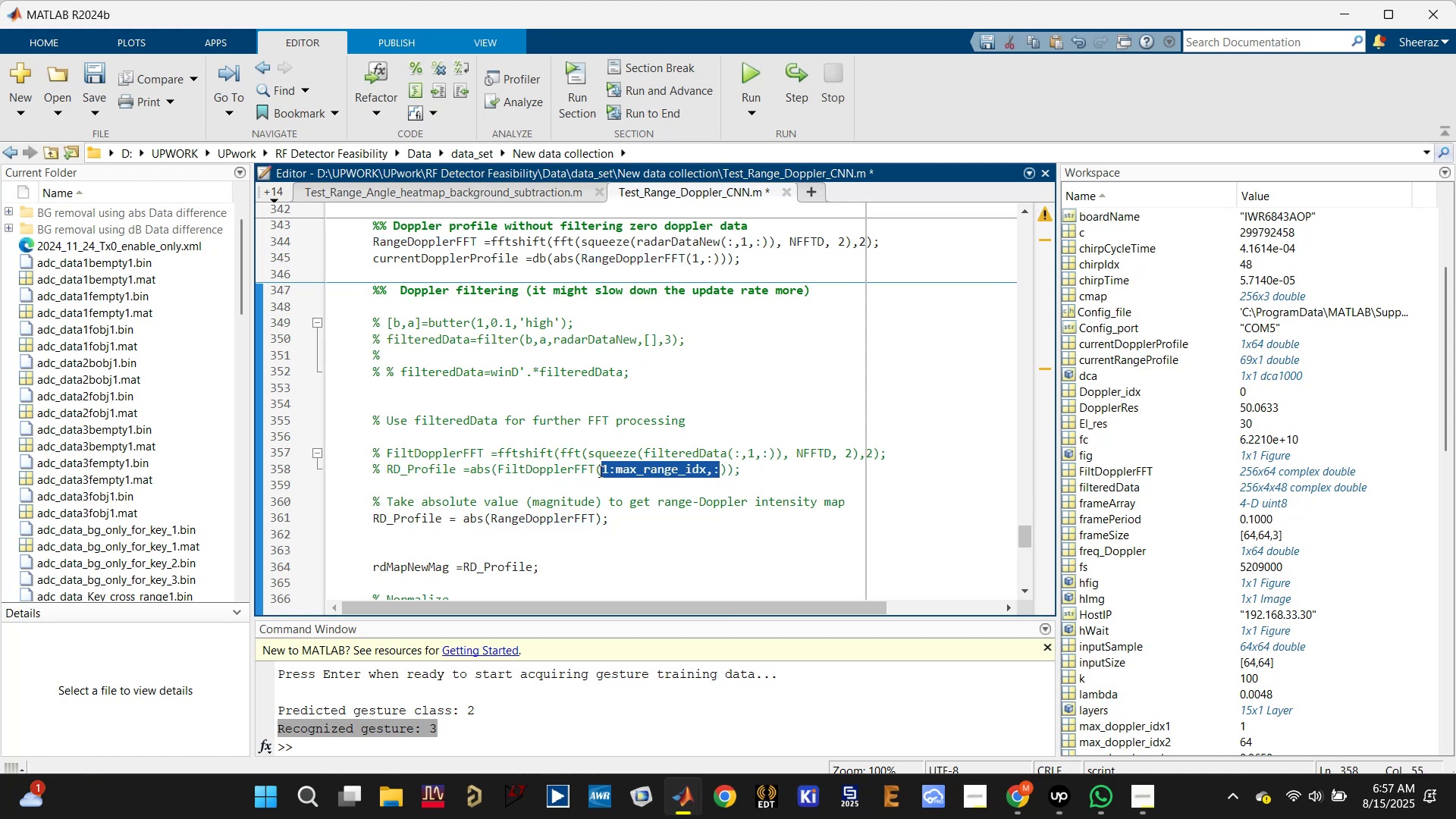 
left_click_drag(start_coordinate=[594, 471], to_coordinate=[726, 469])
 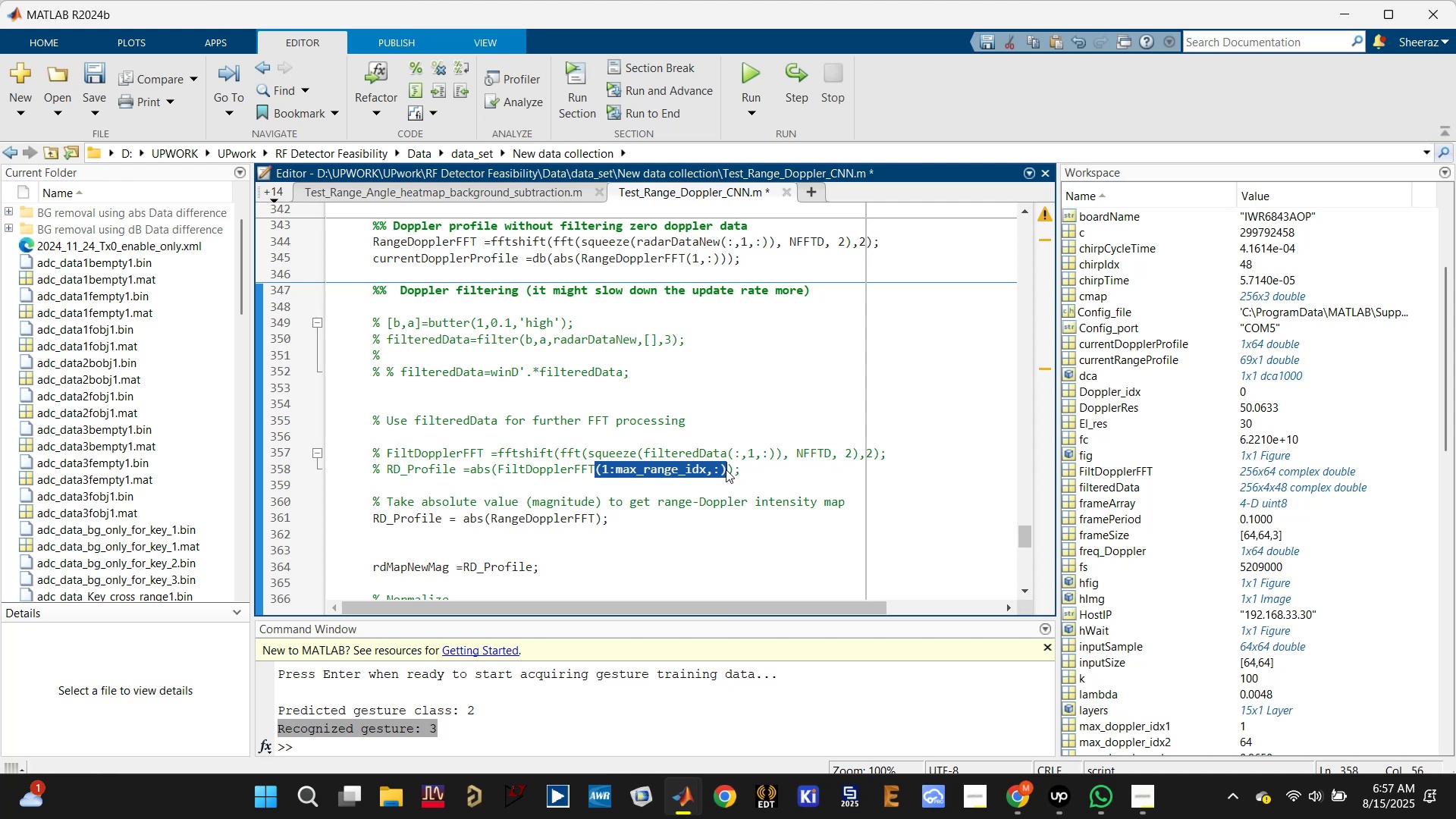 
key(Control+C)
 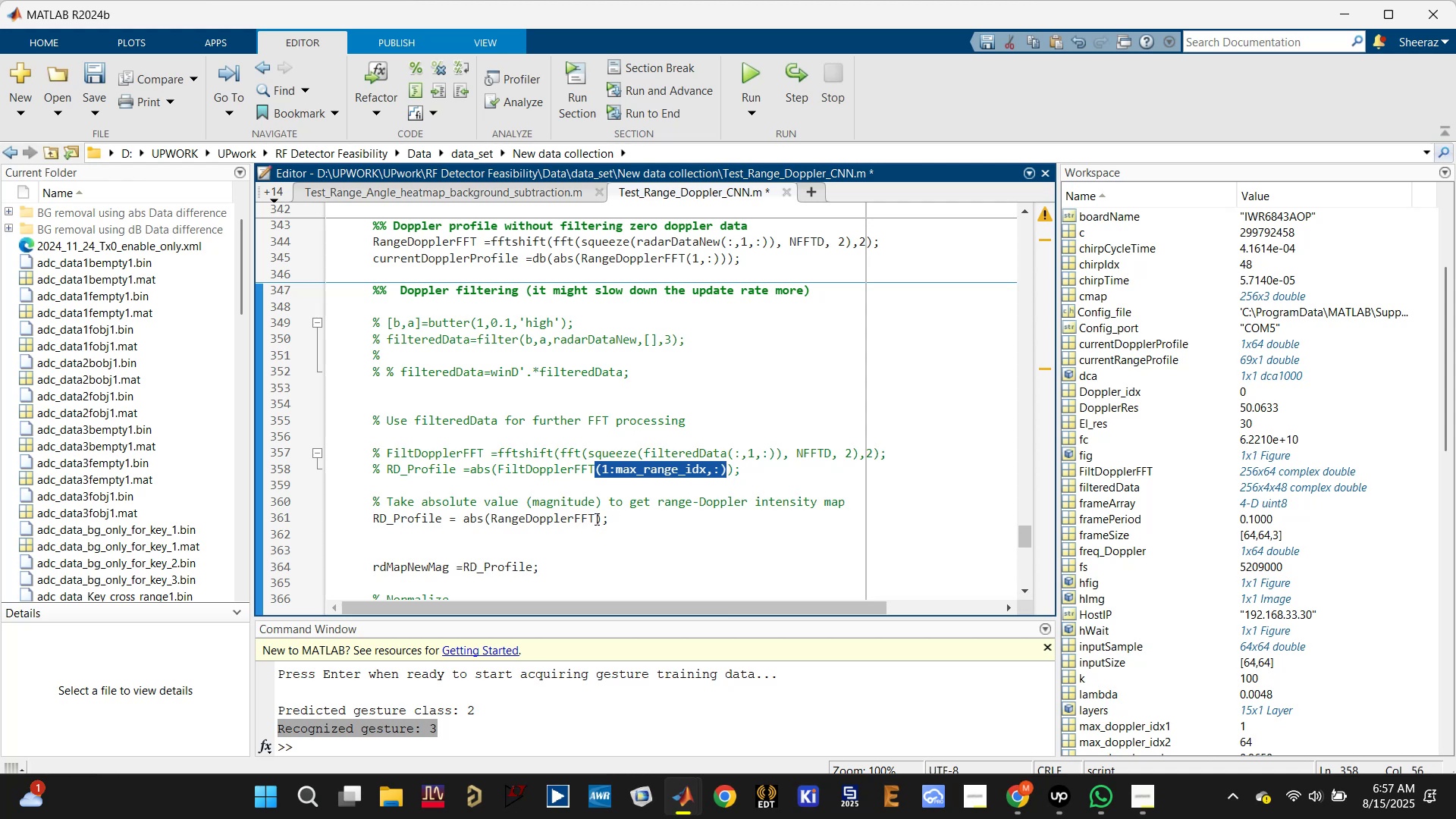 
left_click([595, 518])
 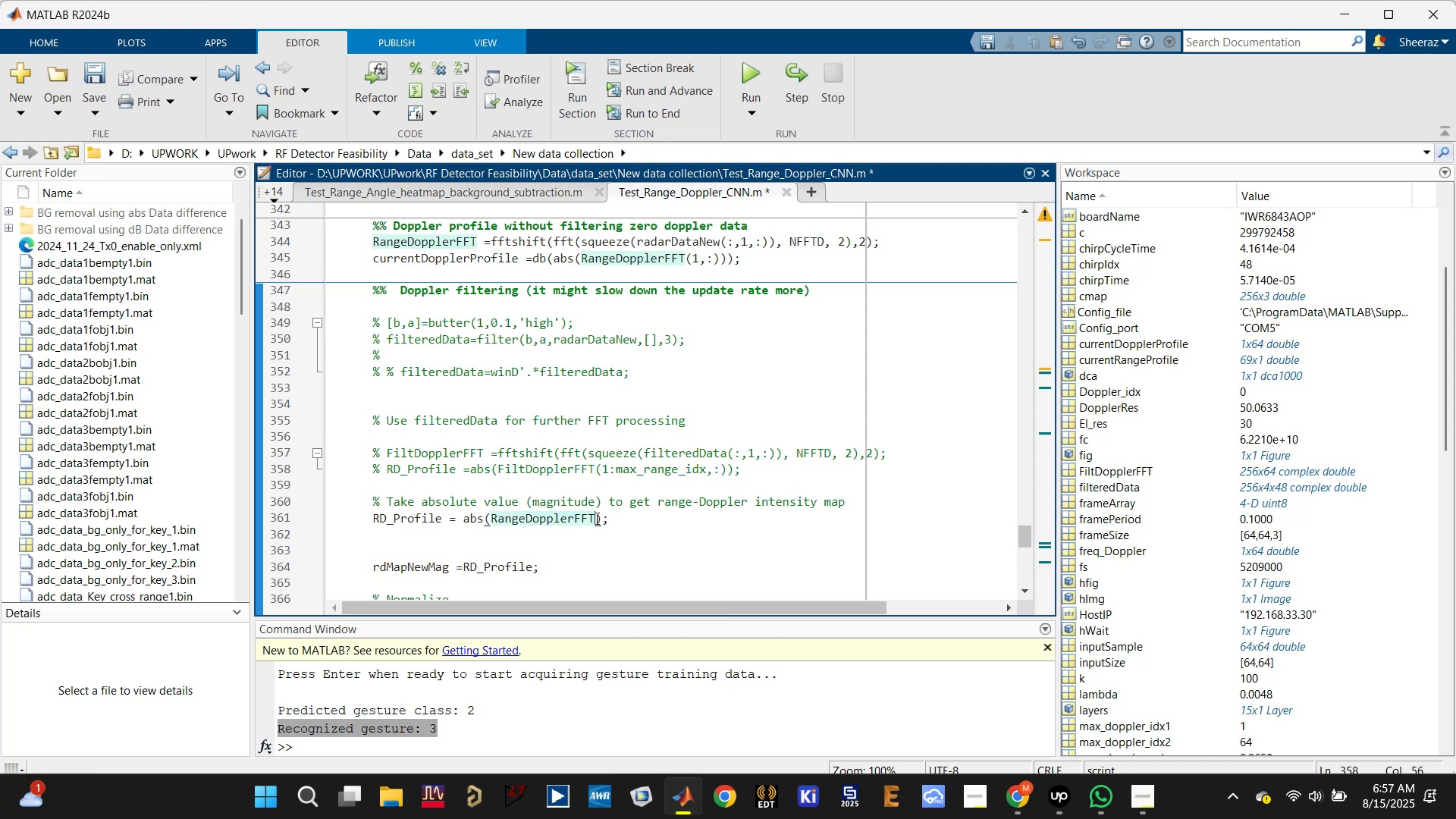 
key(Control+V)
 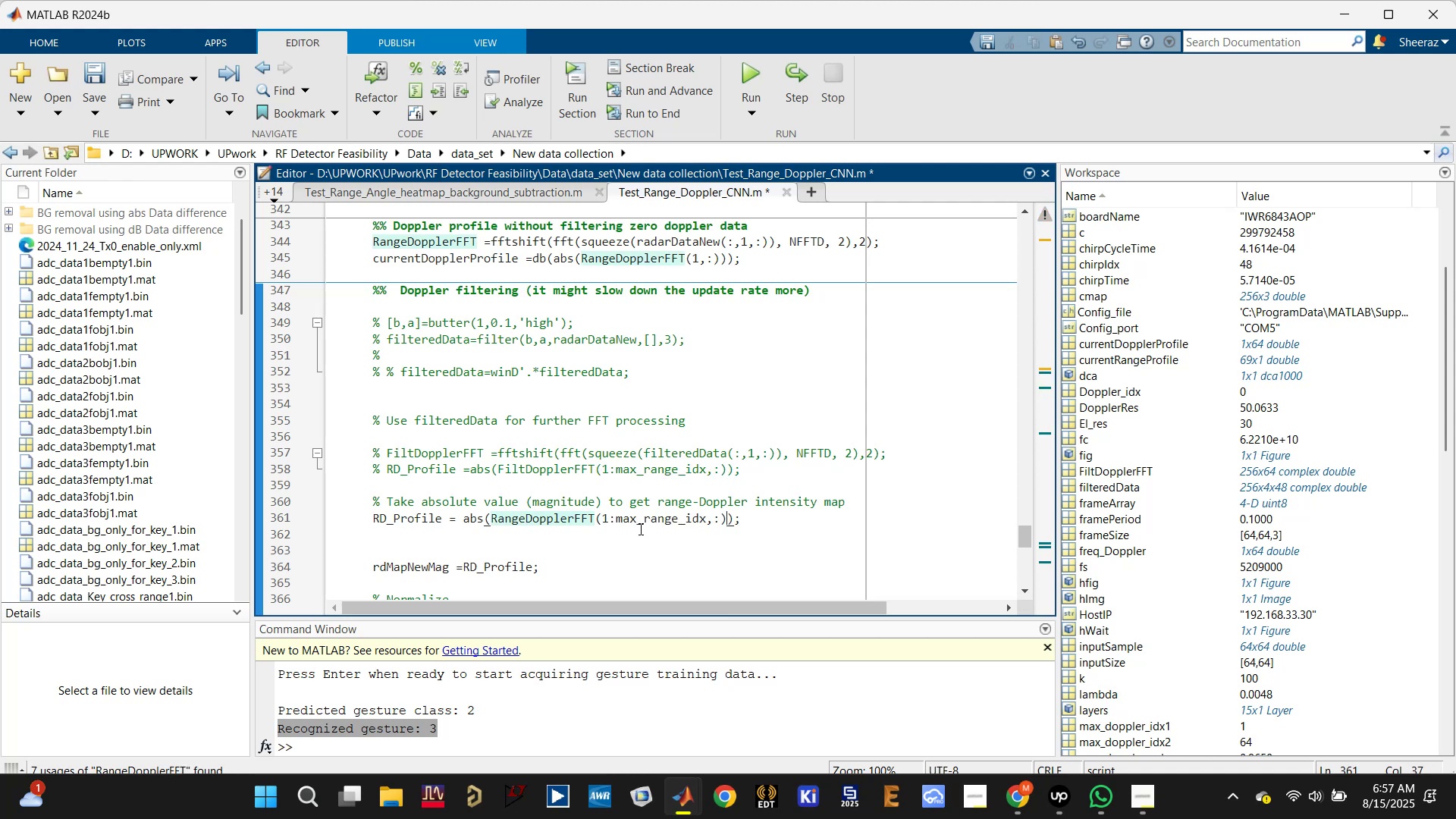 
key(Control+S)
 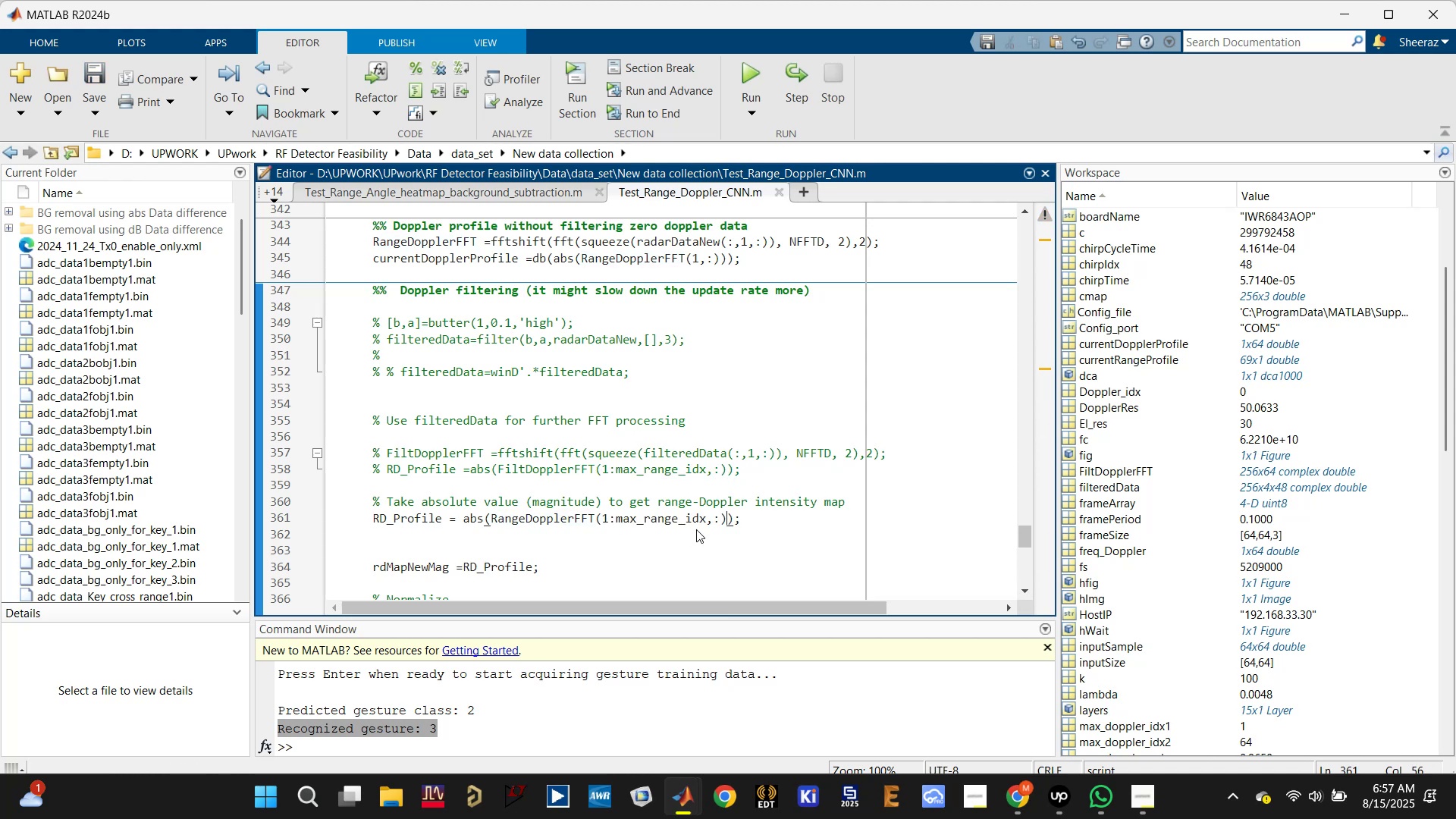 
key(Control+S)
 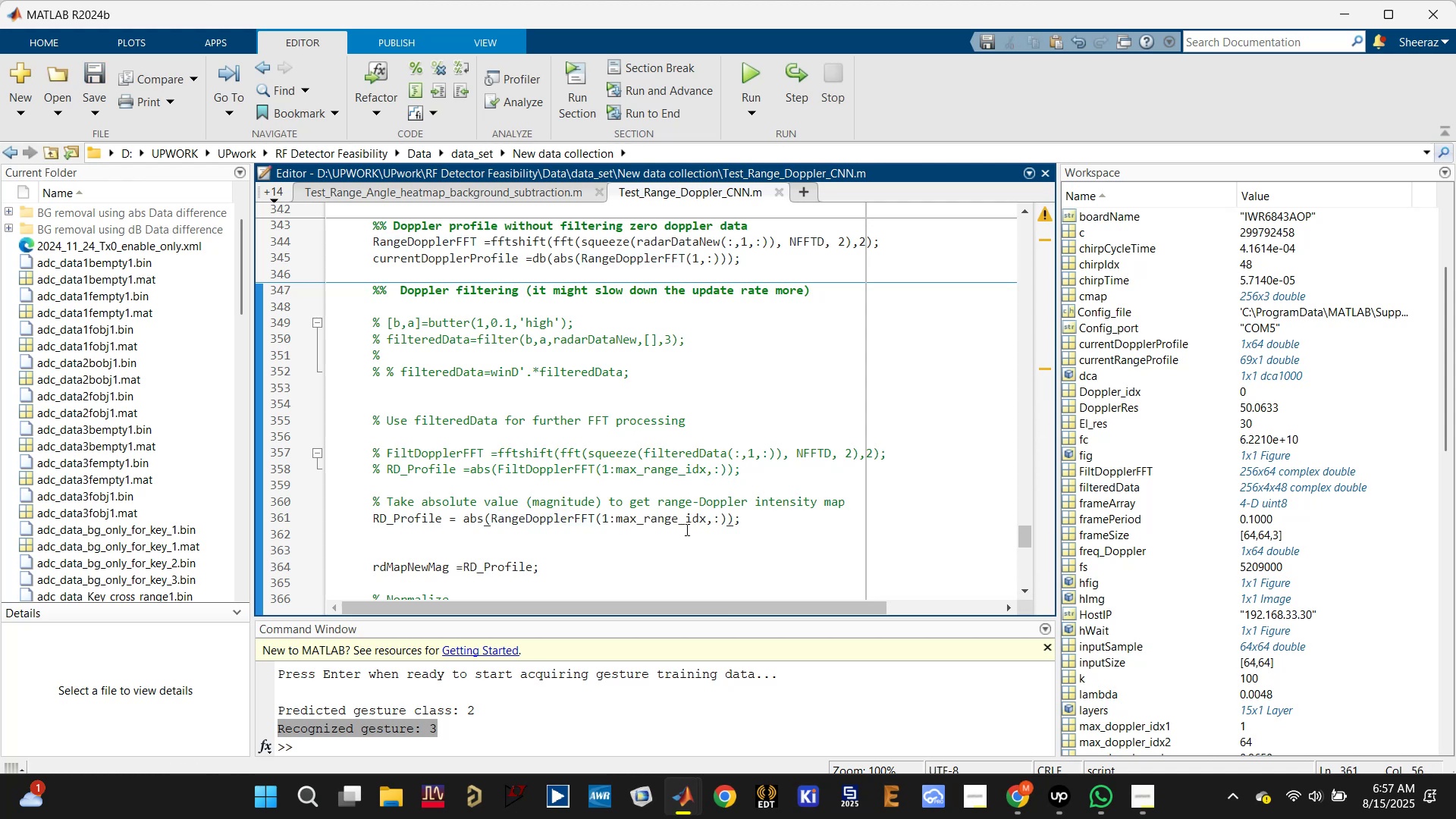 
key(Control+S)
 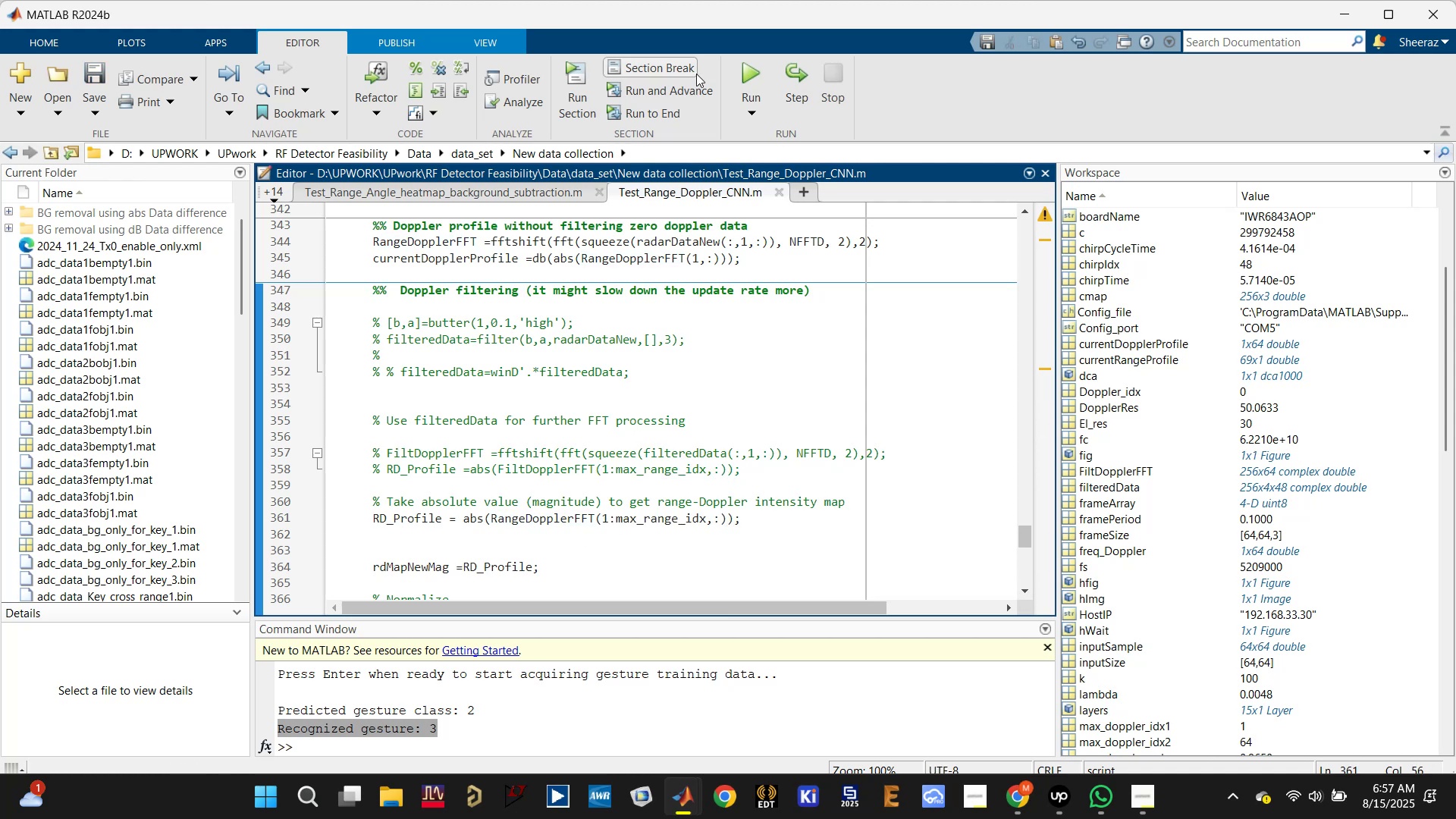 
left_click([748, 82])
 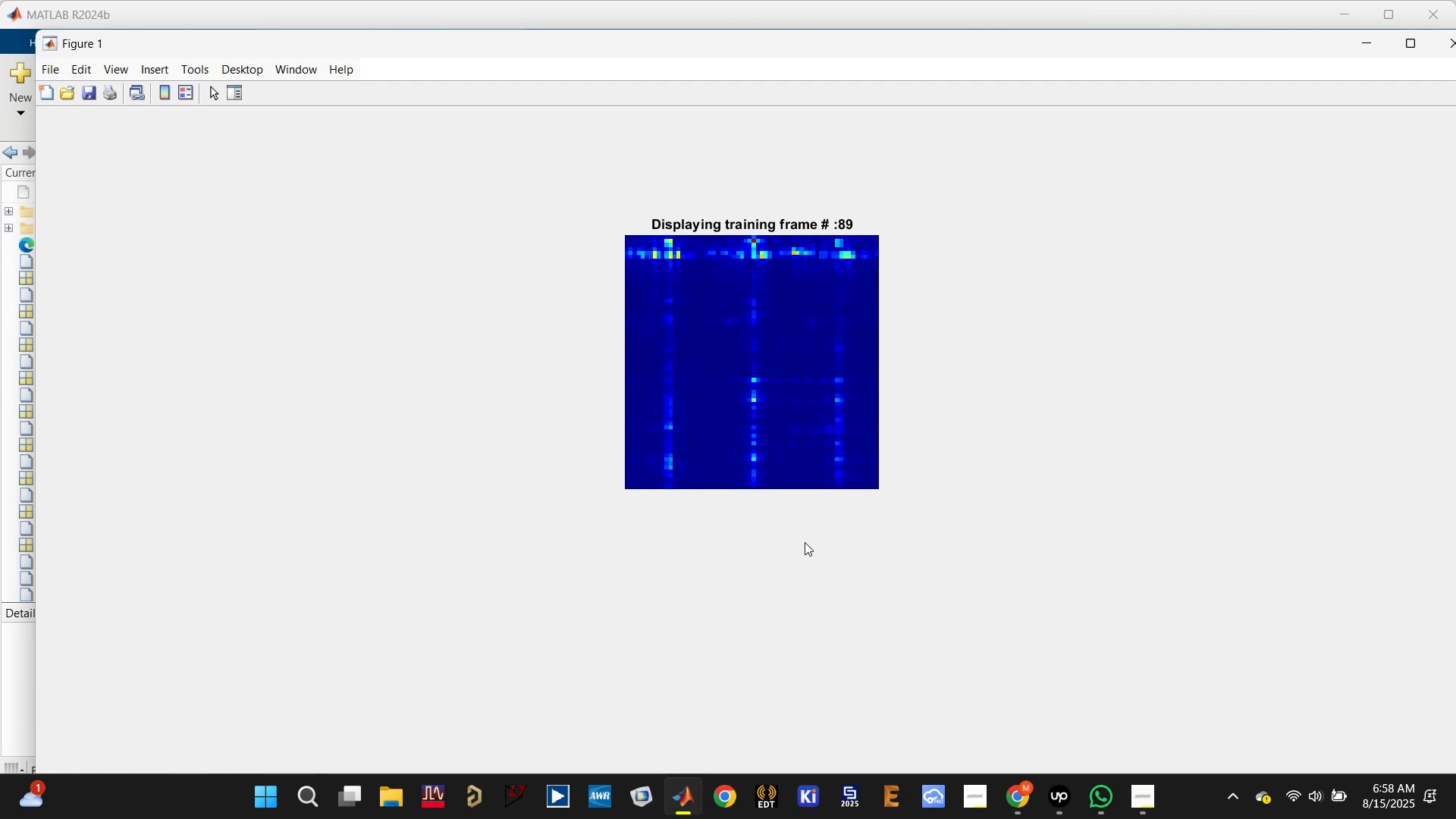 
wait(46.16)
 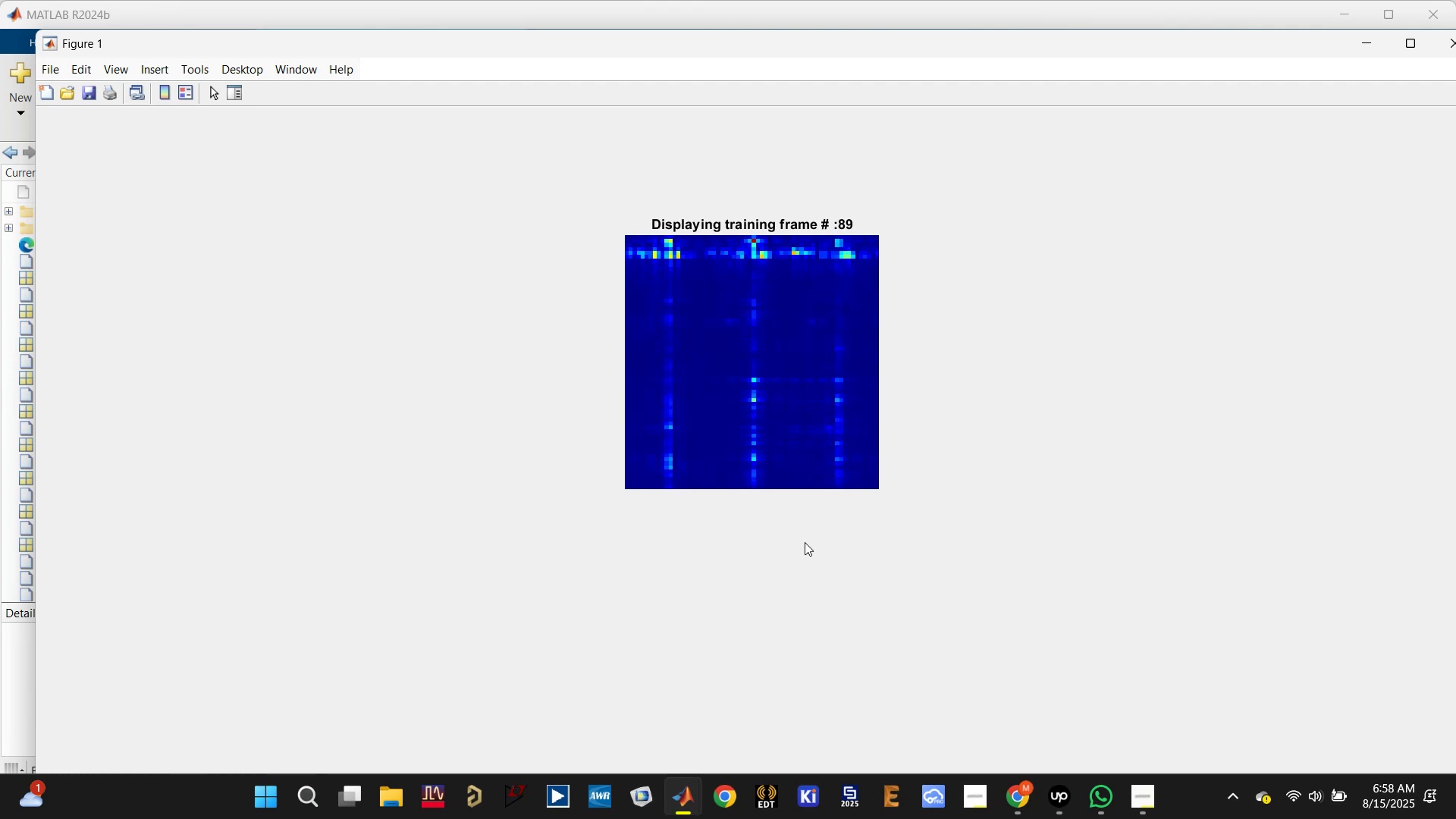 
scroll: coordinate [812, 549], scroll_direction: down, amount: 3.0
 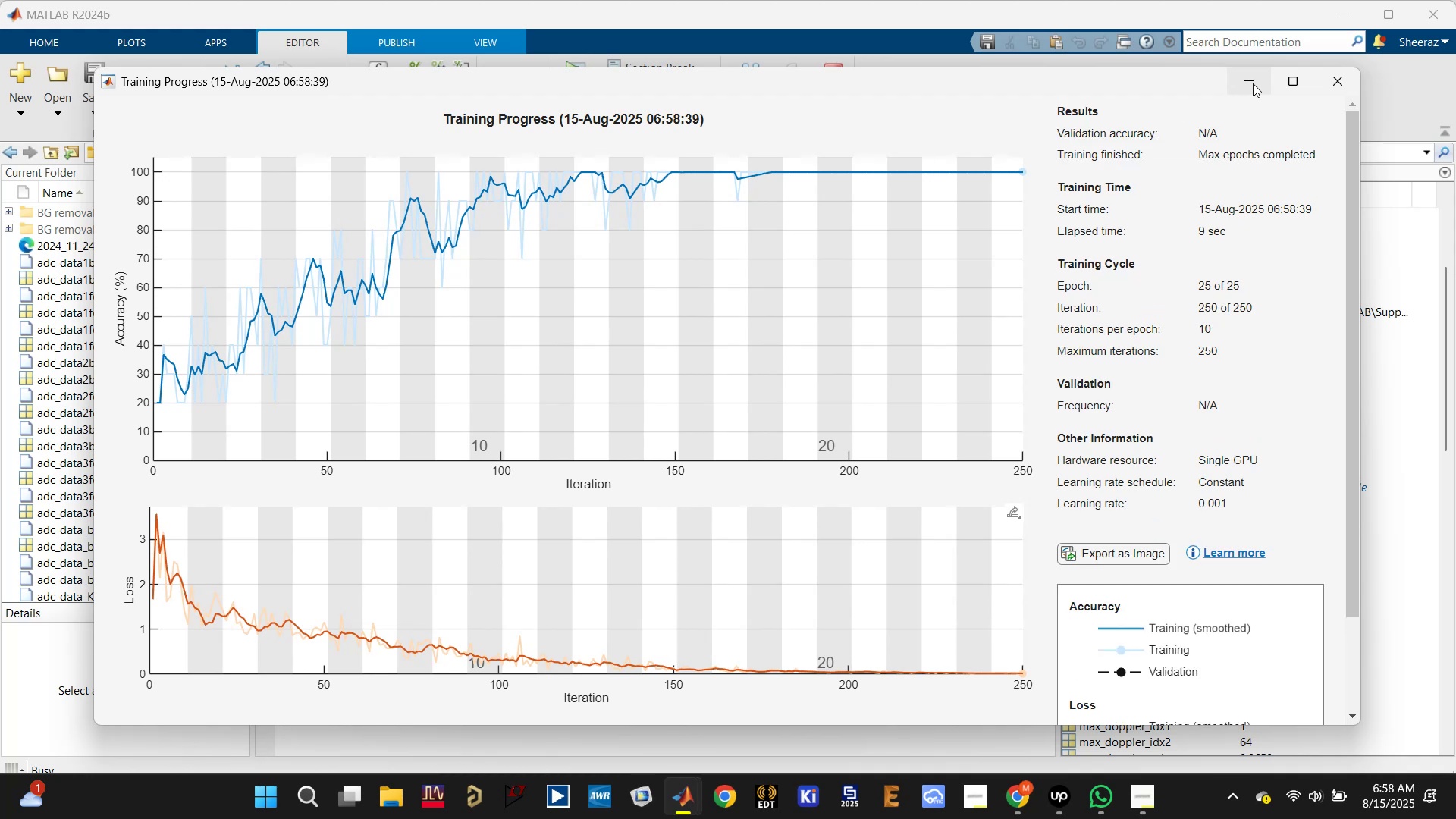 
wait(16.79)
 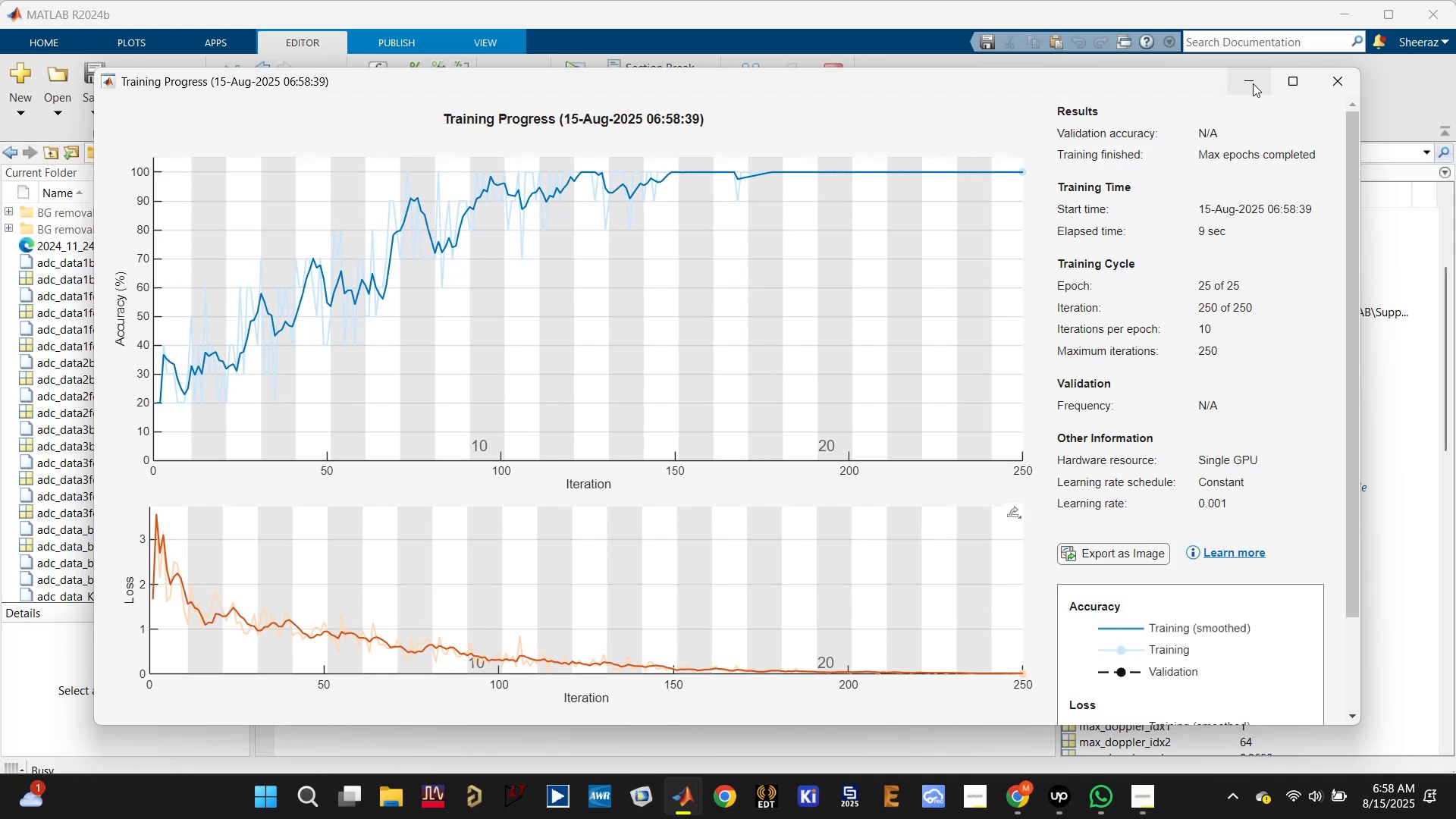 
left_click([1326, 80])
 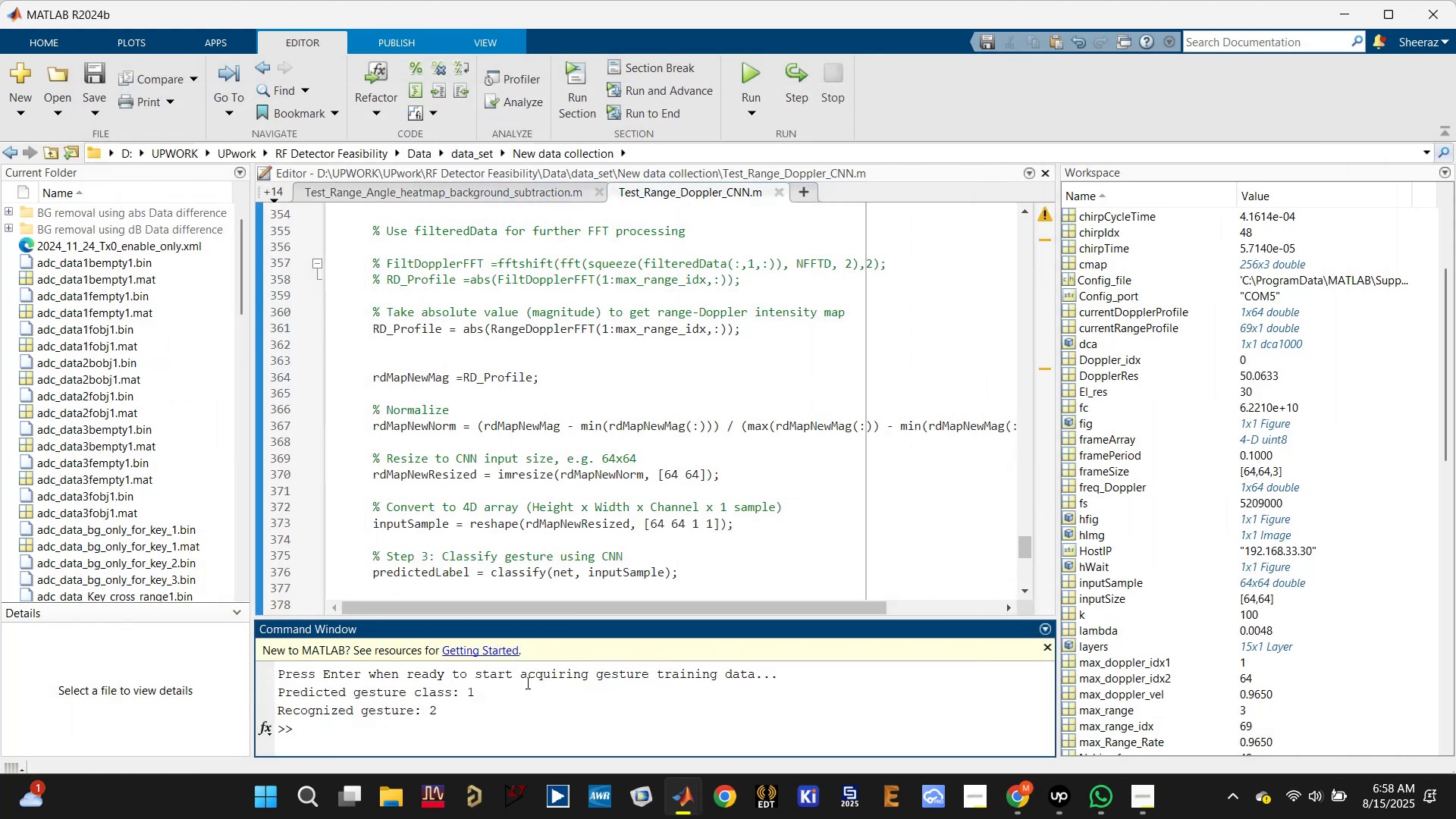 
left_click([516, 715])
 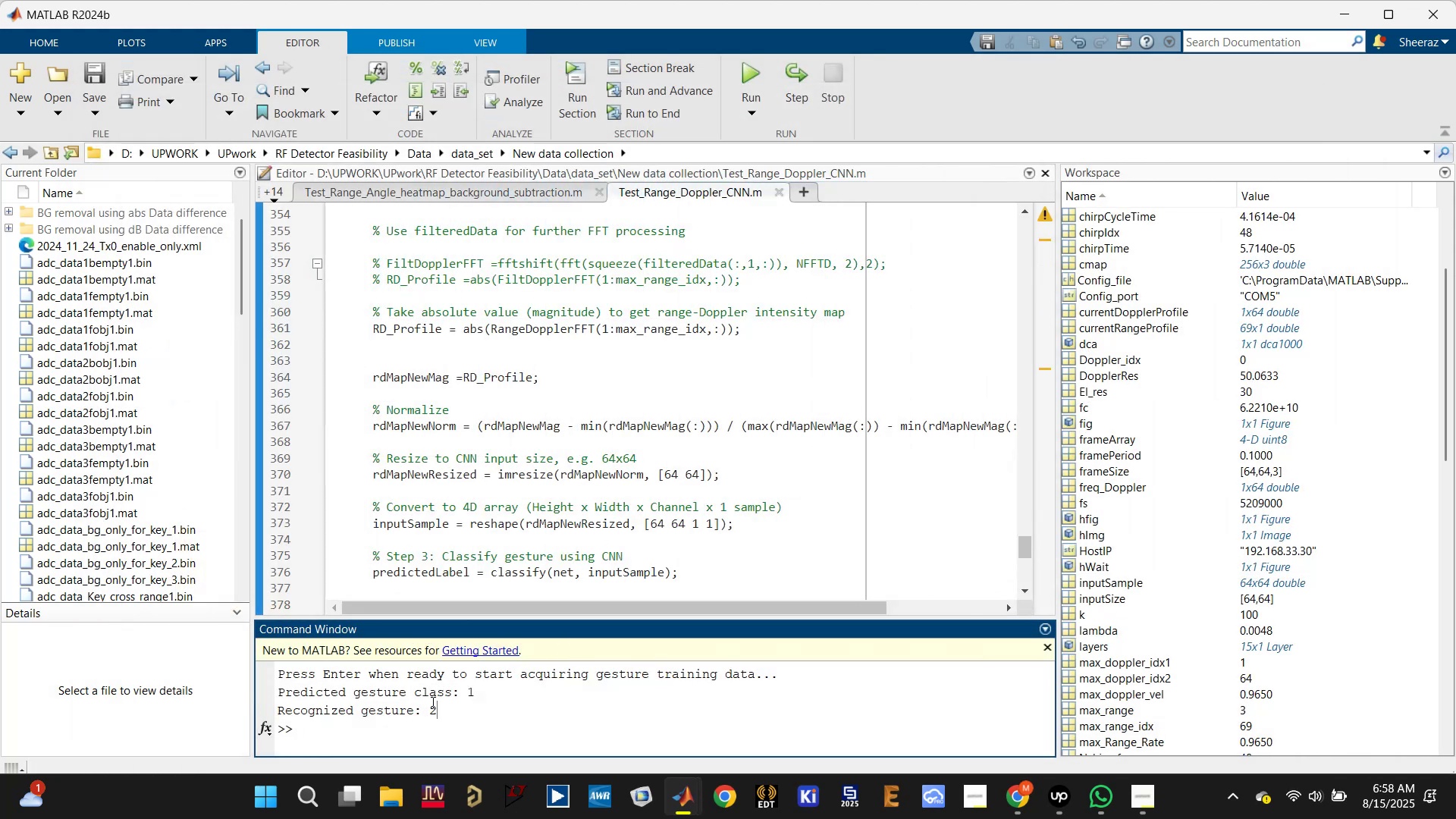 
double_click([431, 702])
 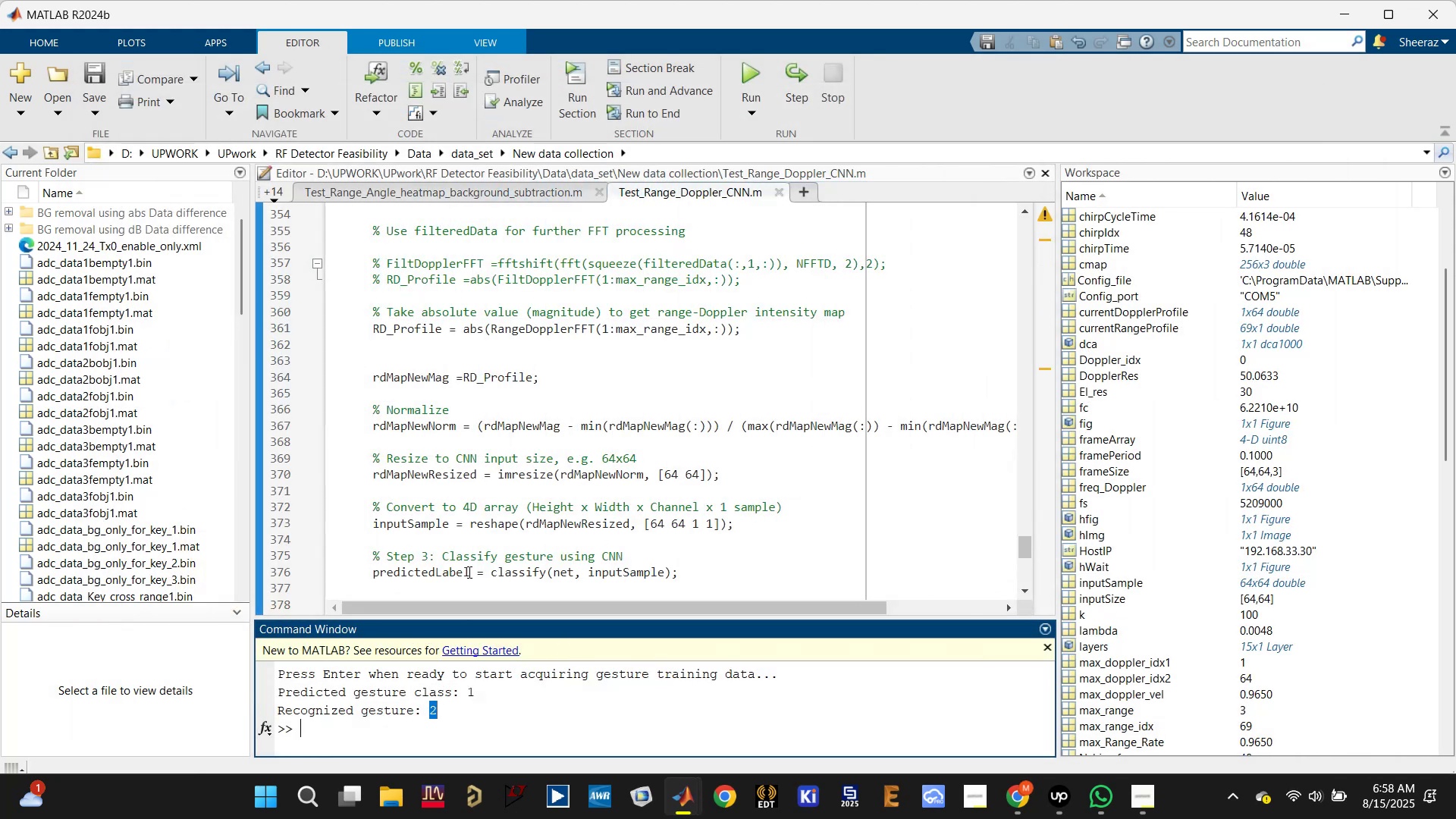 
scroll: coordinate [471, 569], scroll_direction: up, amount: 6.0
 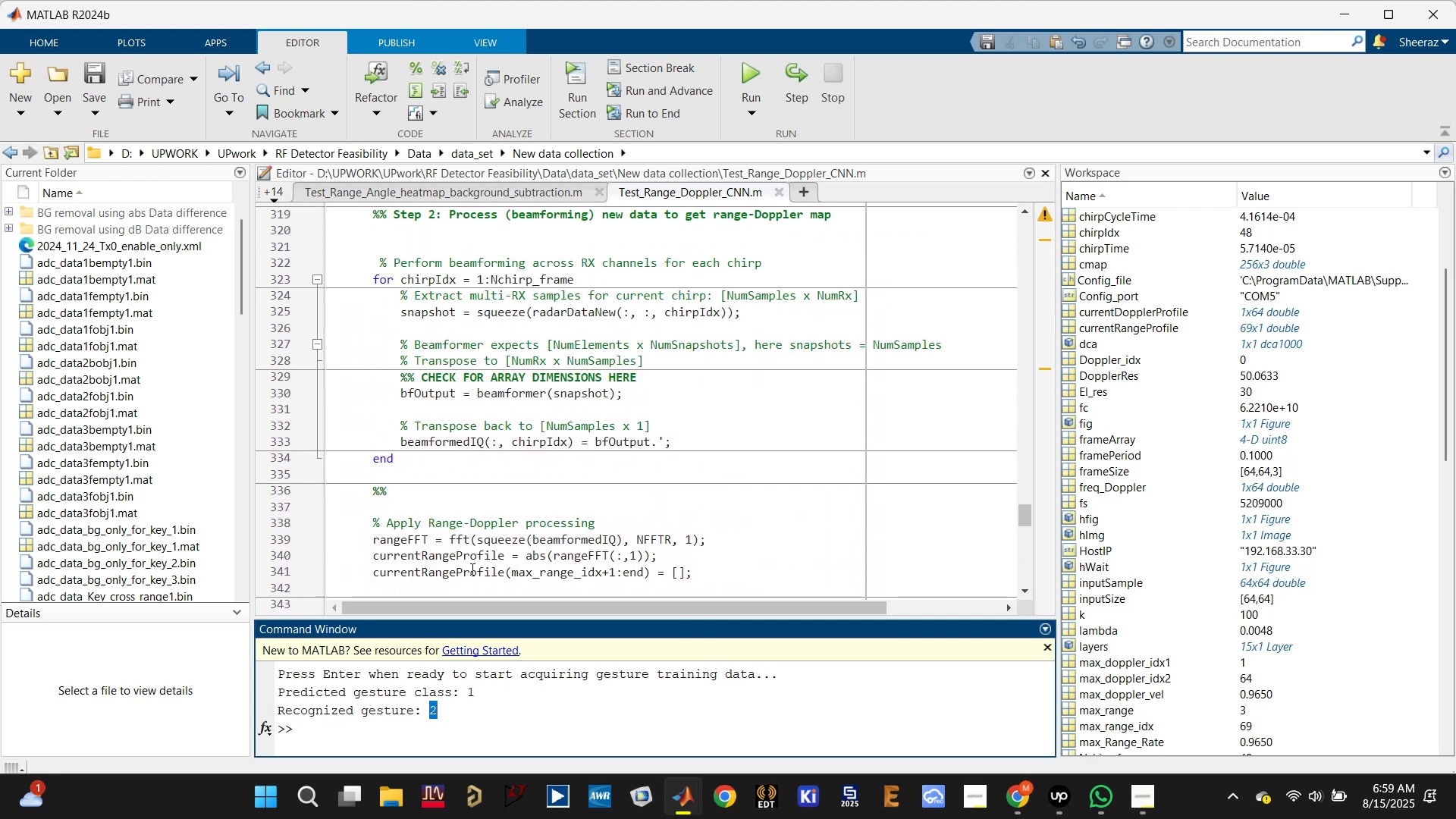 
scroll: coordinate [470, 570], scroll_direction: none, amount: 0.0
 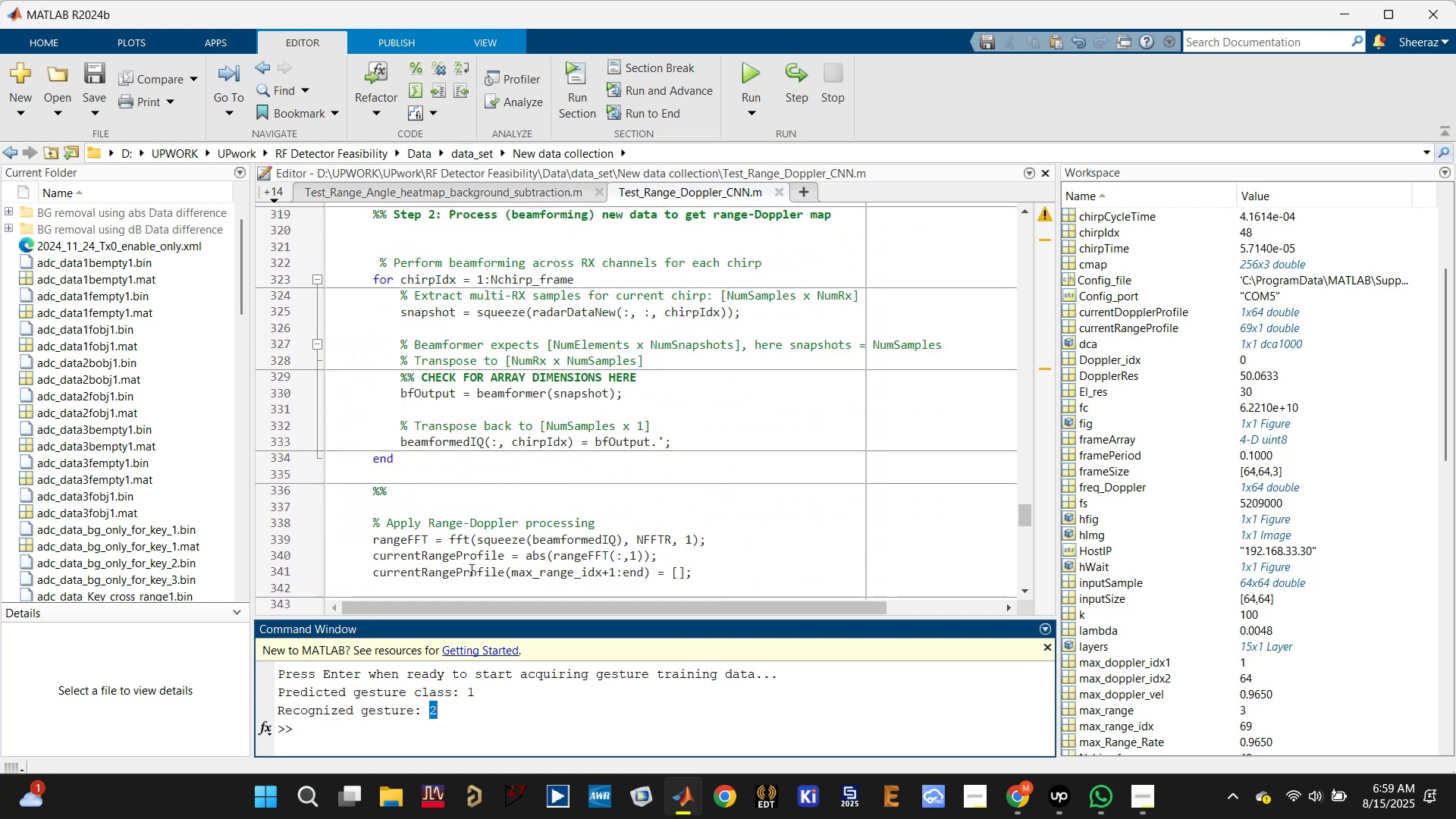 
scroll: coordinate [470, 570], scroll_direction: up, amount: 3.0
 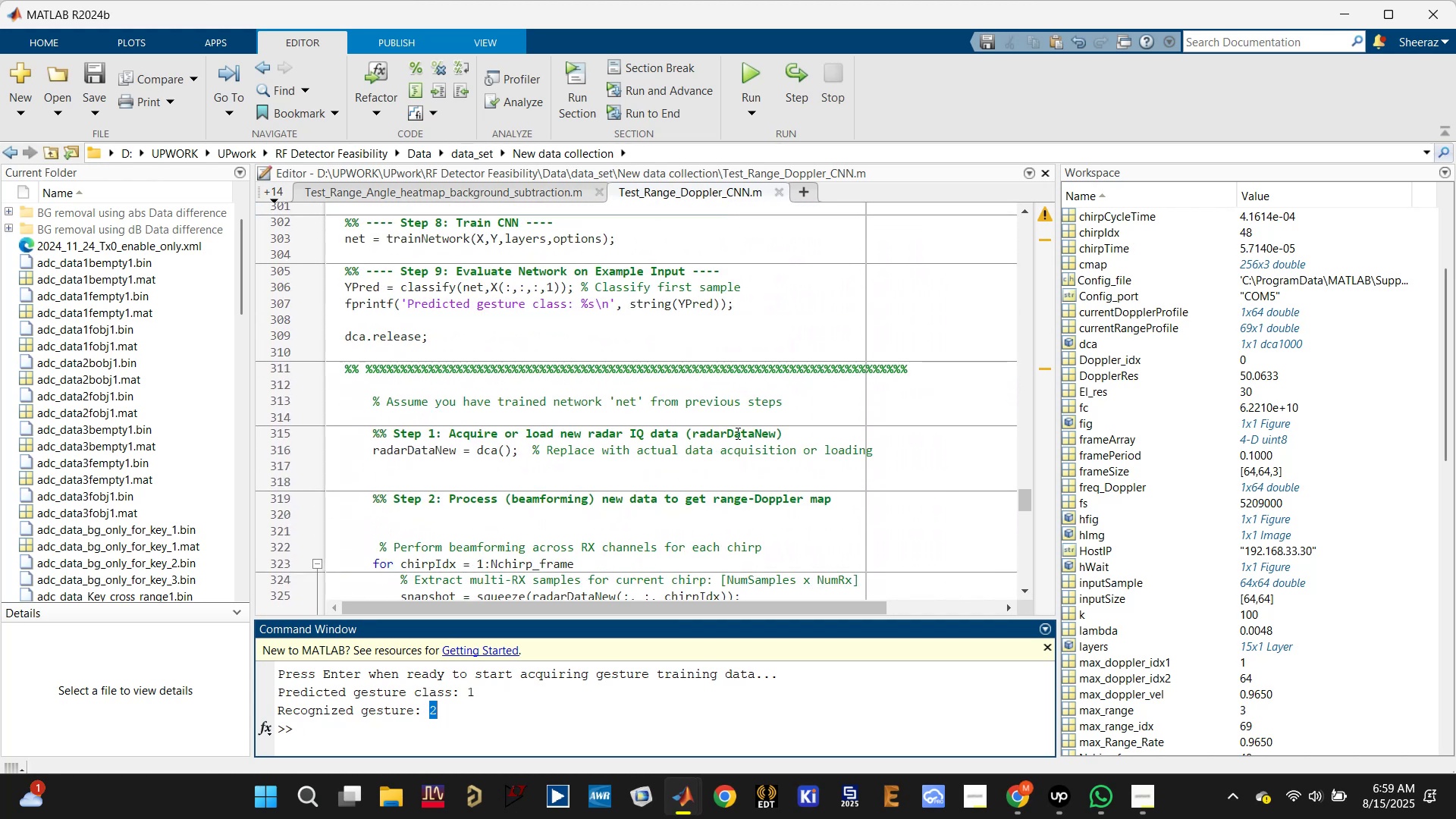 
left_click([791, 414])
 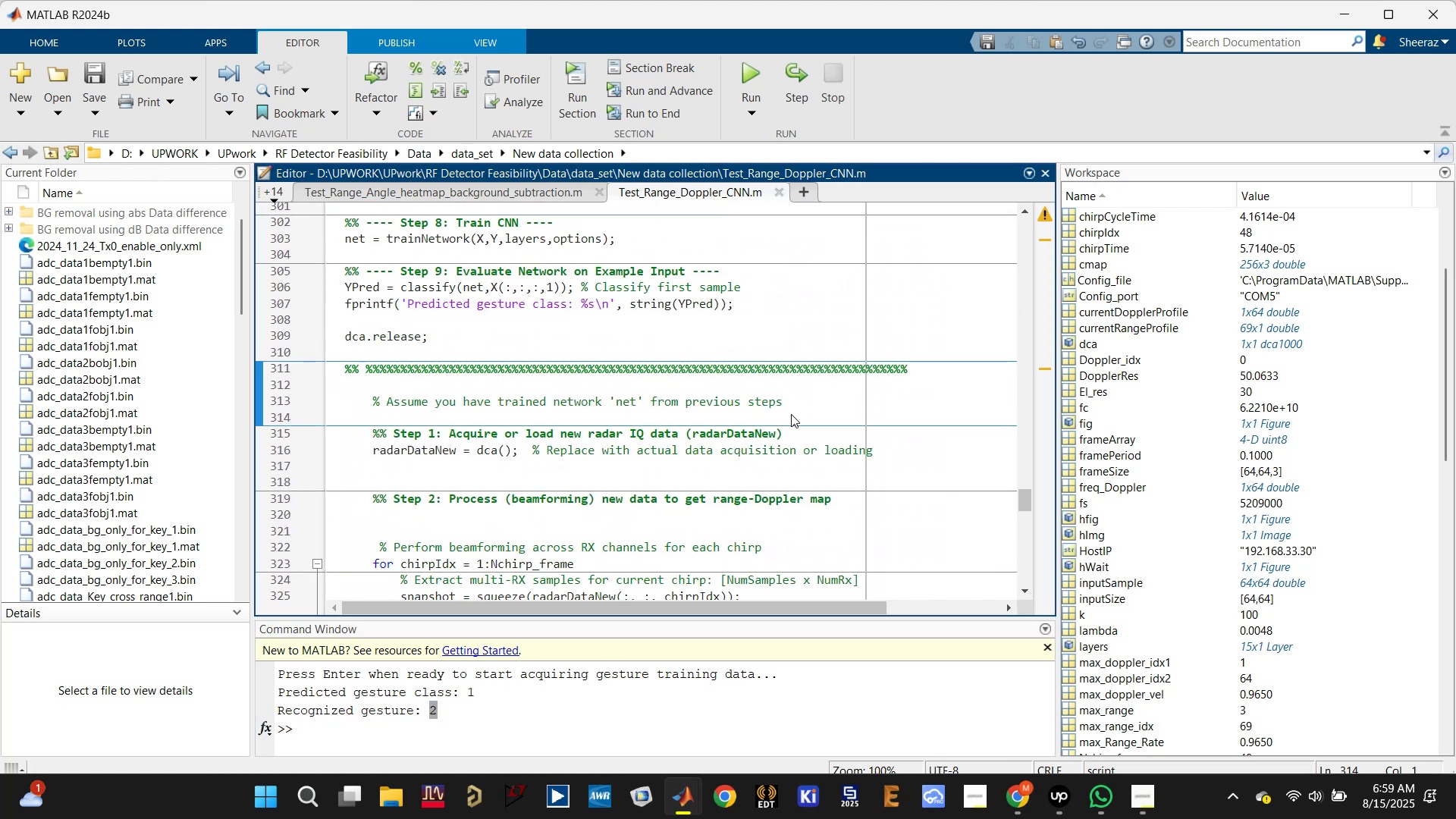 
key(Enter)
 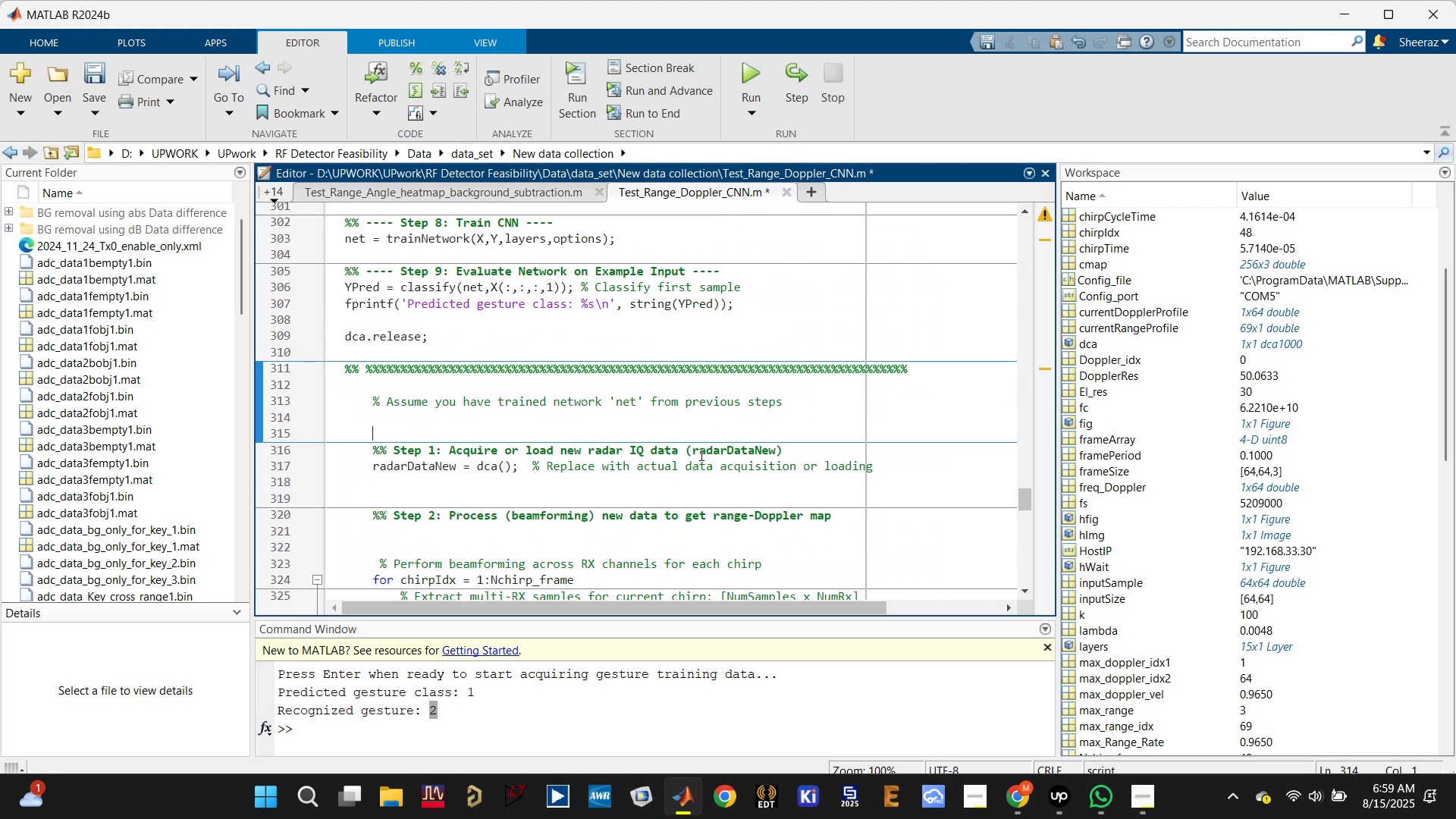 
scroll: coordinate [665, 475], scroll_direction: up, amount: 16.0
 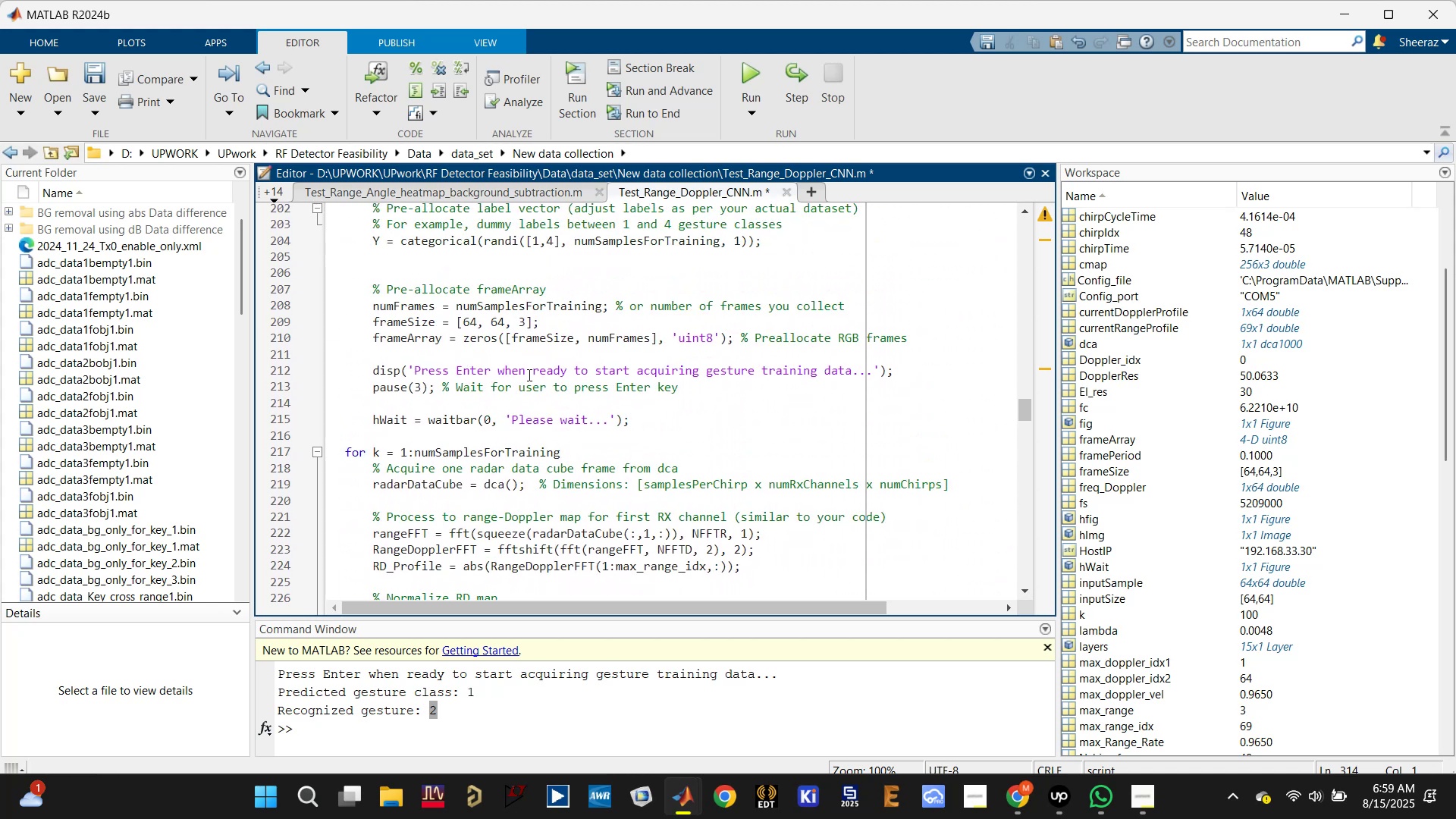 
double_click([529, 371])
 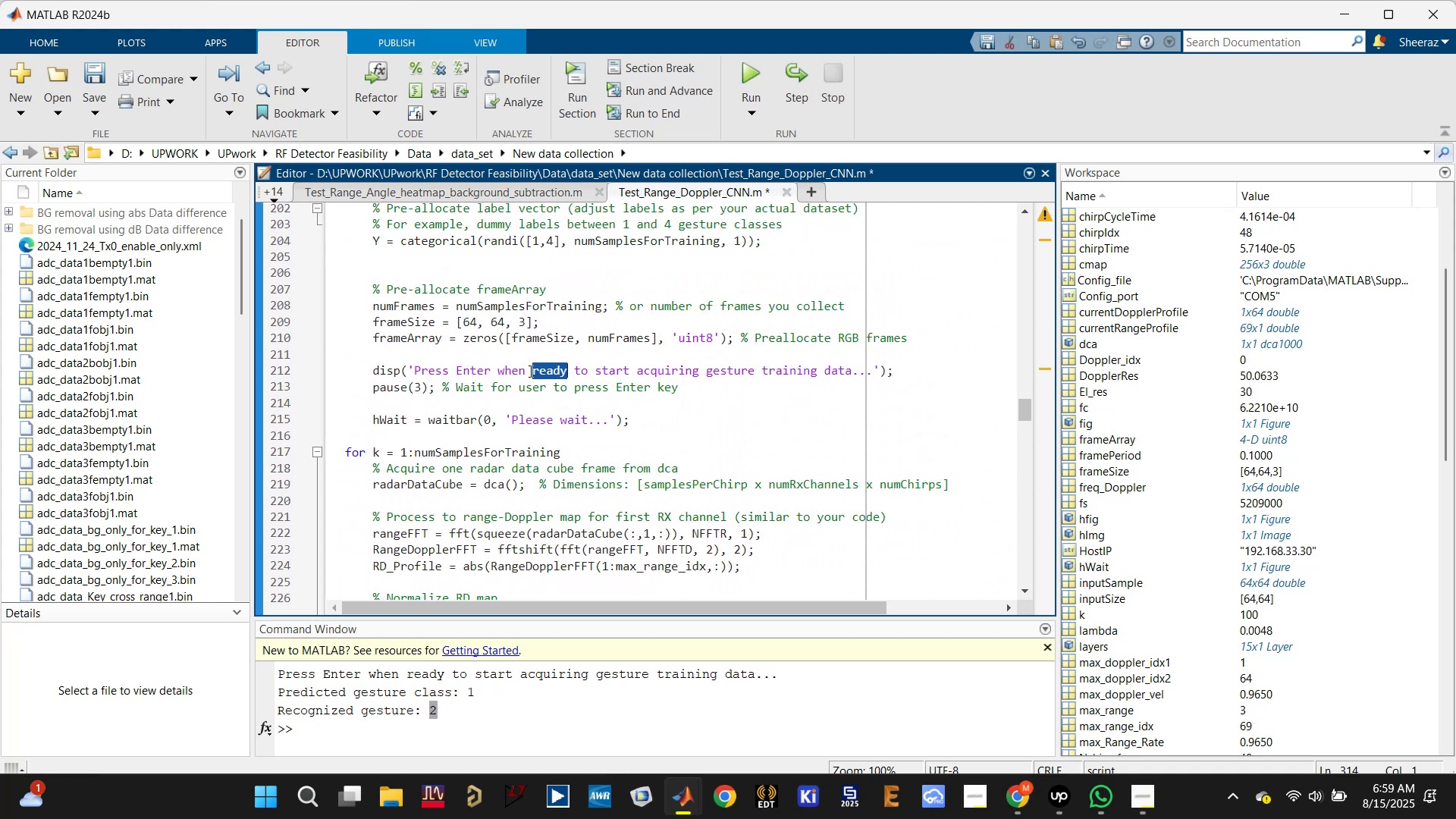 
triple_click([529, 371])
 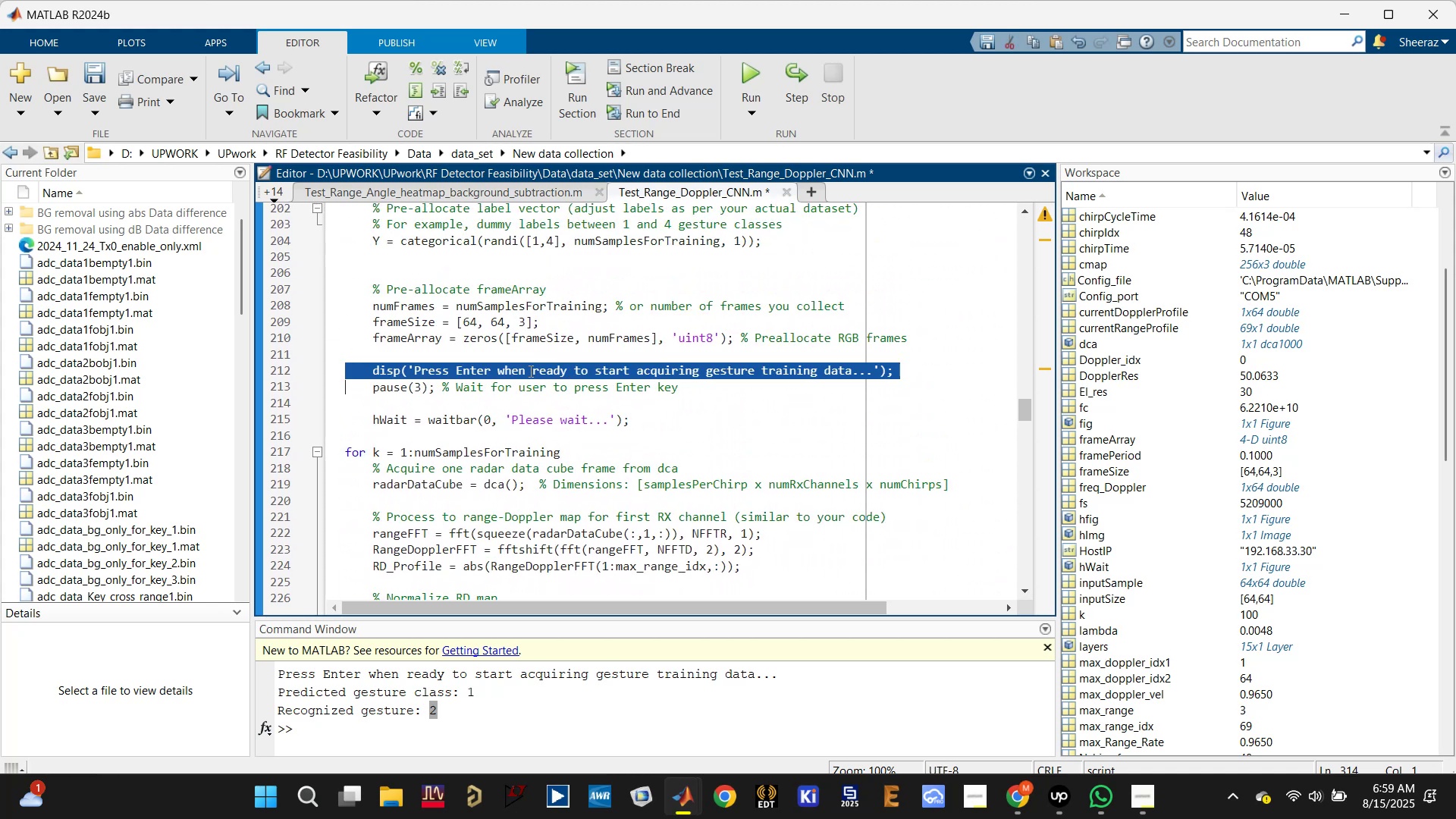 
key(Control+C)
 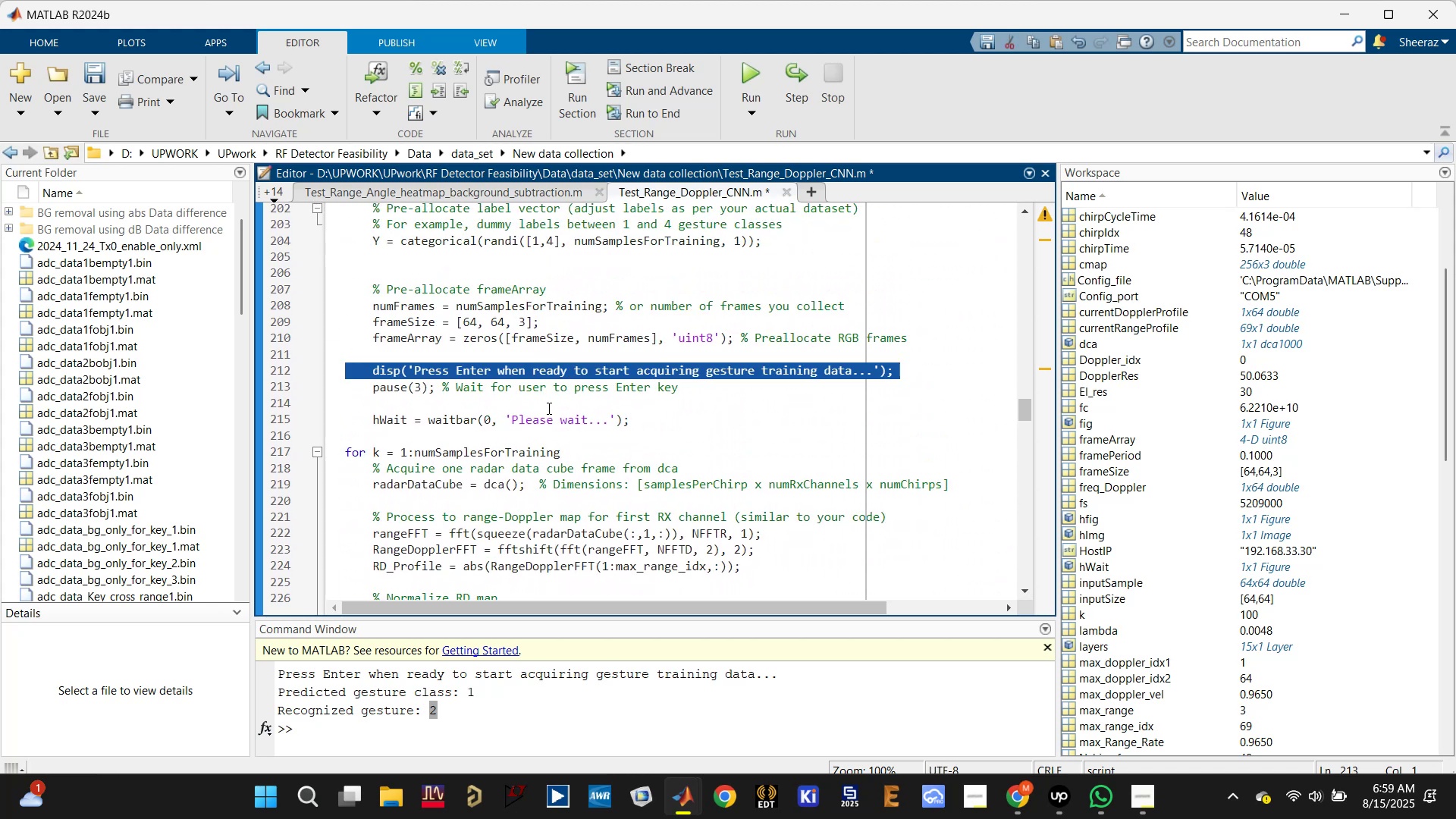 
scroll: coordinate [541, 432], scroll_direction: down, amount: 2.0
 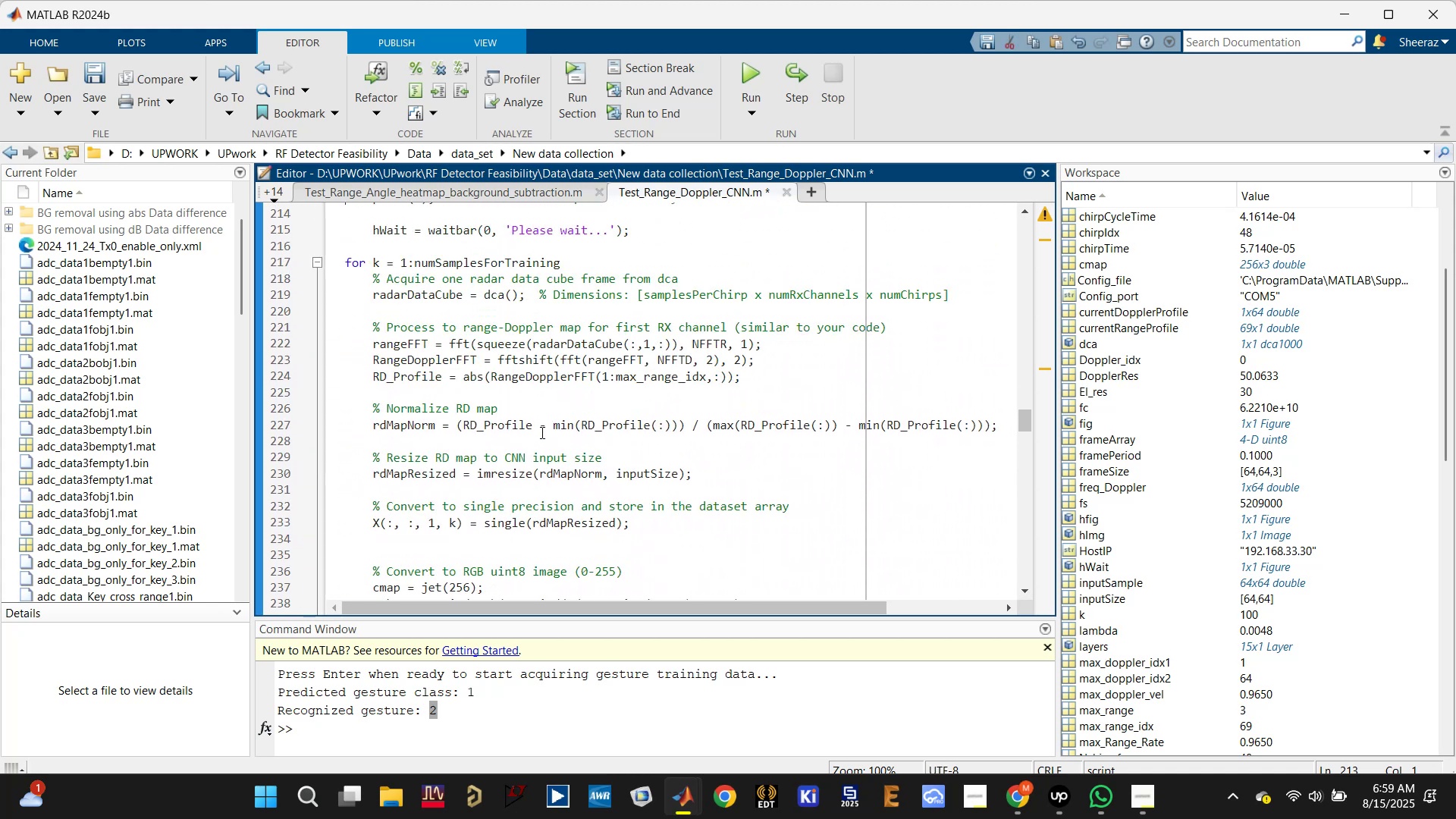 
scroll: coordinate [541, 432], scroll_direction: up, amount: 2.0
 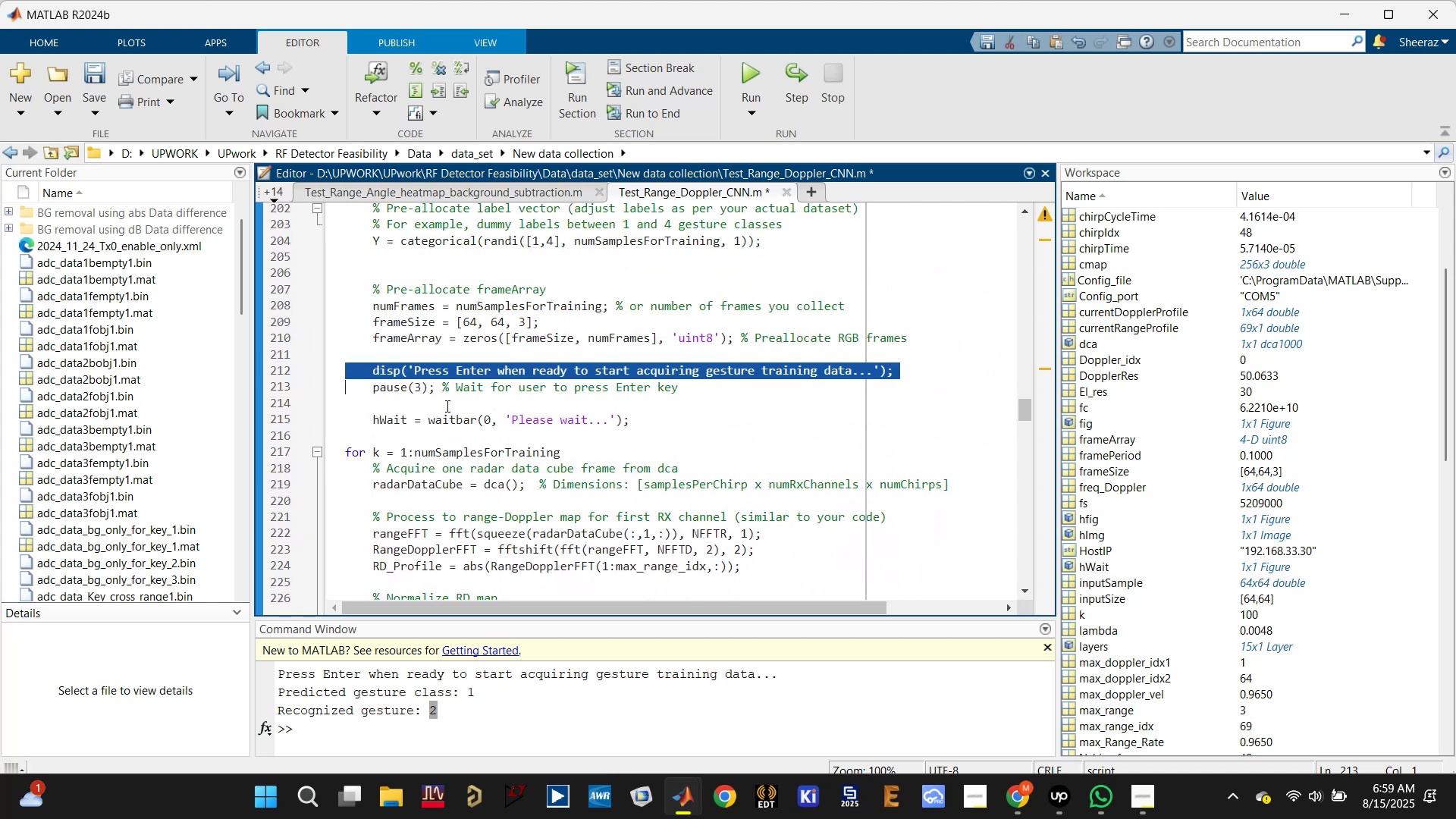 
left_click([444, 403])
 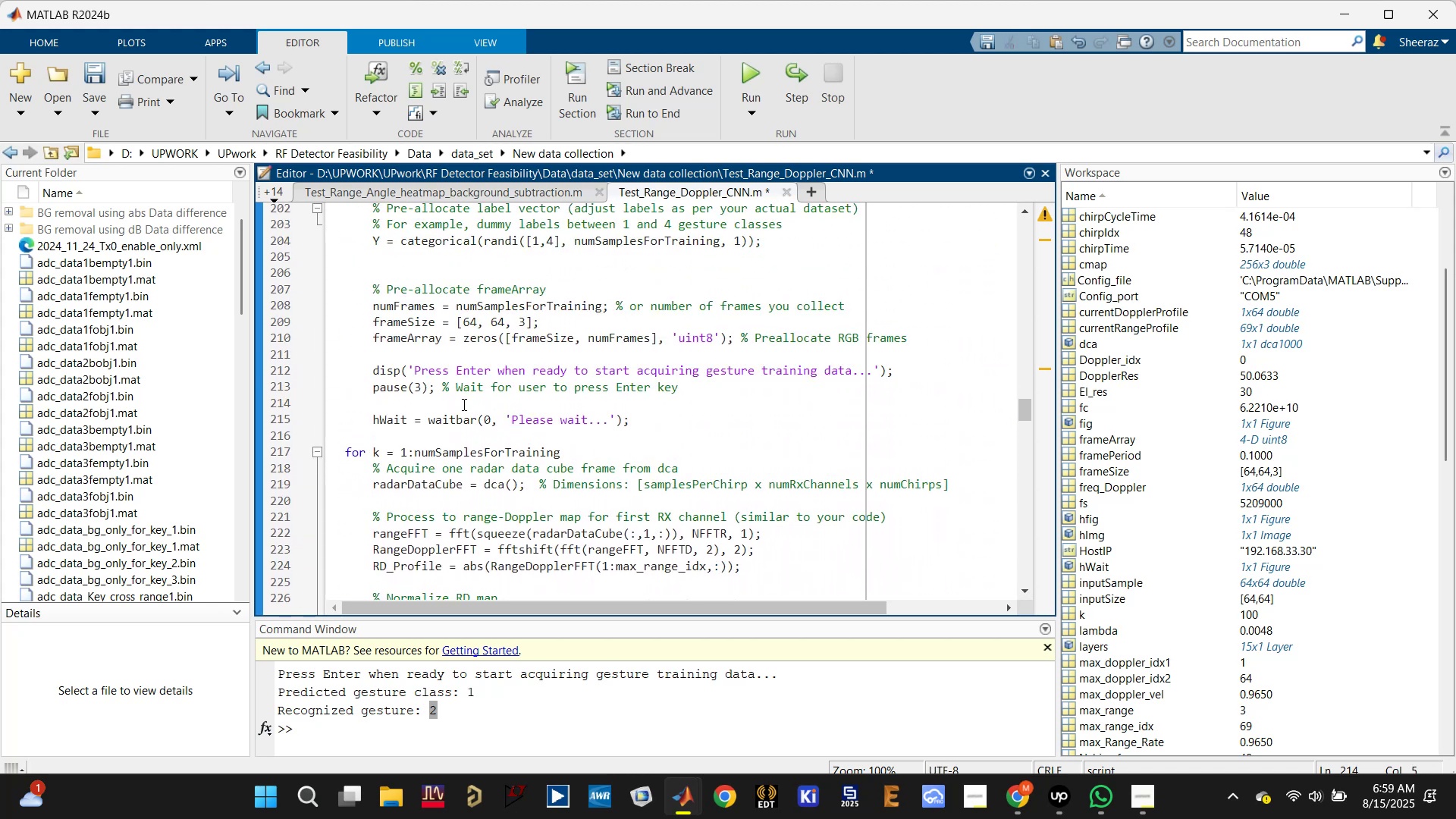 
left_click_drag(start_coordinate=[460, 405], to_coordinate=[350, 361])
 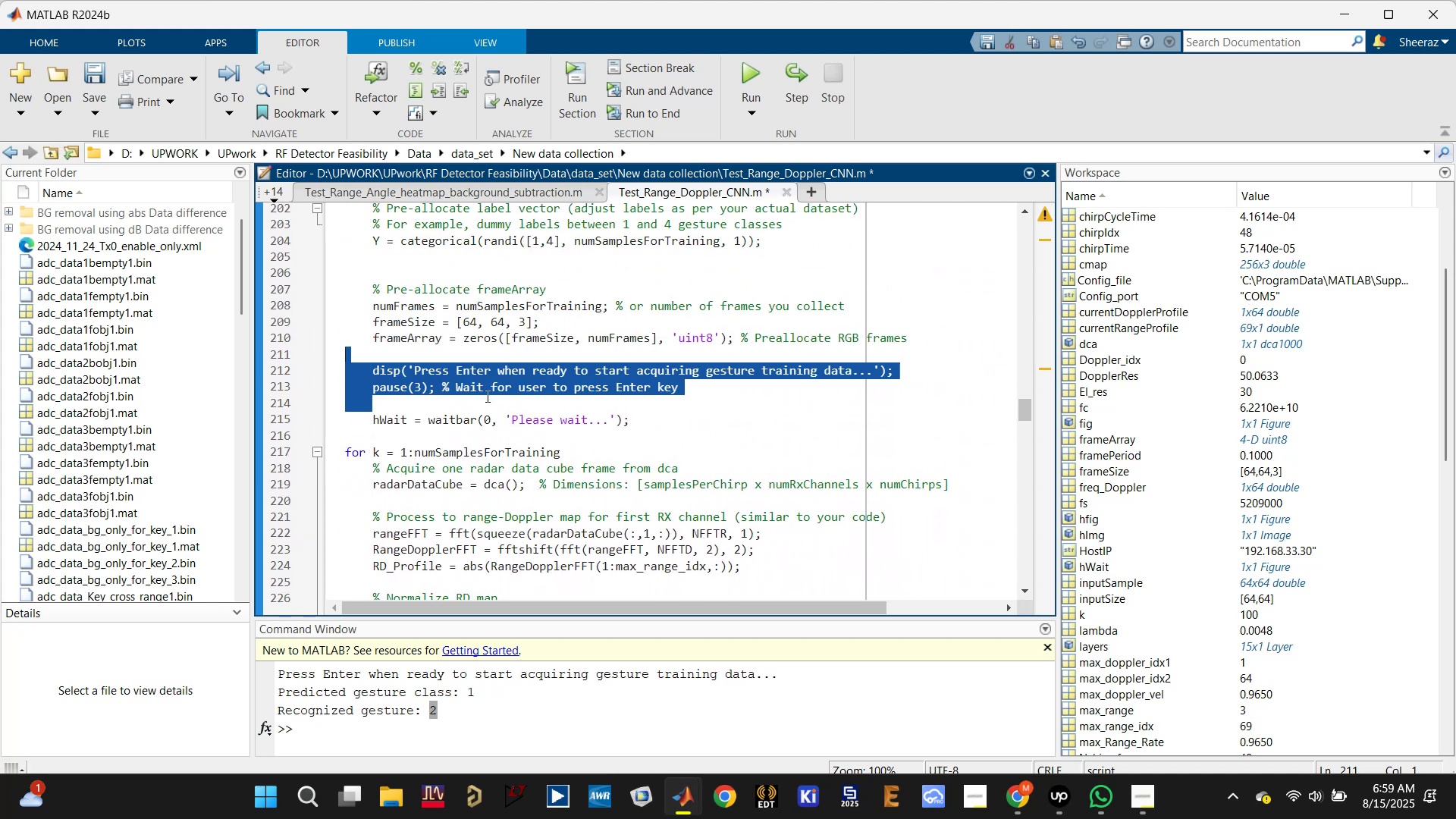 
key(Control+C)
 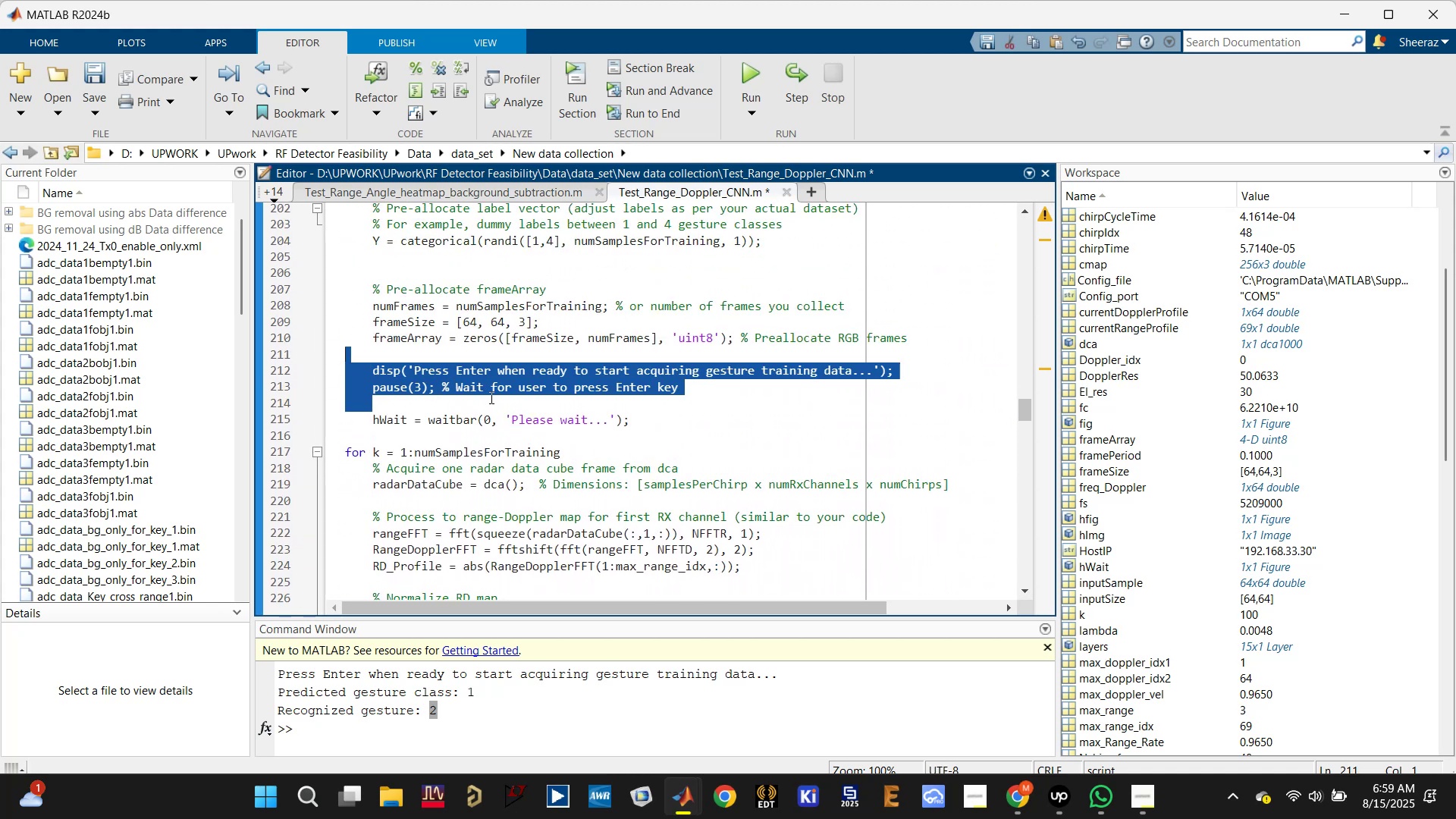 
scroll: coordinate [491, 421], scroll_direction: down, amount: 17.0
 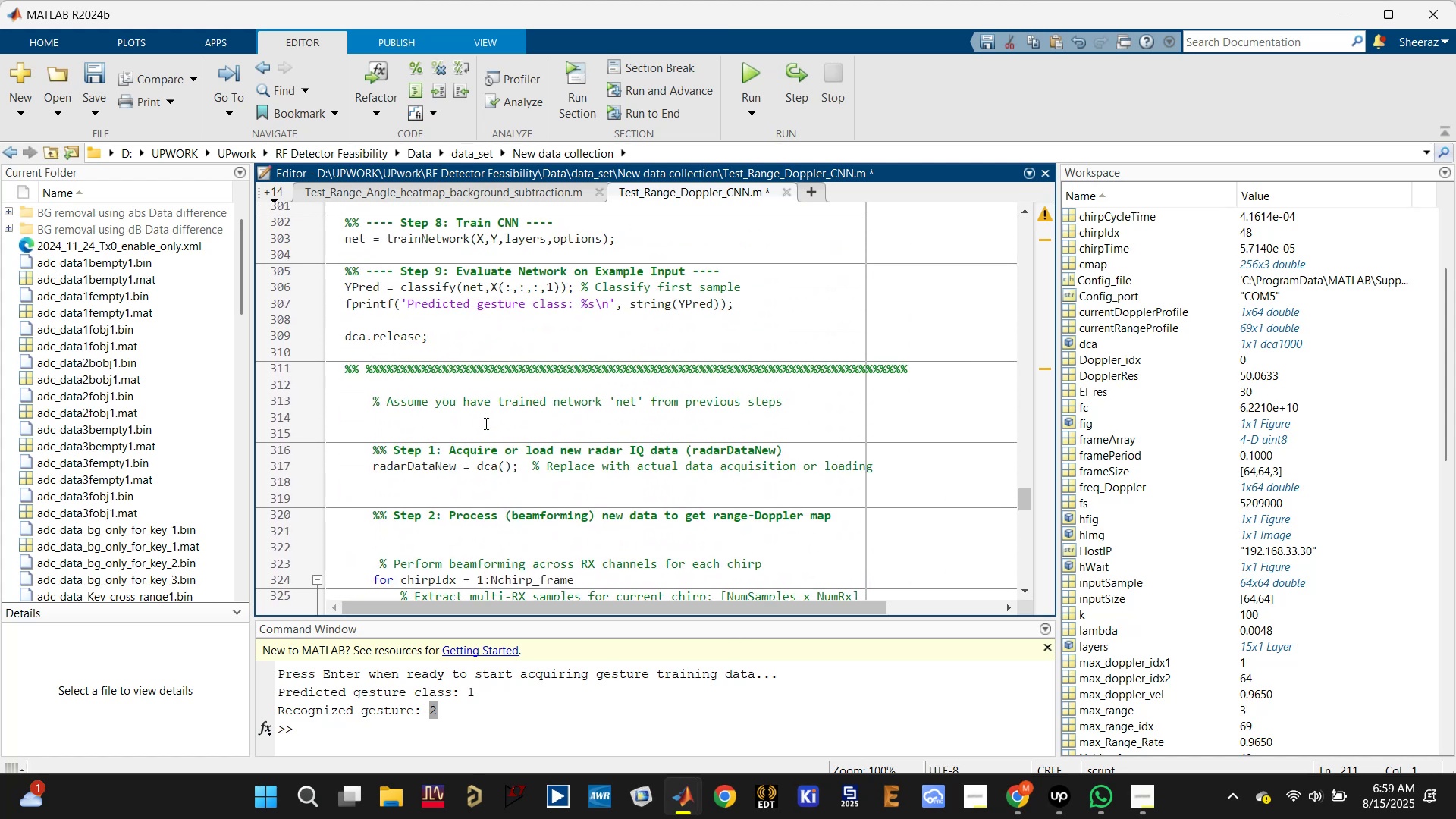 
left_click([483, 425])
 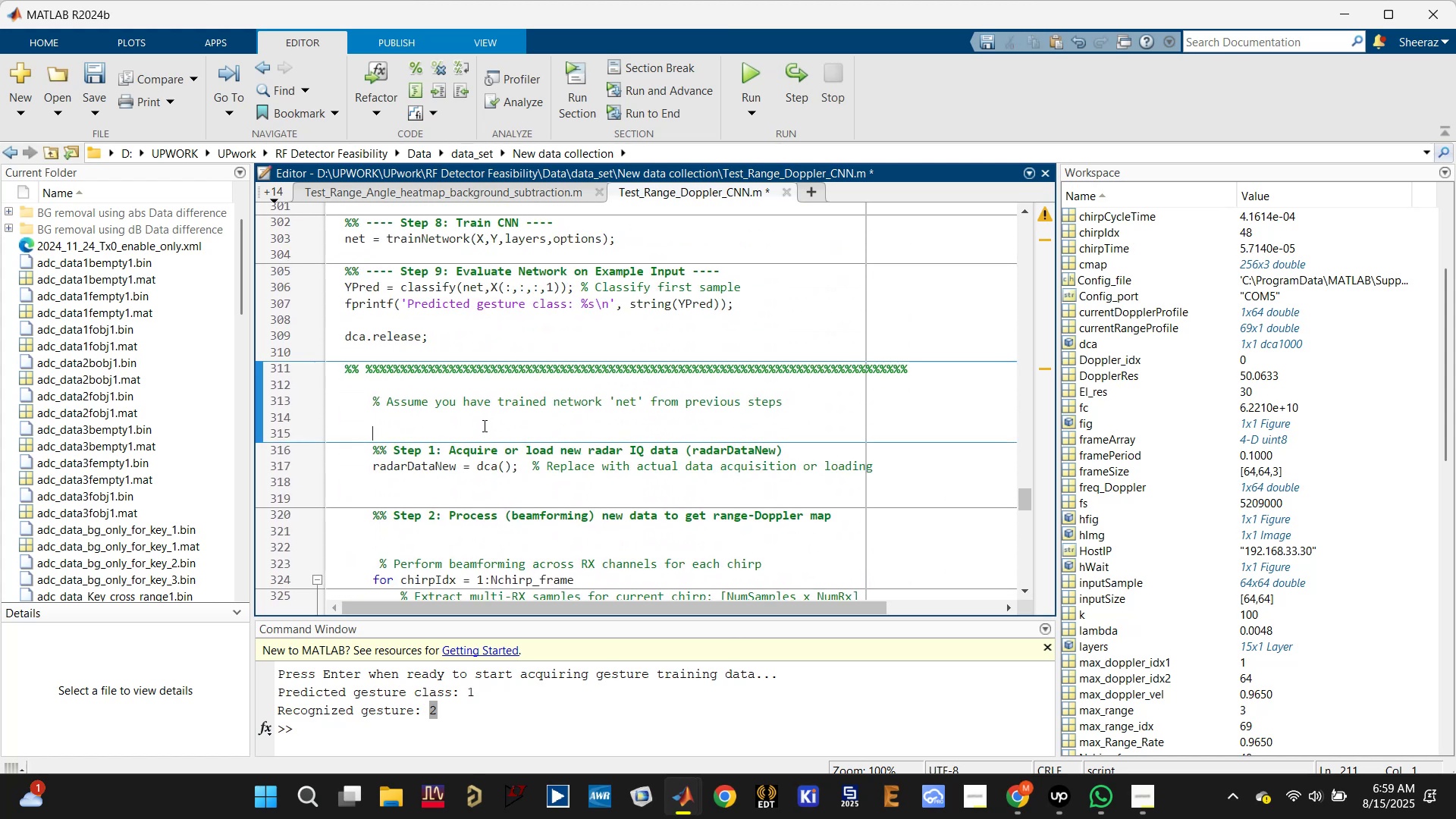 
key(Control+V)
 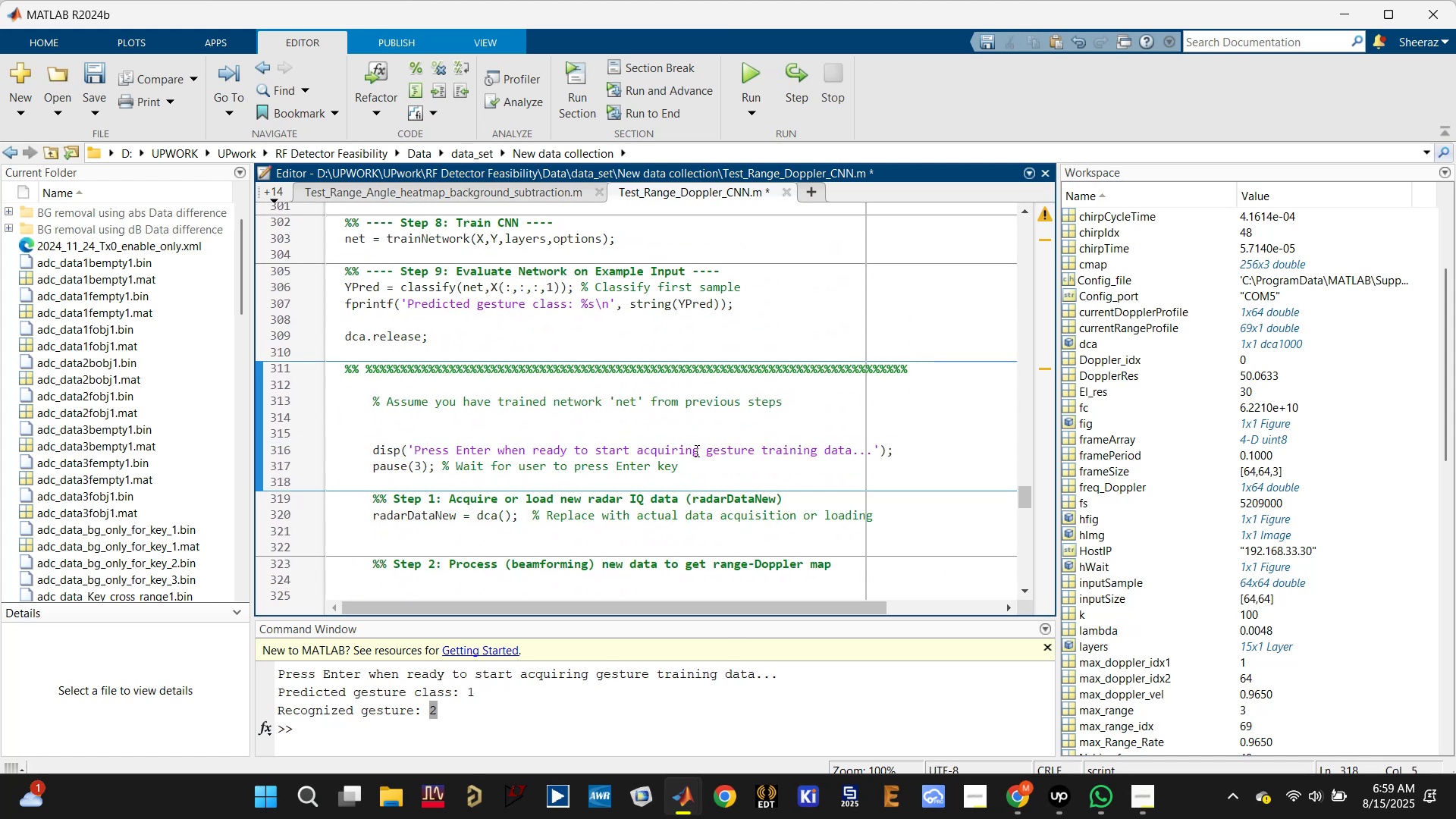 
left_click([706, 447])
 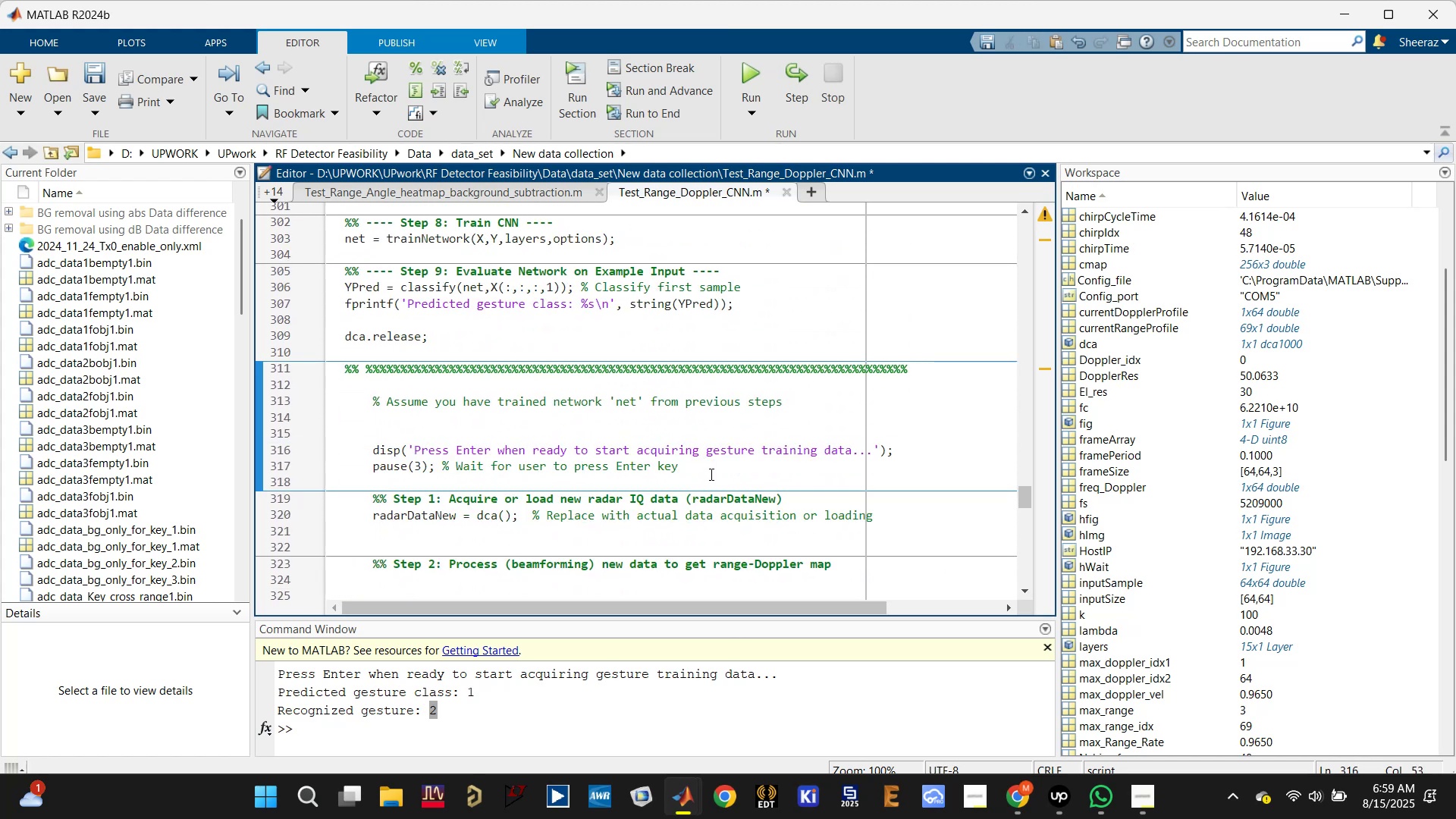 
key(Shift+ShiftLeft)
 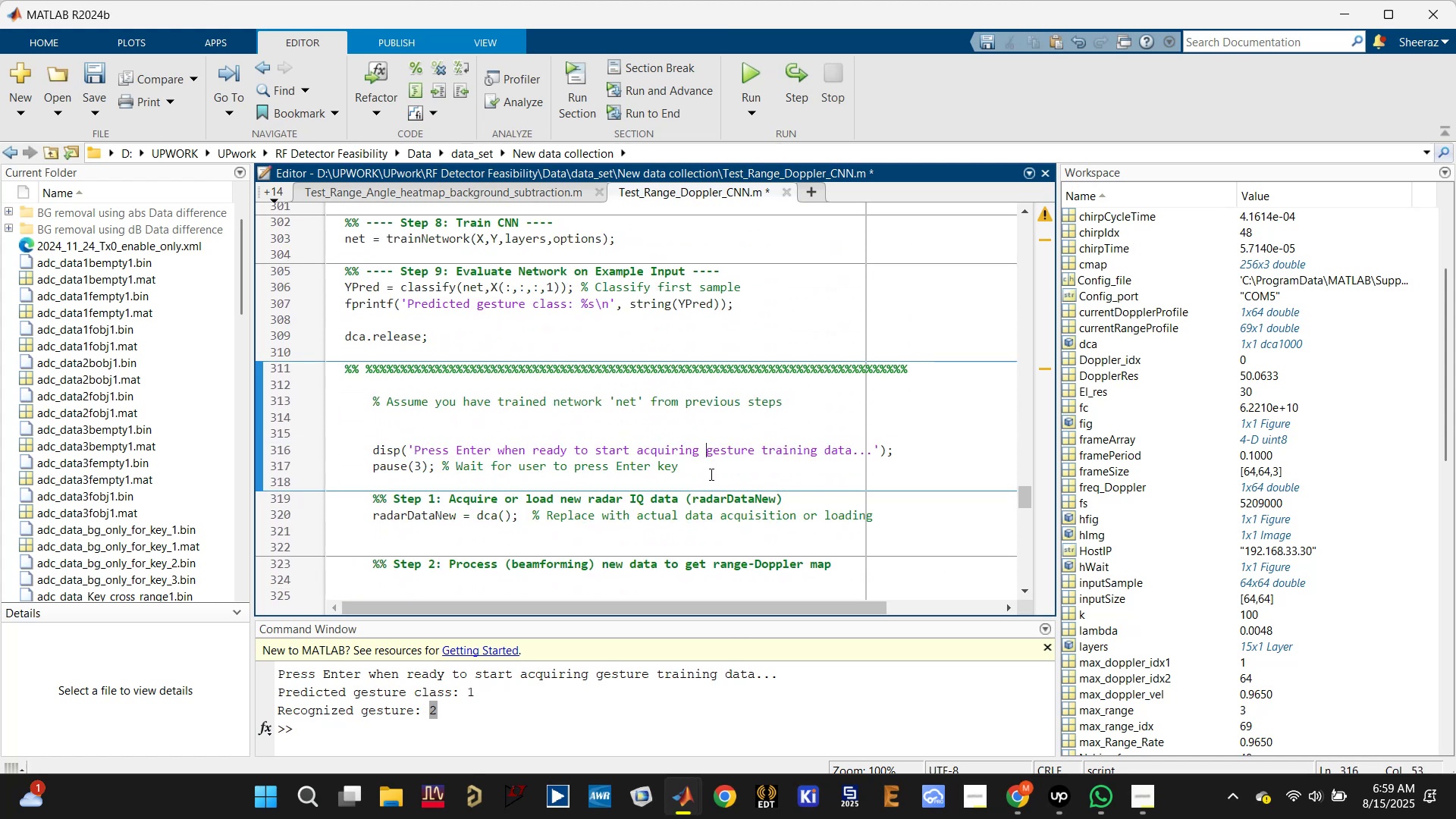 
type([Delete][Delete][Delete][Delete][Delete][Delete][Delete][Delete][Delete][Delete][Delete][Delete][Delete][Delete][Delete][Delete]actual gets)
key(Backspace)
key(Backspace)
type(sture data)
 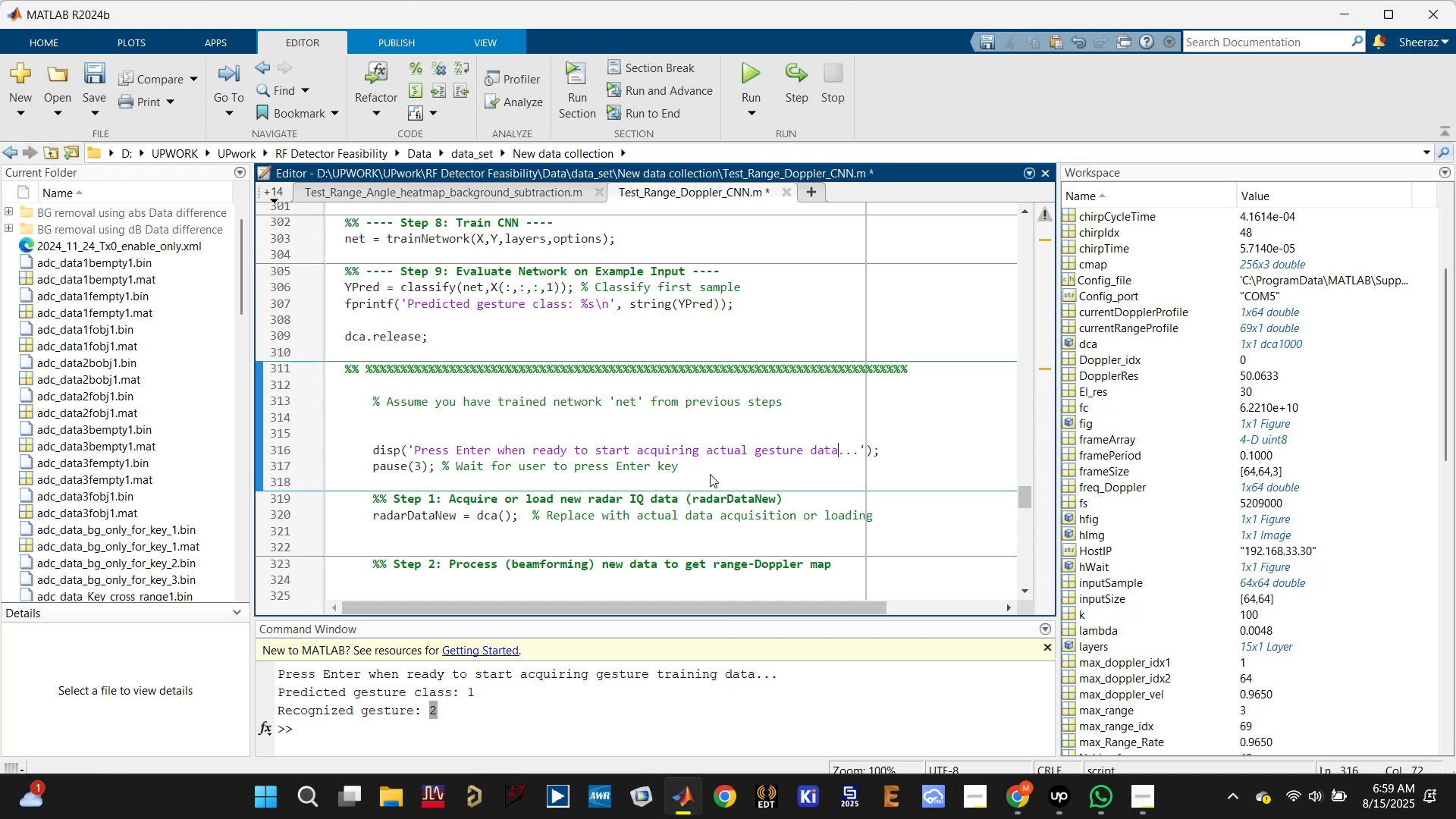 
key(Control+S)
 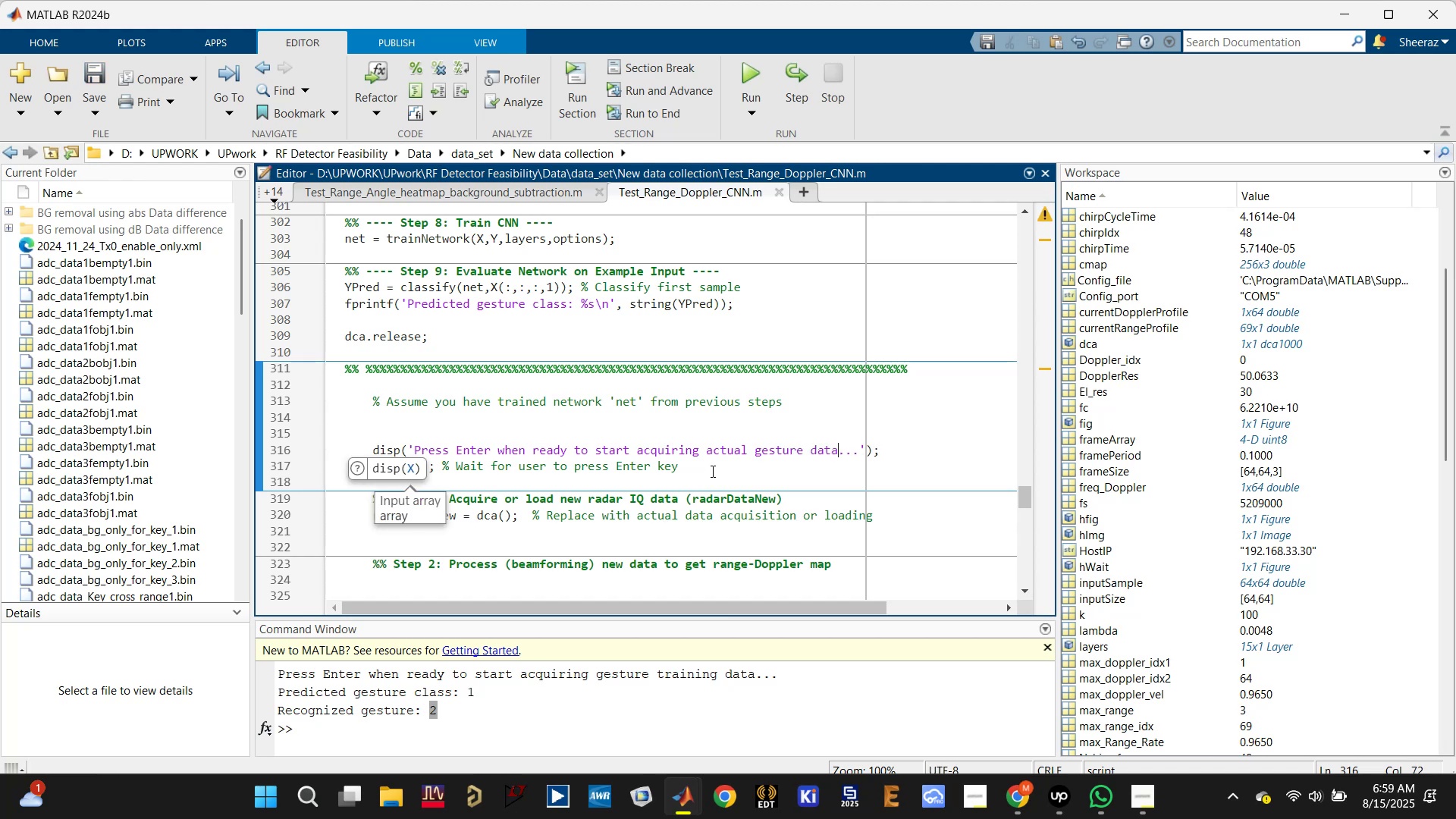 
left_click([713, 471])
 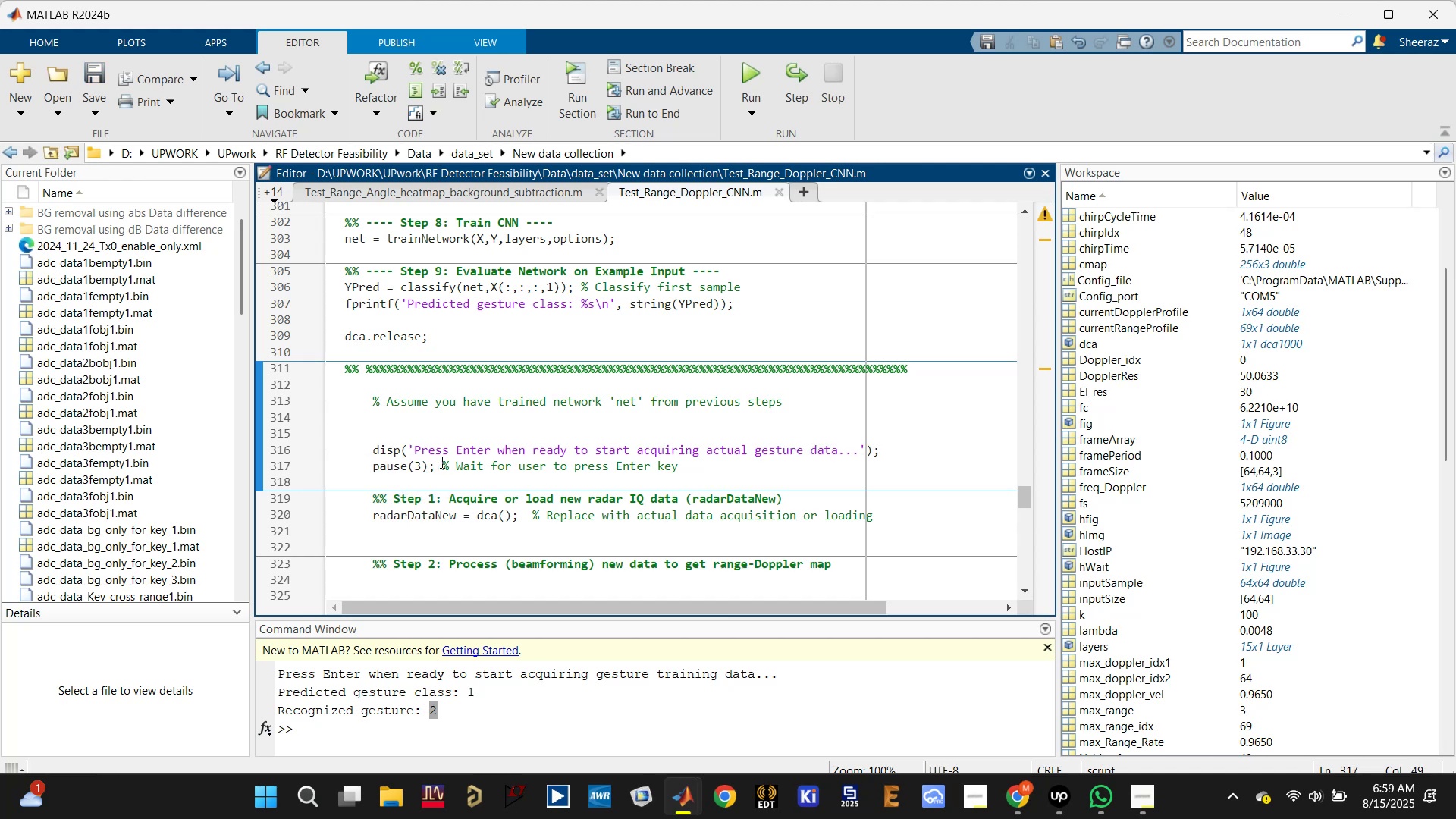 
left_click([369, 472])
 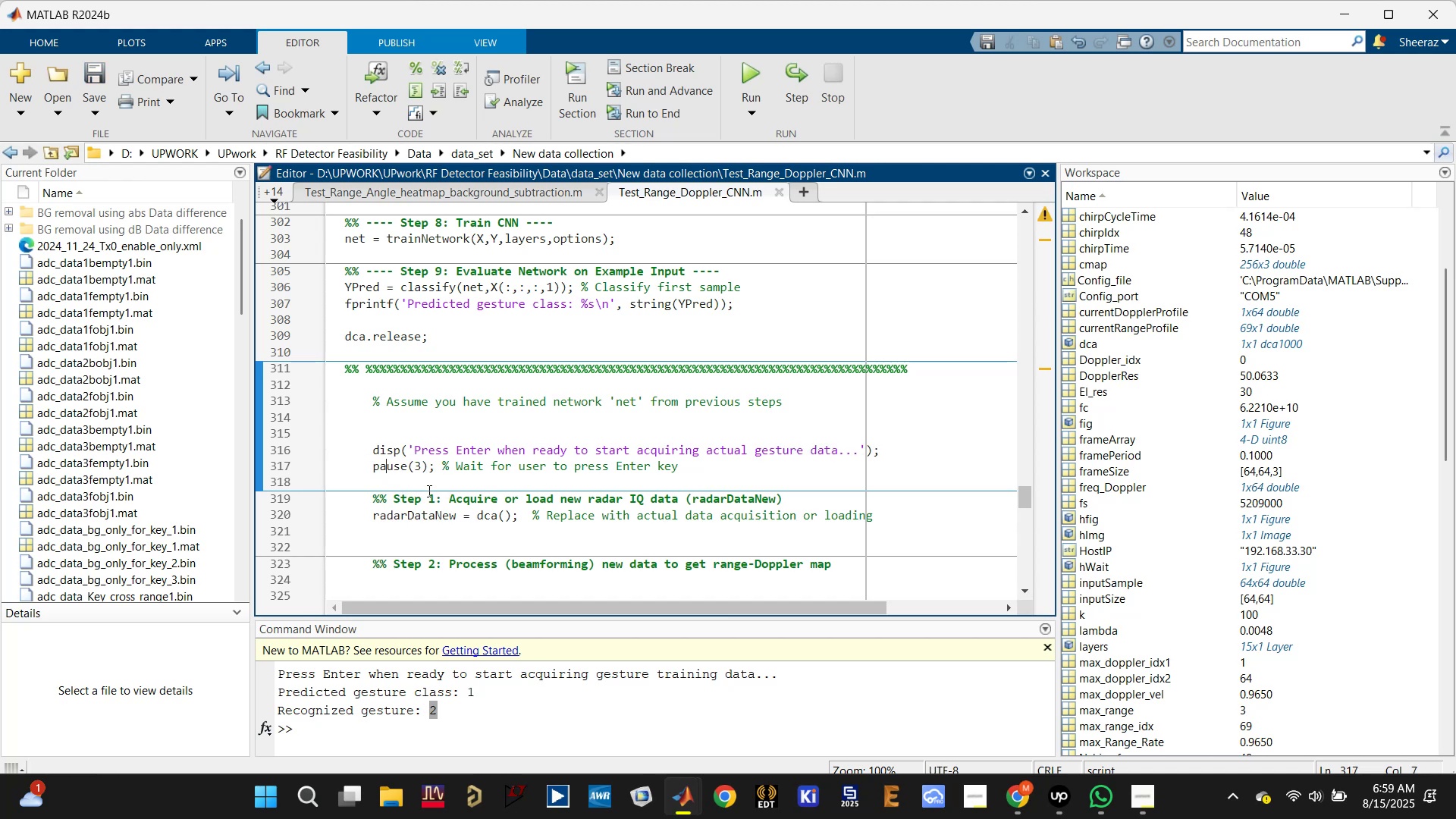 
scroll: coordinate [429, 504], scroll_direction: down, amount: 2.0
 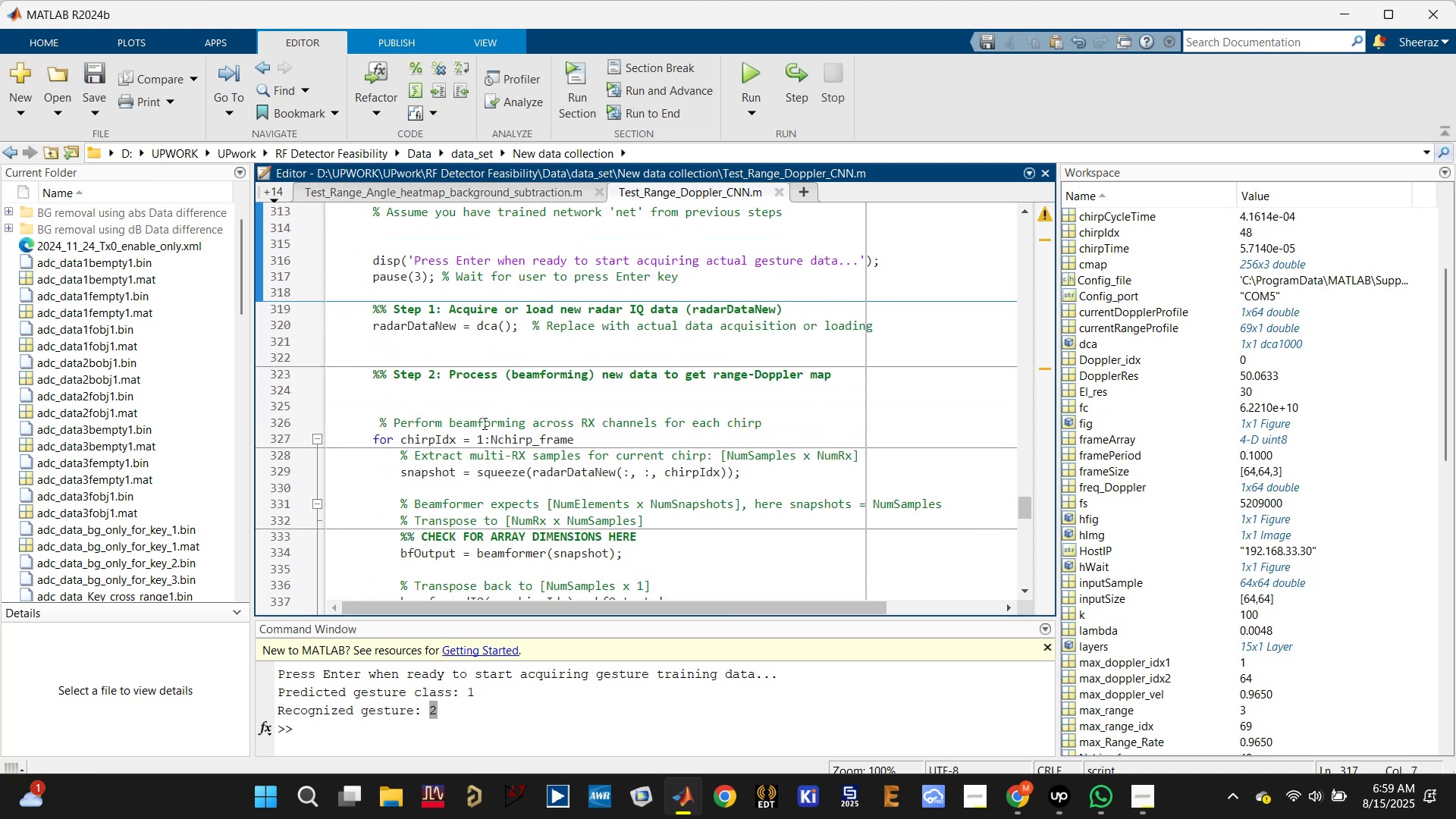 
left_click([531, 441])
 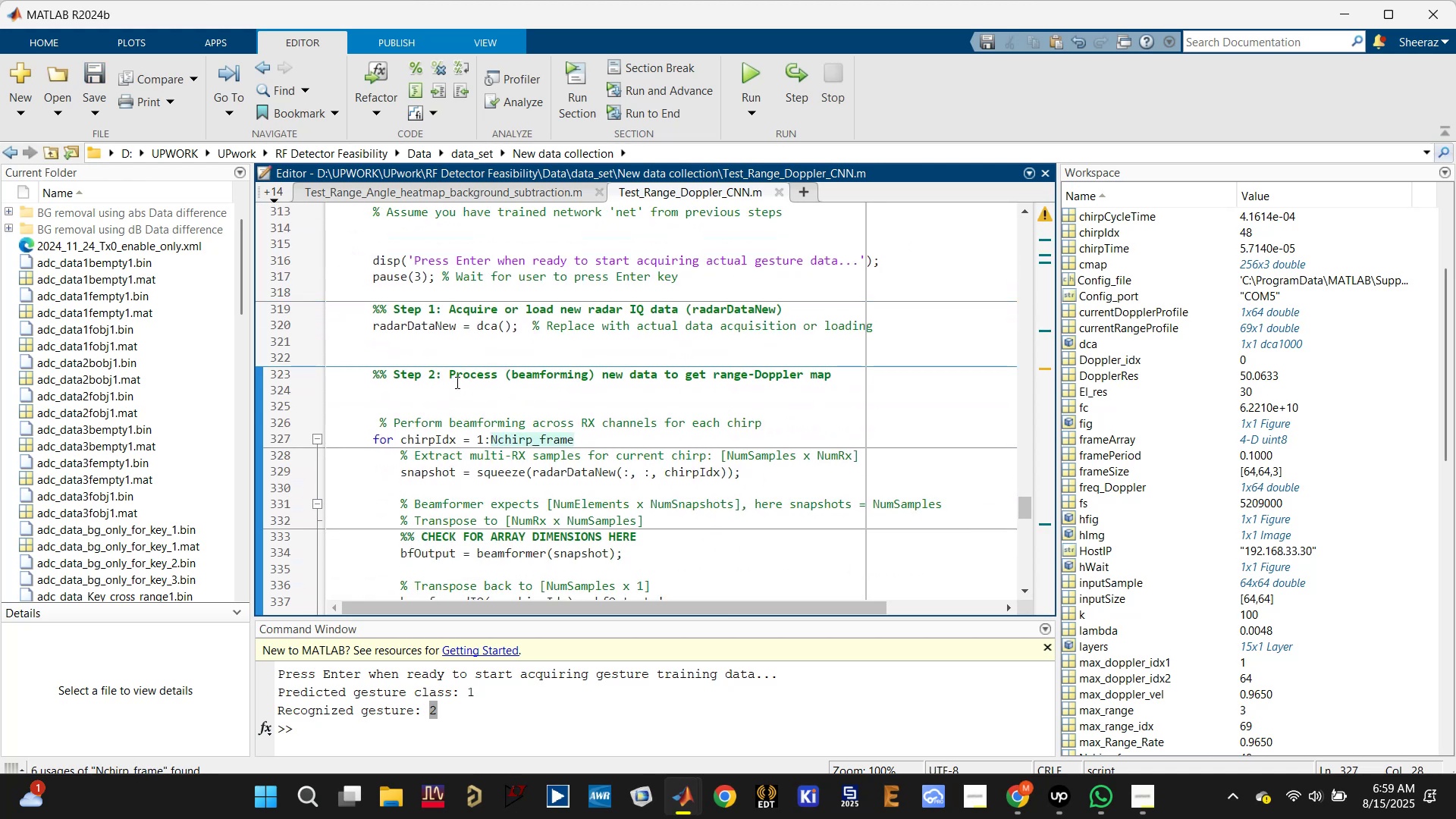 
left_click([443, 330])
 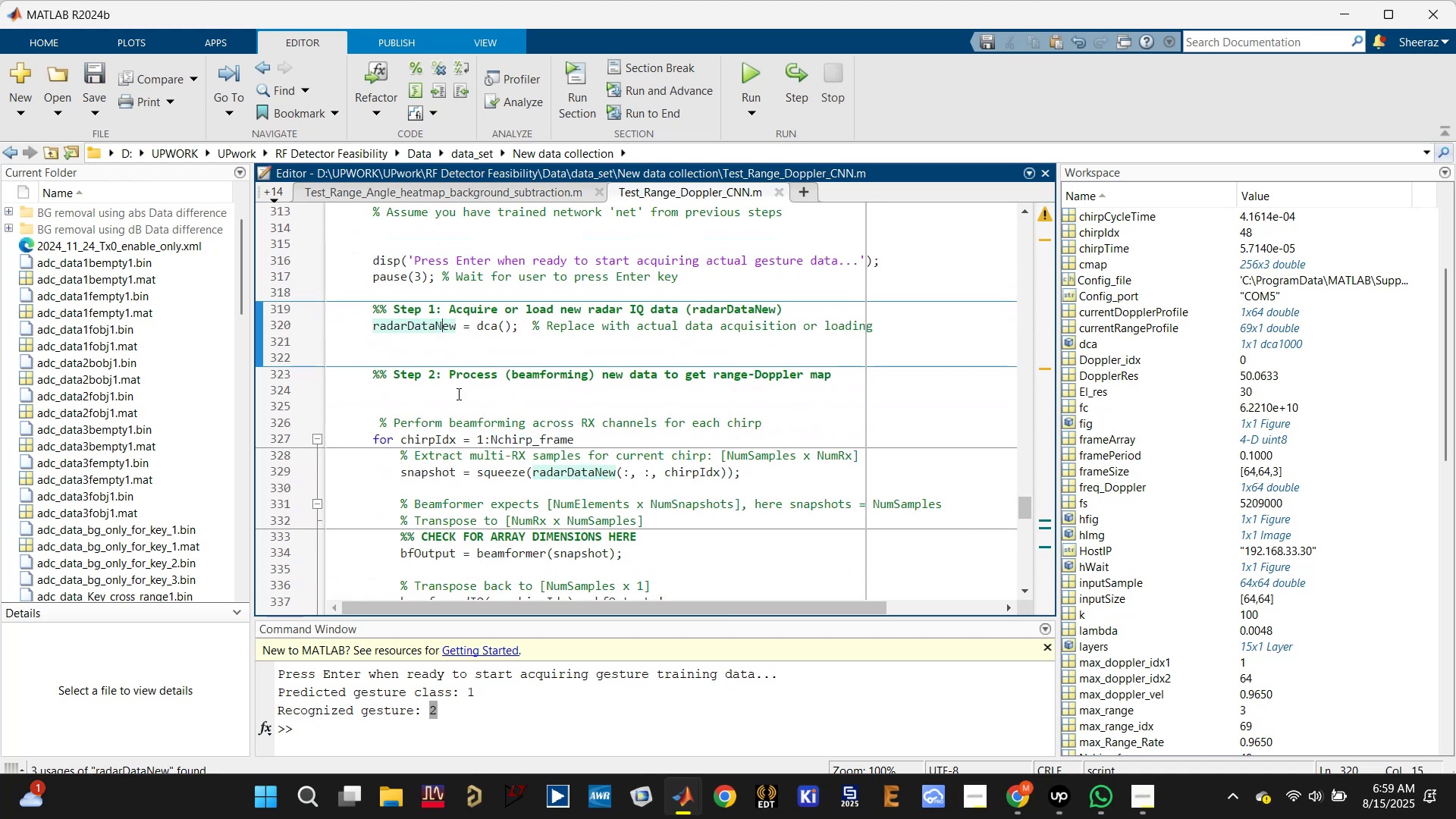 
scroll: coordinate [469, 444], scroll_direction: down, amount: 1.0
 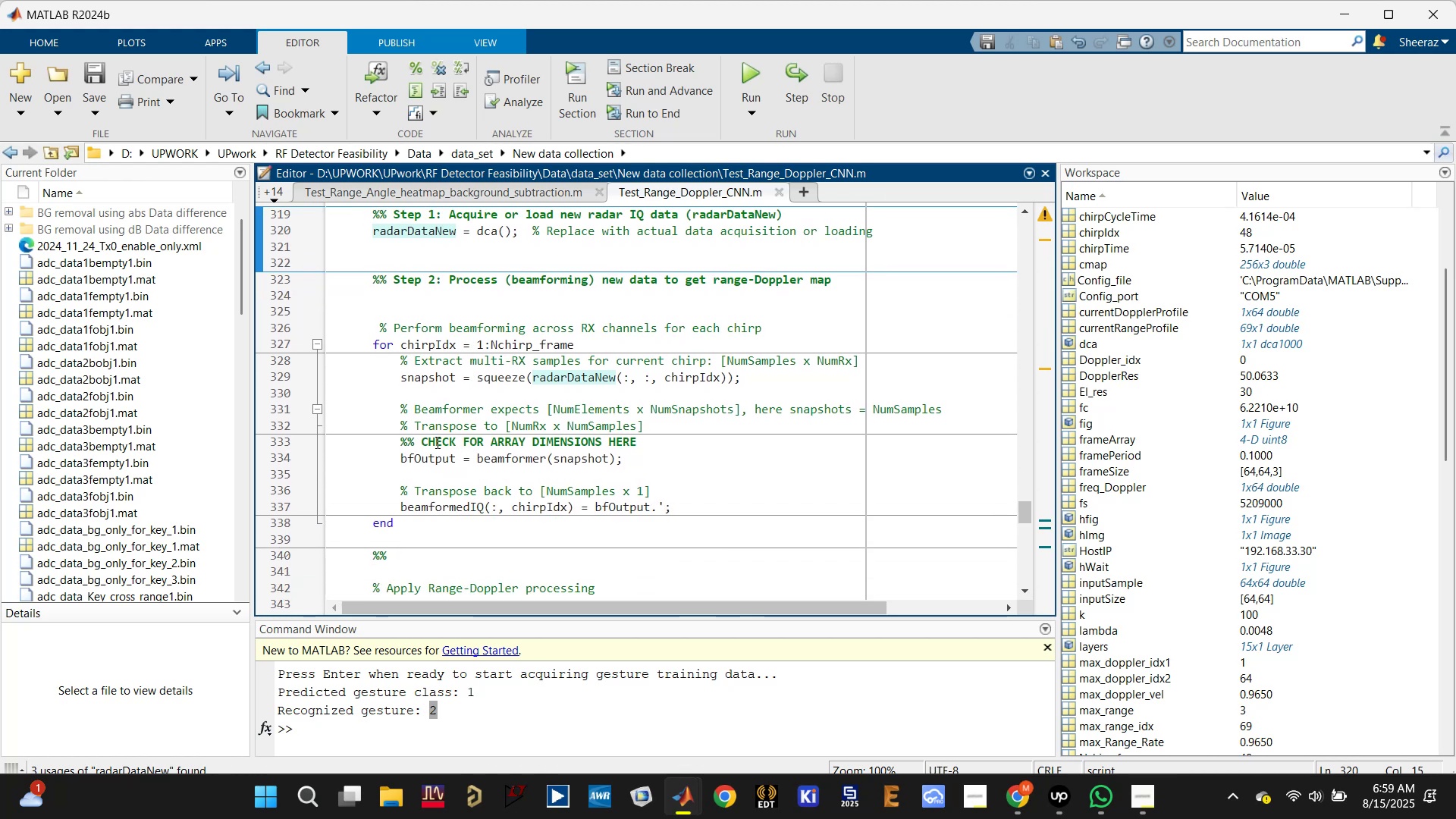 
wait(9.66)
 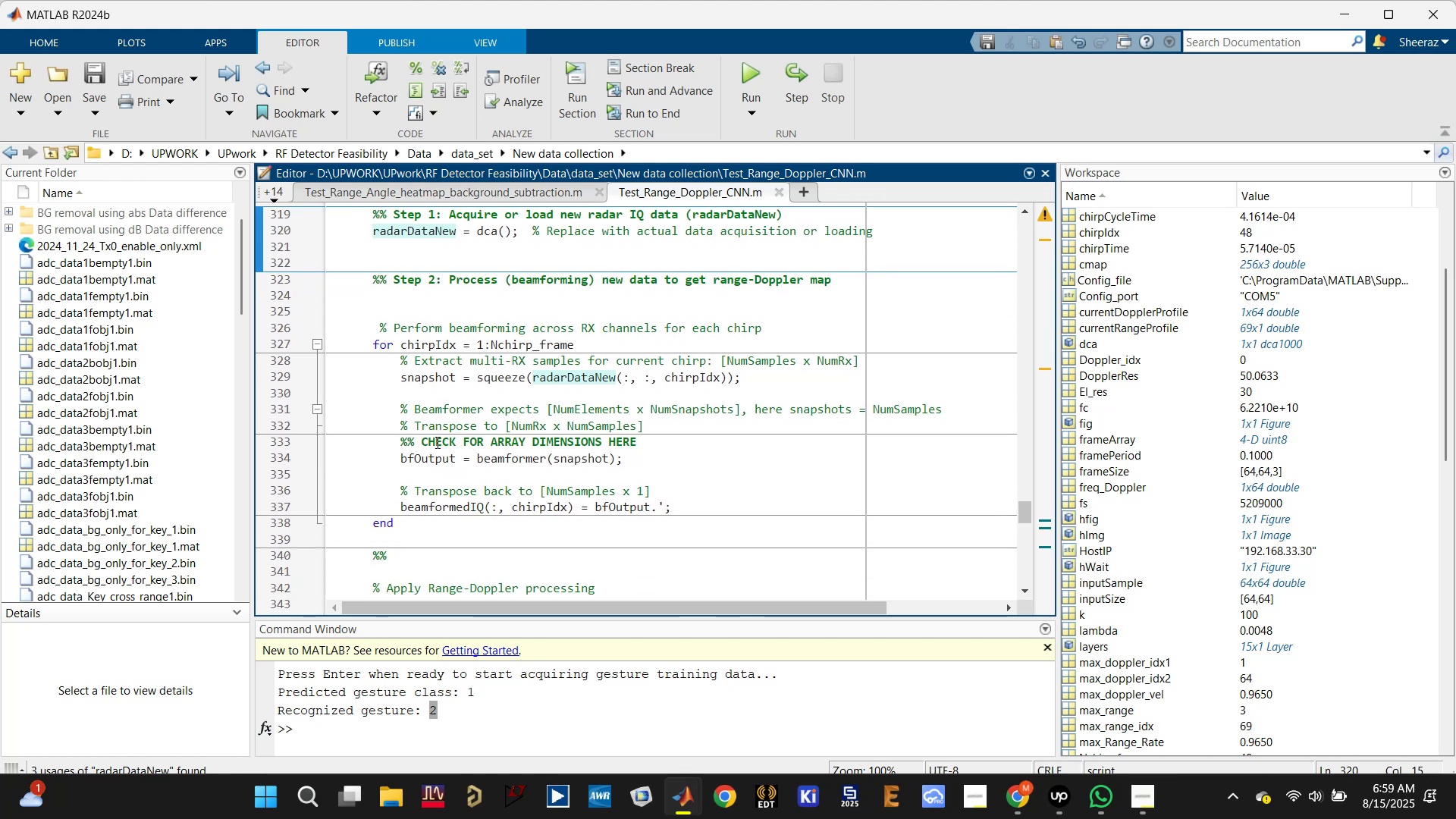 
scroll: coordinate [503, 424], scroll_direction: down, amount: 1.0
 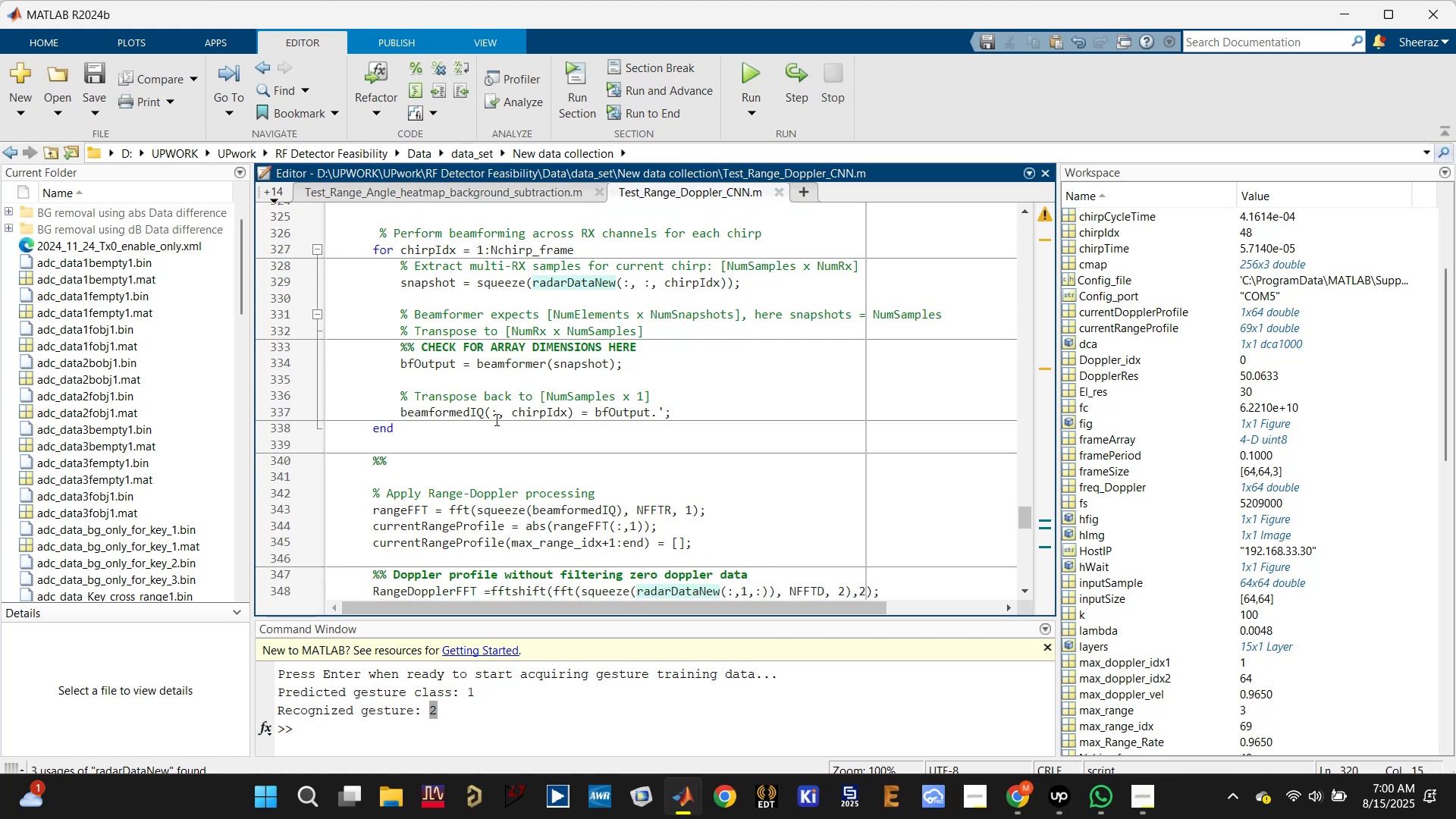 
scroll: coordinate [495, 419], scroll_direction: up, amount: 1.0
 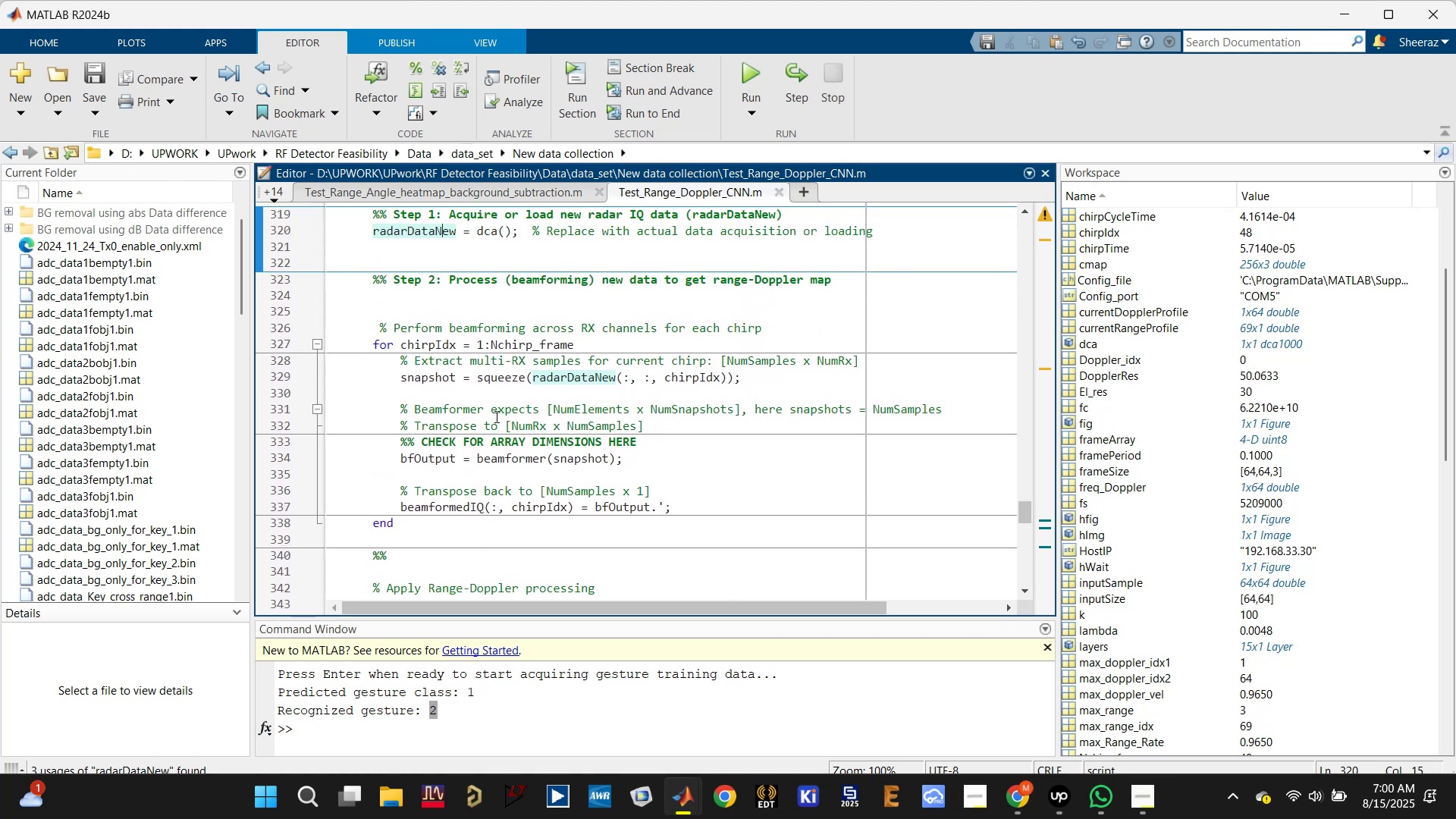 
scroll: coordinate [495, 416], scroll_direction: down, amount: 2.0
 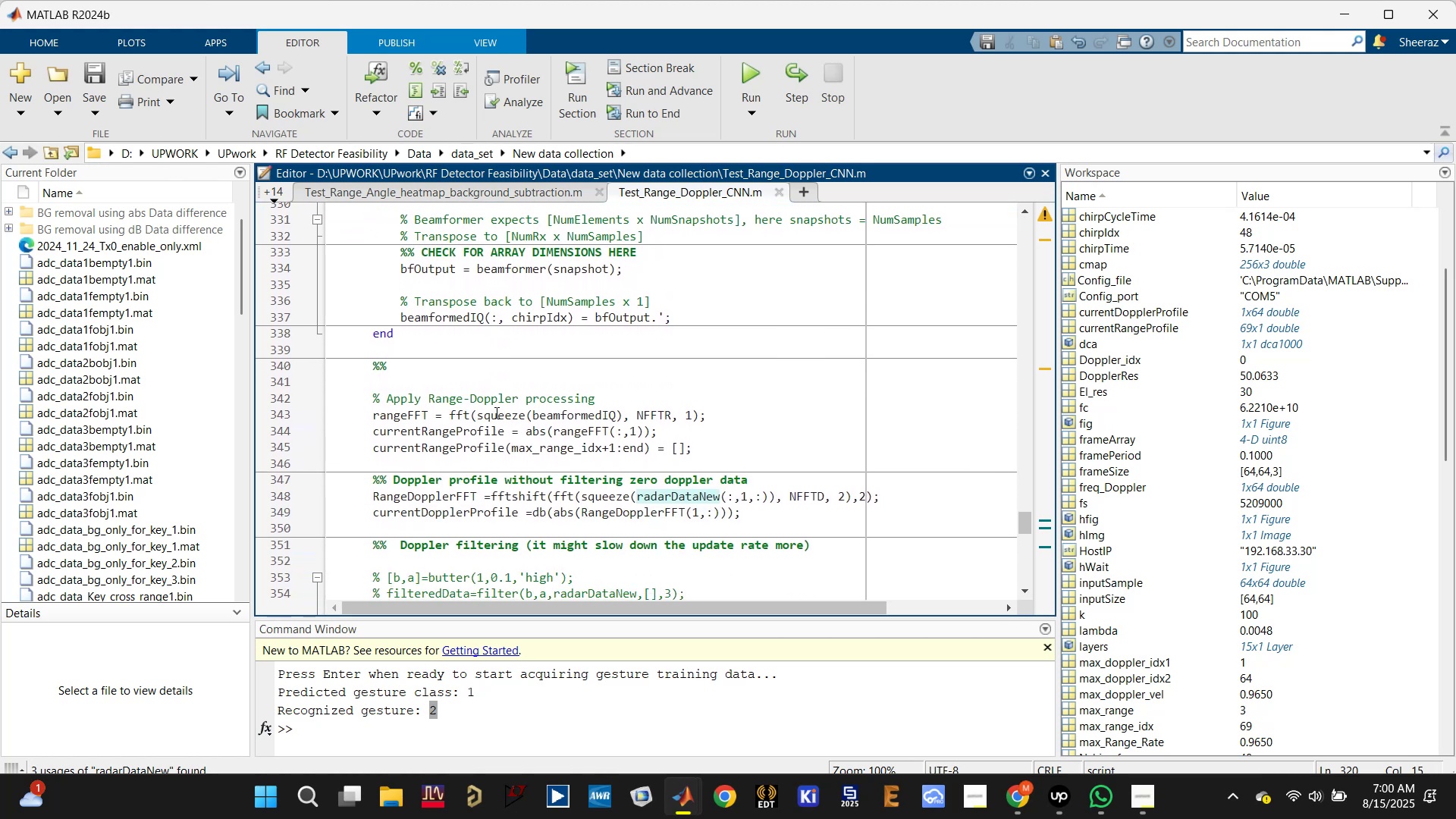 
scroll: coordinate [495, 413], scroll_direction: up, amount: 3.0
 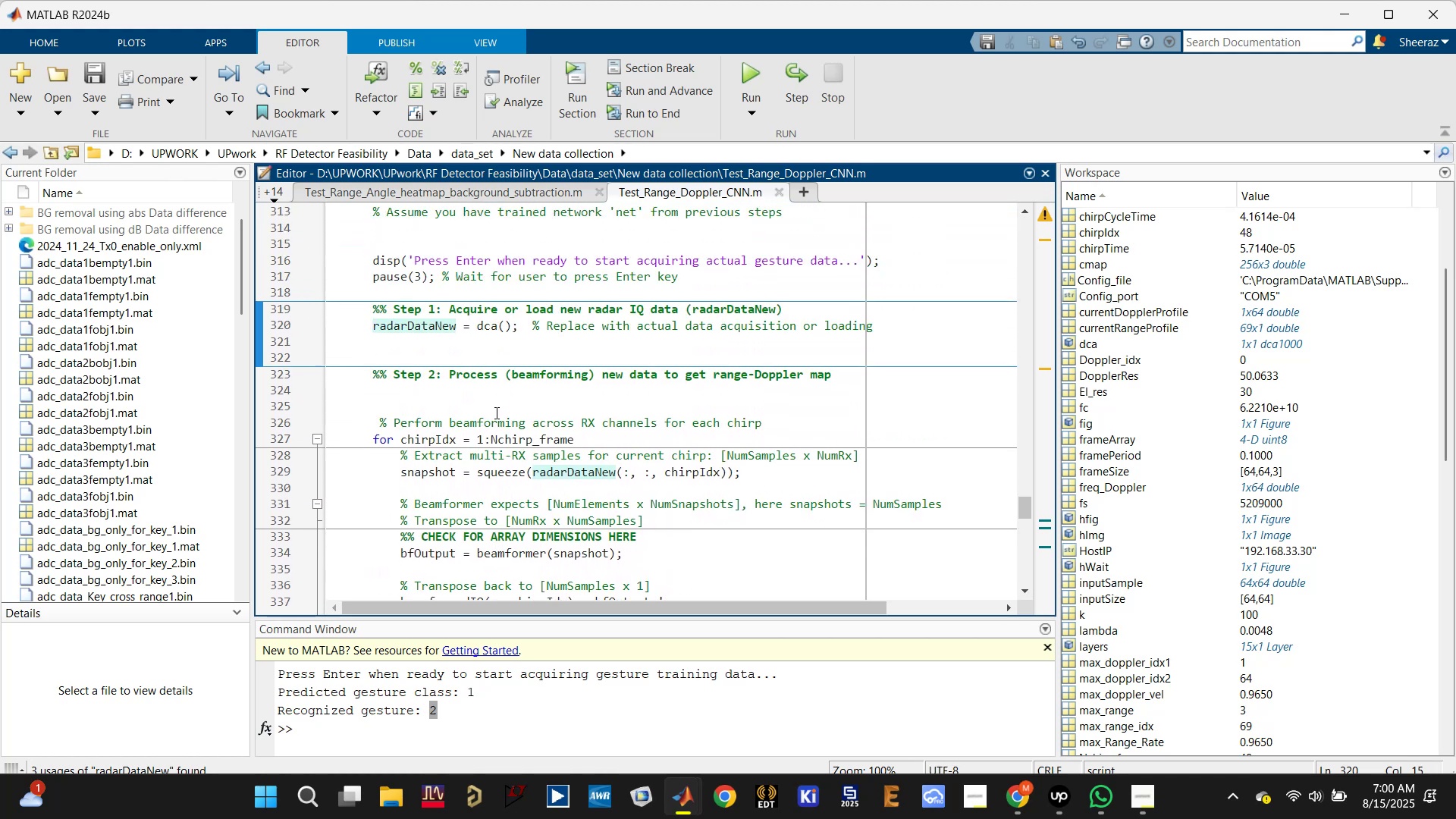 
scroll: coordinate [495, 411], scroll_direction: down, amount: 9.0
 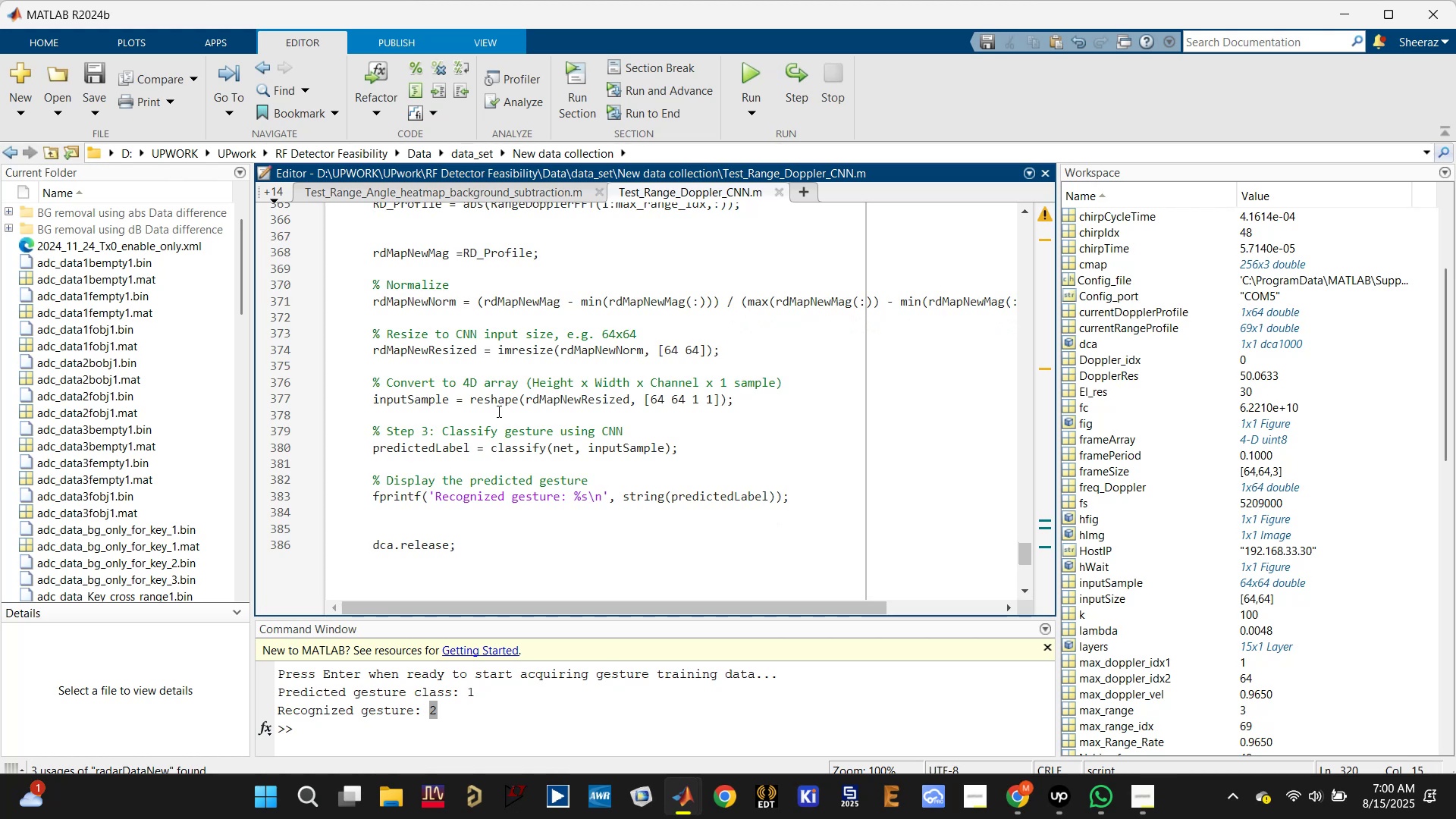 
left_click([458, 445])
 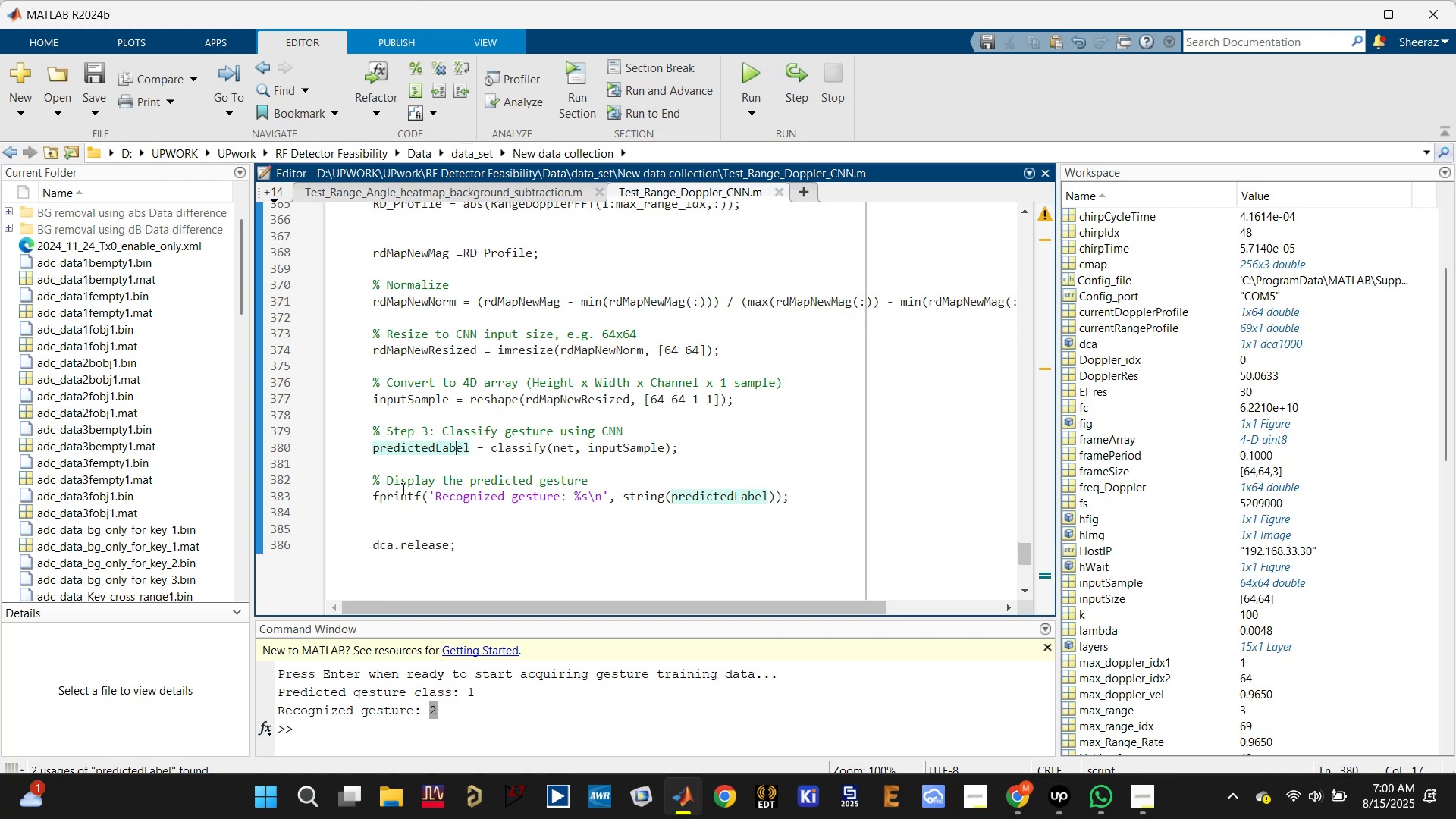 
left_click([402, 488])
 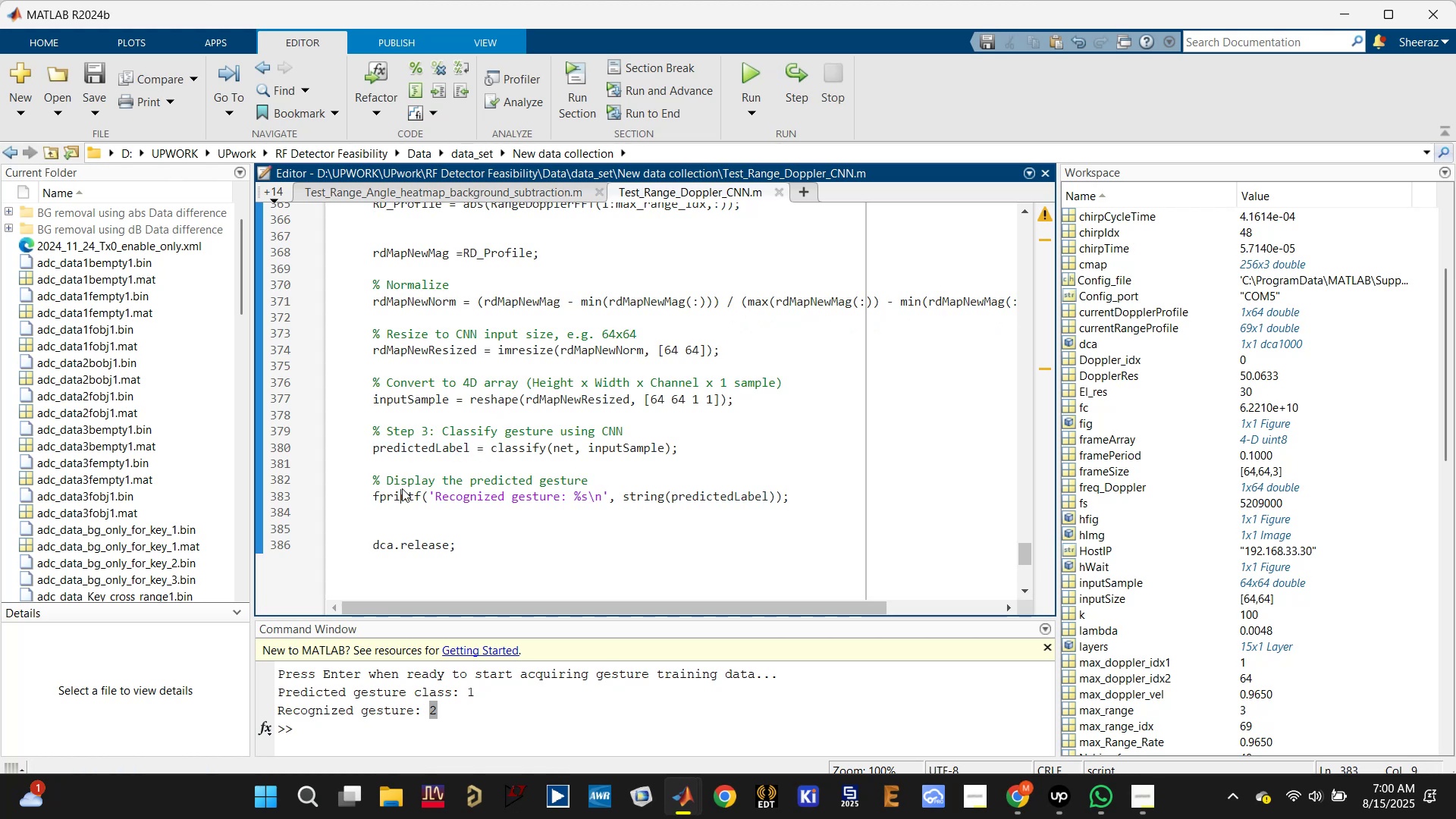 
scroll: coordinate [401, 489], scroll_direction: up, amount: 10.0
 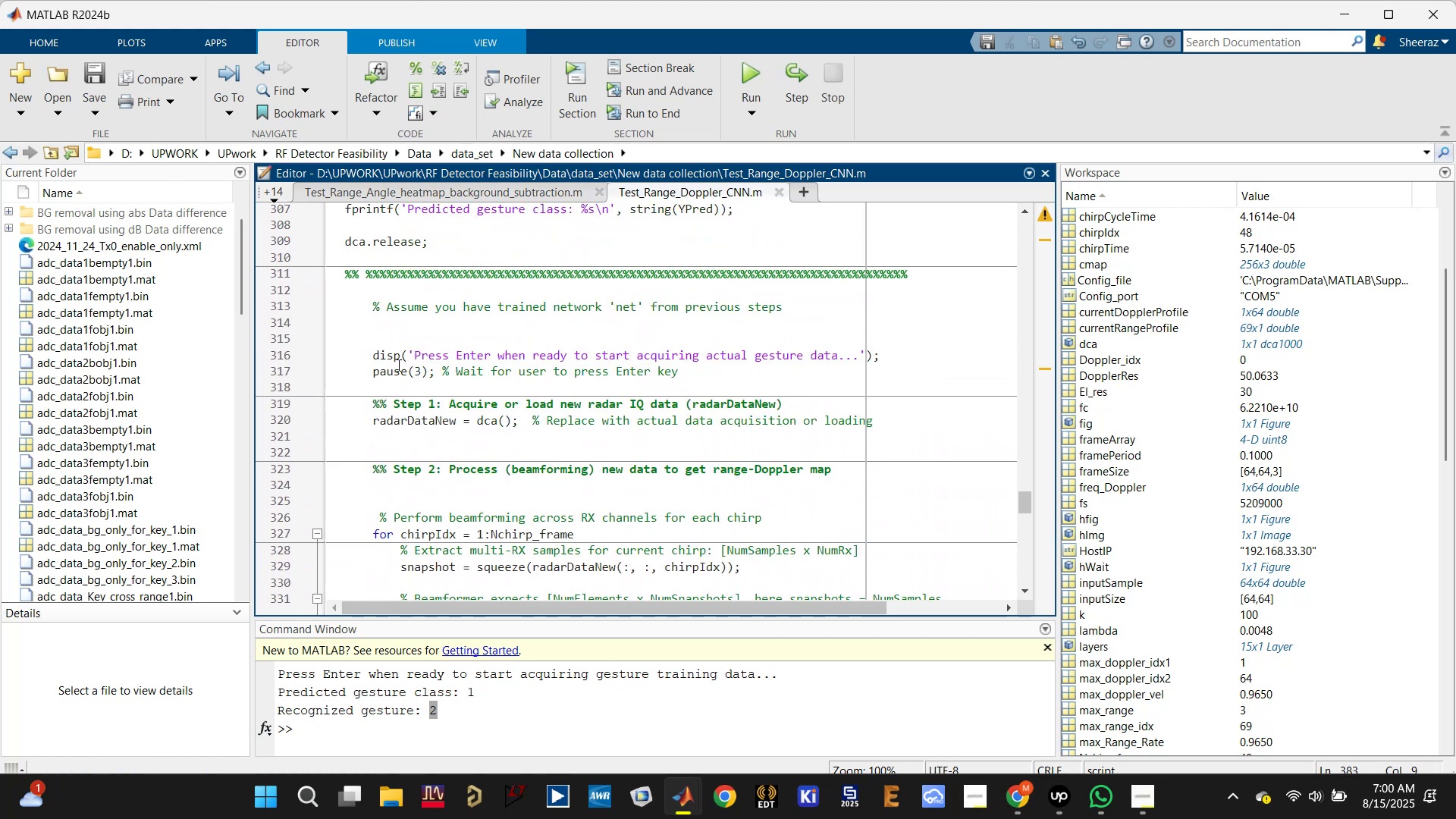 
left_click_drag(start_coordinate=[355, 297], to_coordinate=[618, 579])
 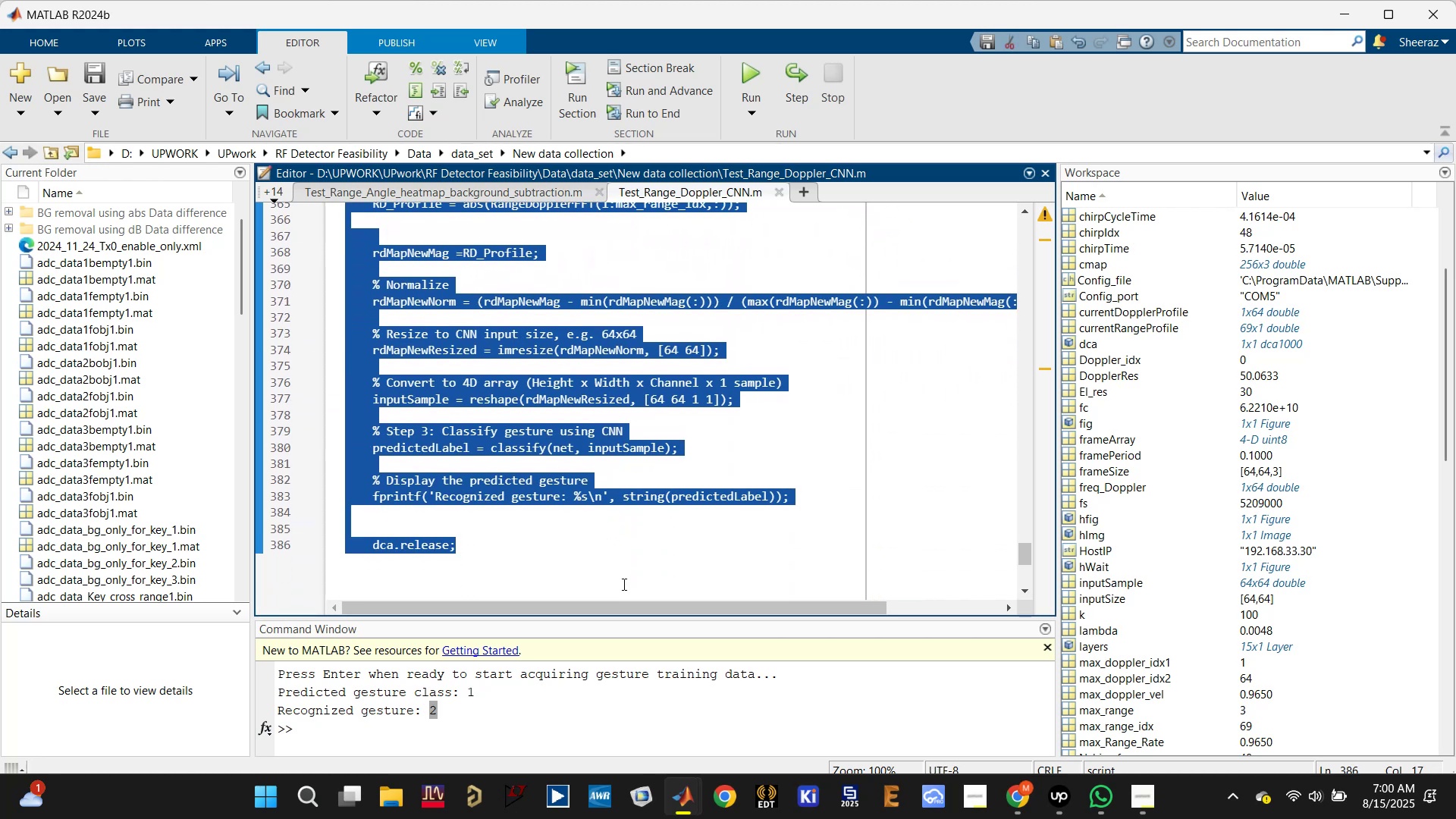 
scroll: coordinate [619, 579], scroll_direction: down, amount: 10.0
 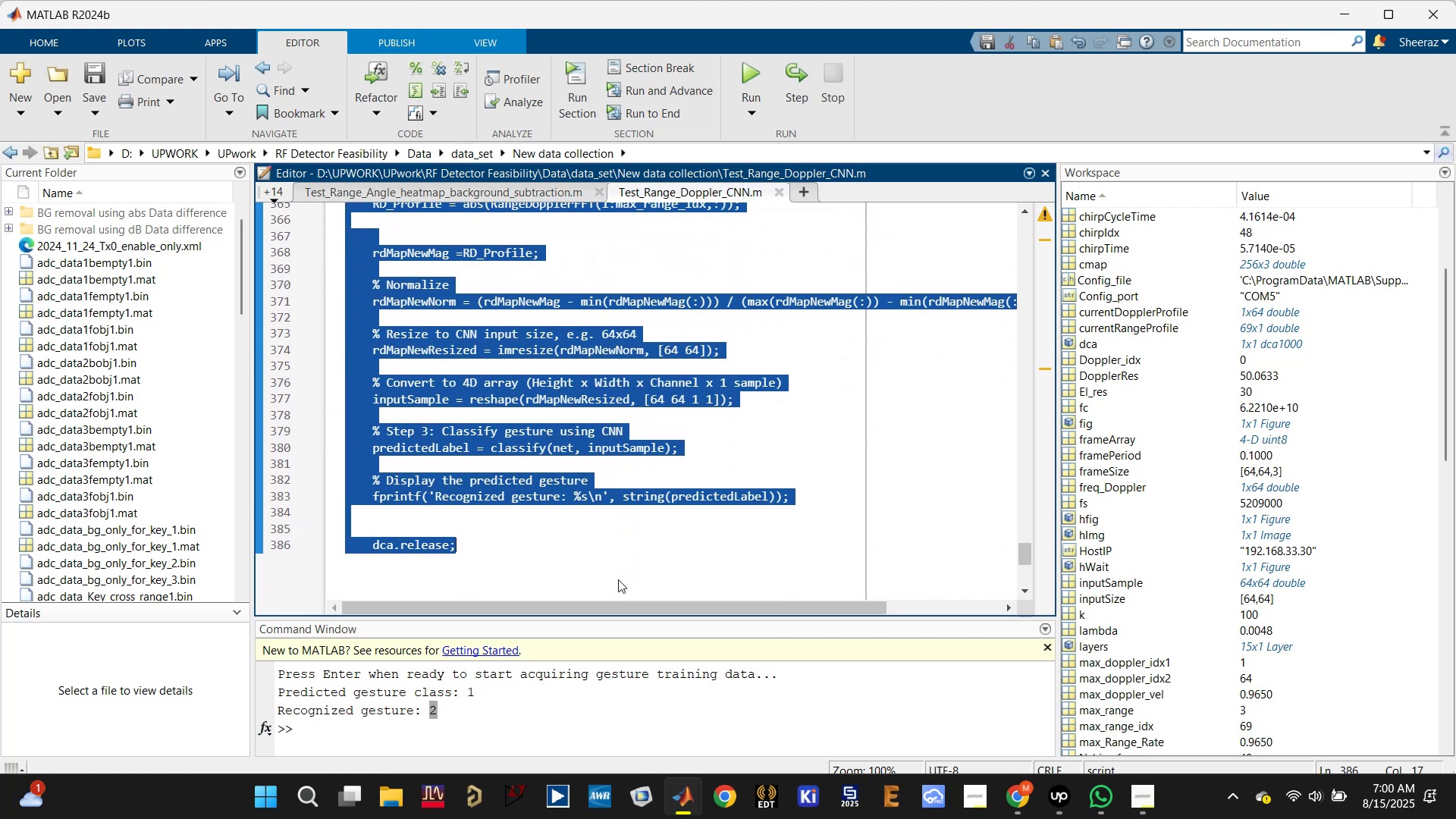 
key(Control+C)
 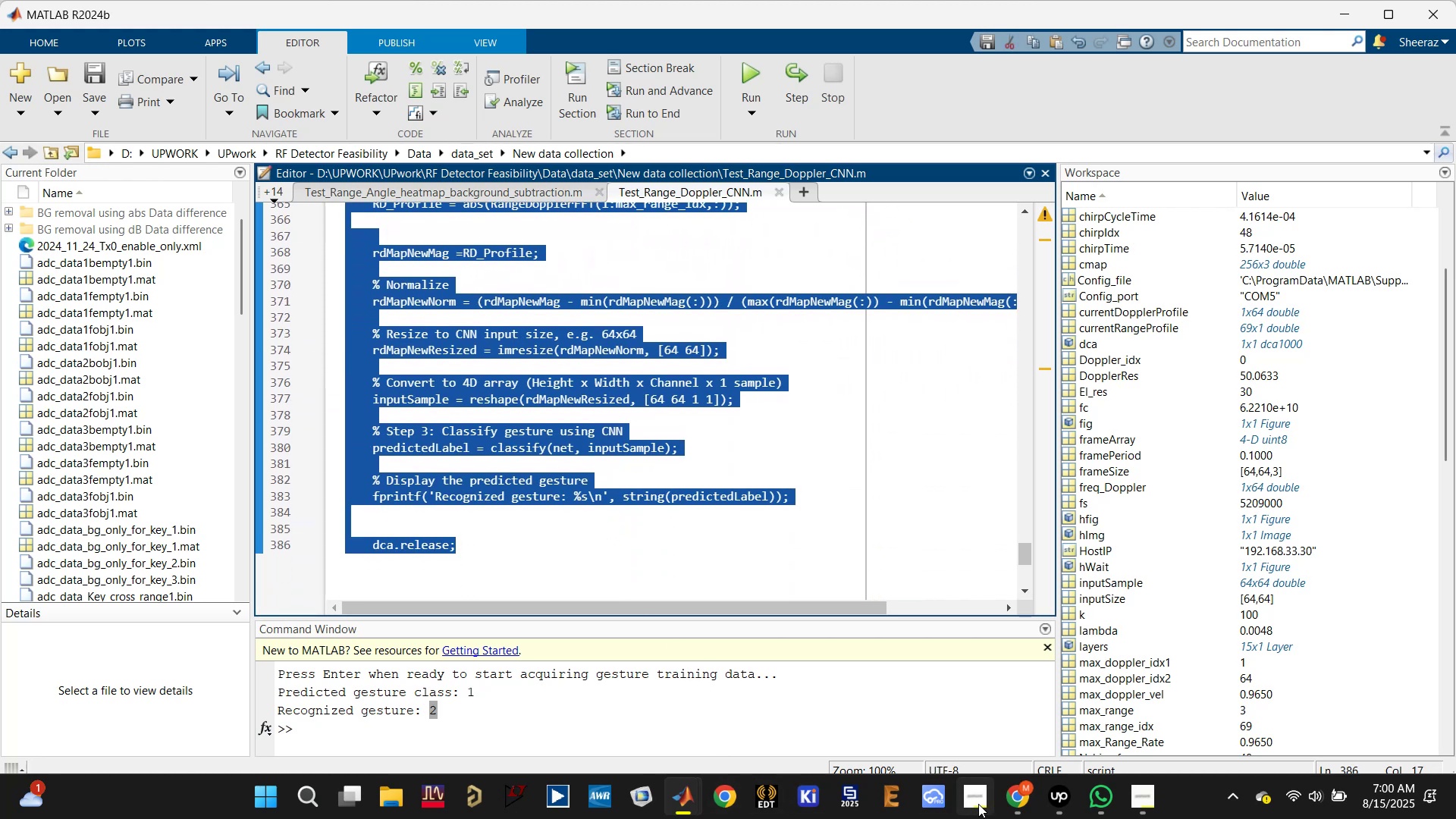 
left_click([1025, 796])
 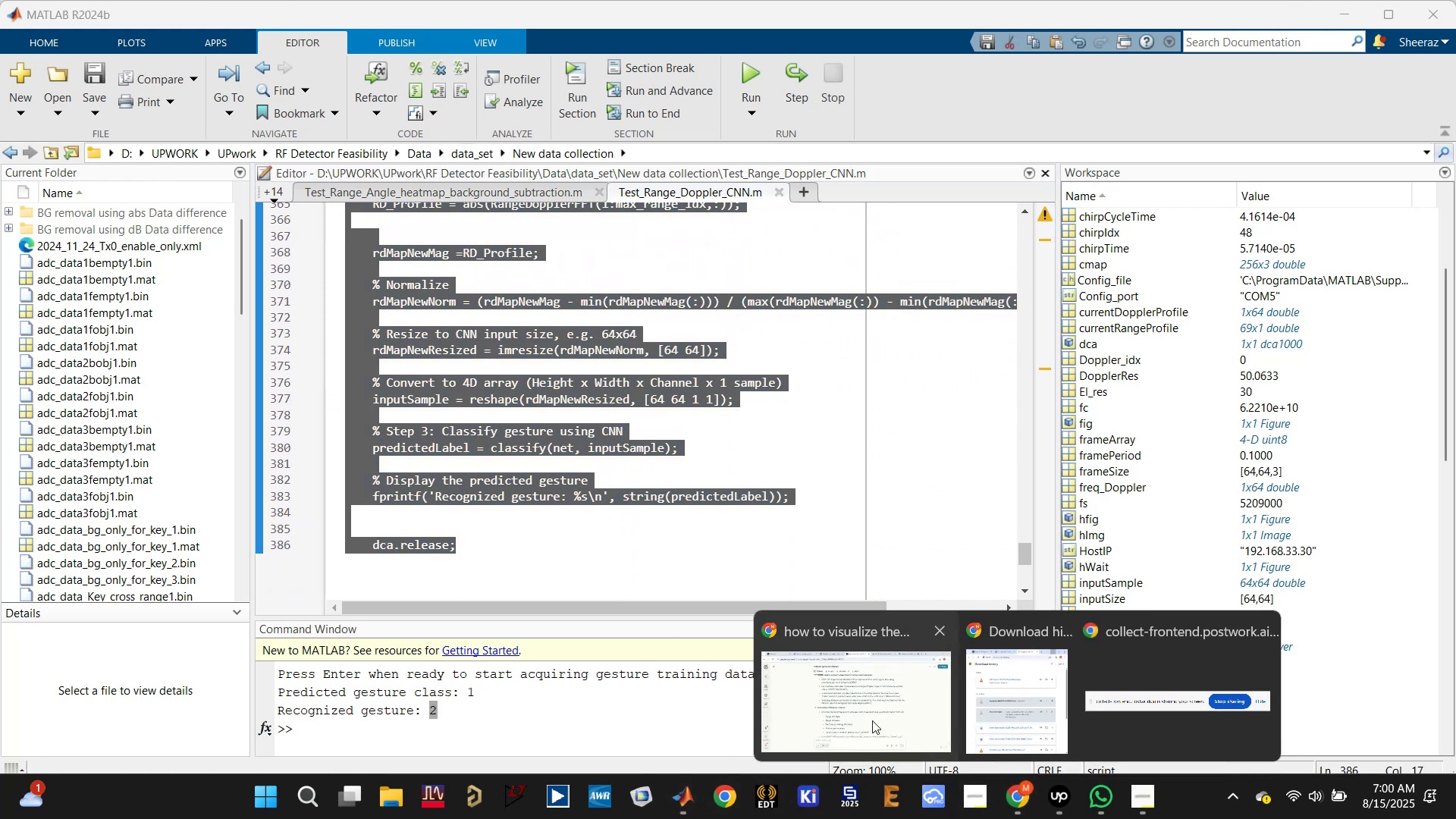 
double_click([864, 701])
 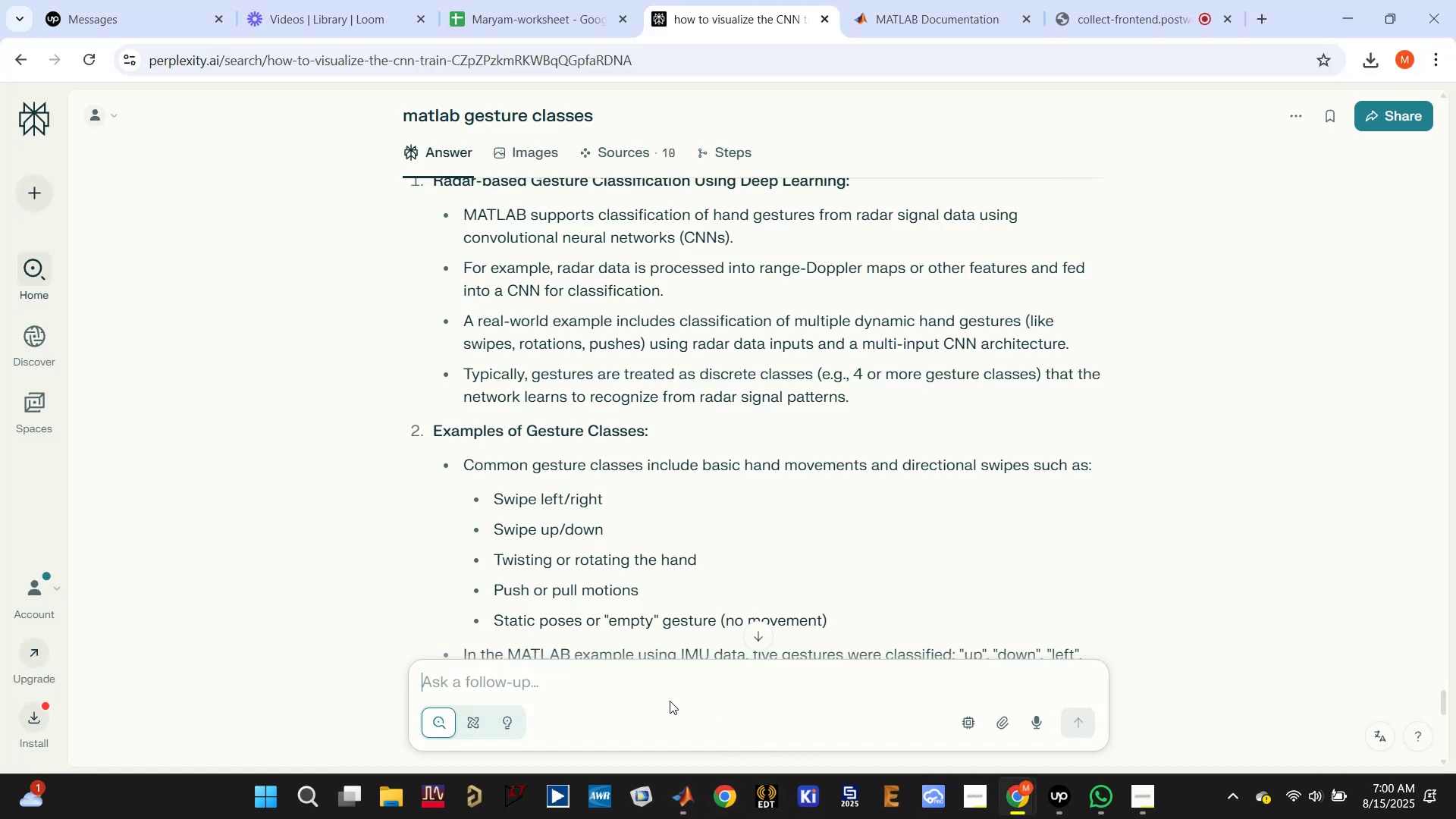 
left_click([667, 678])
 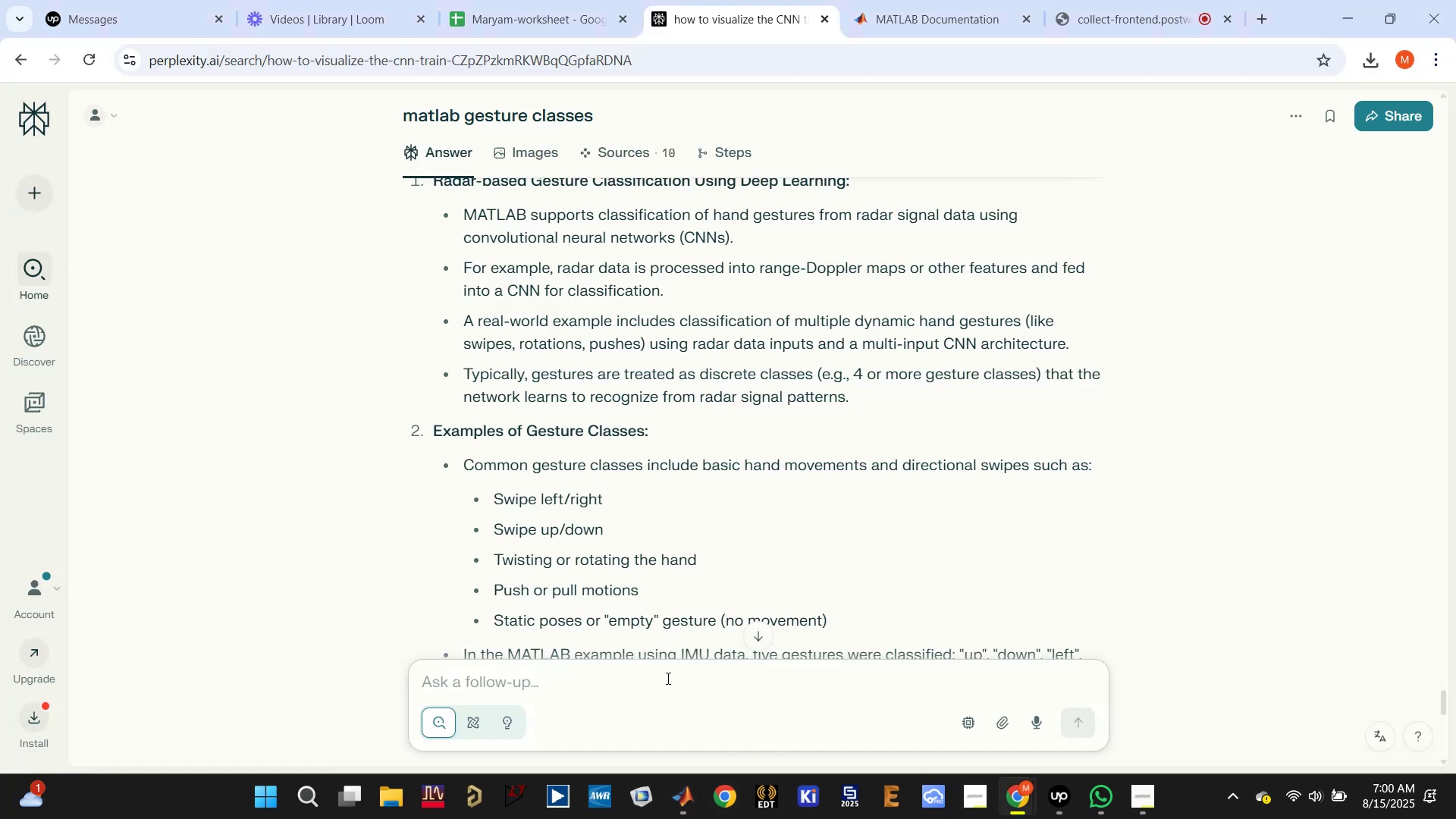 
type(use a loop to collect gesture inoput)
key(Backspace)
key(Backspace)
key(Backspace)
key(Backspace)
type(put data in the code below: )
 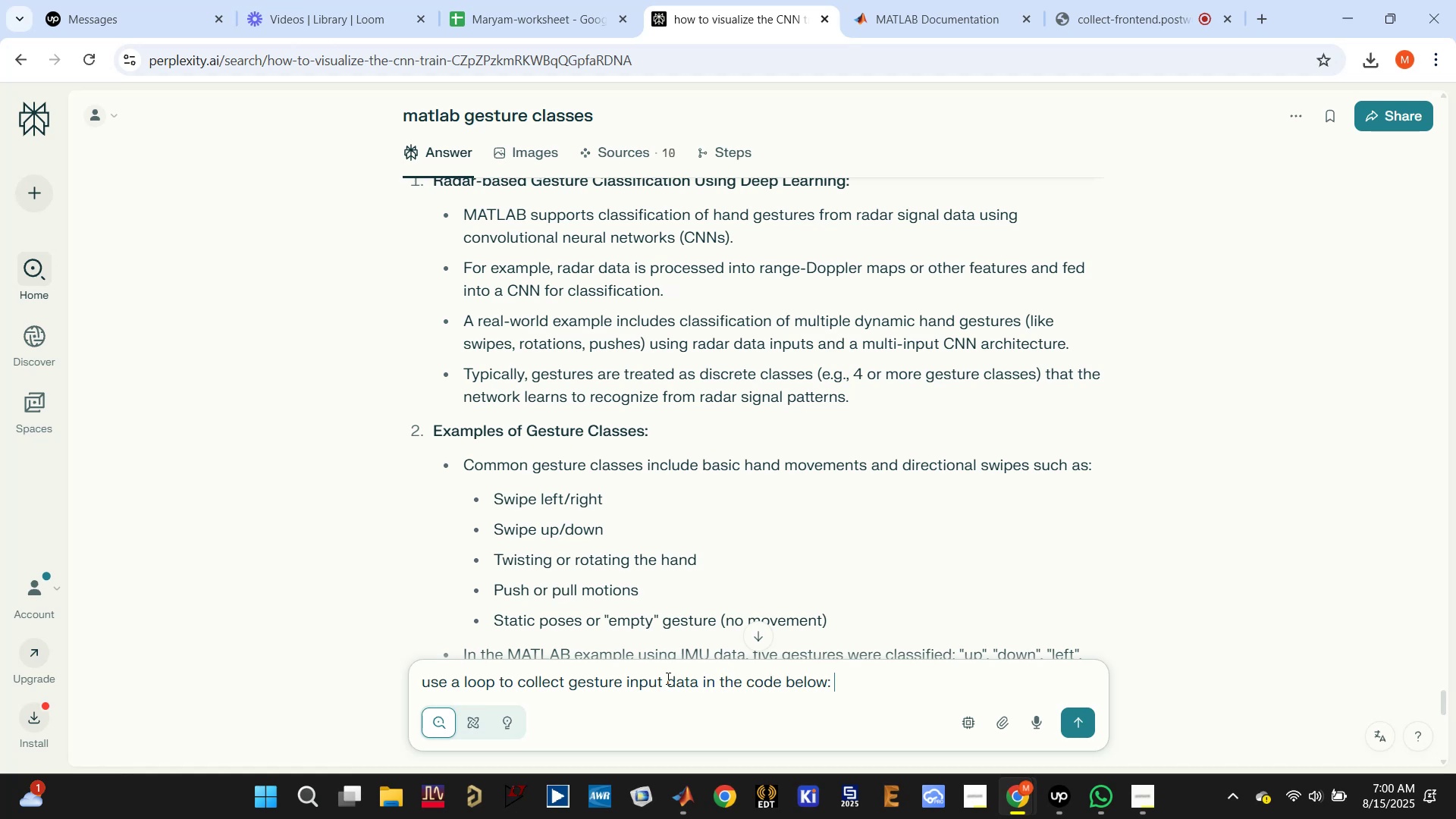 
key(Control+V)
 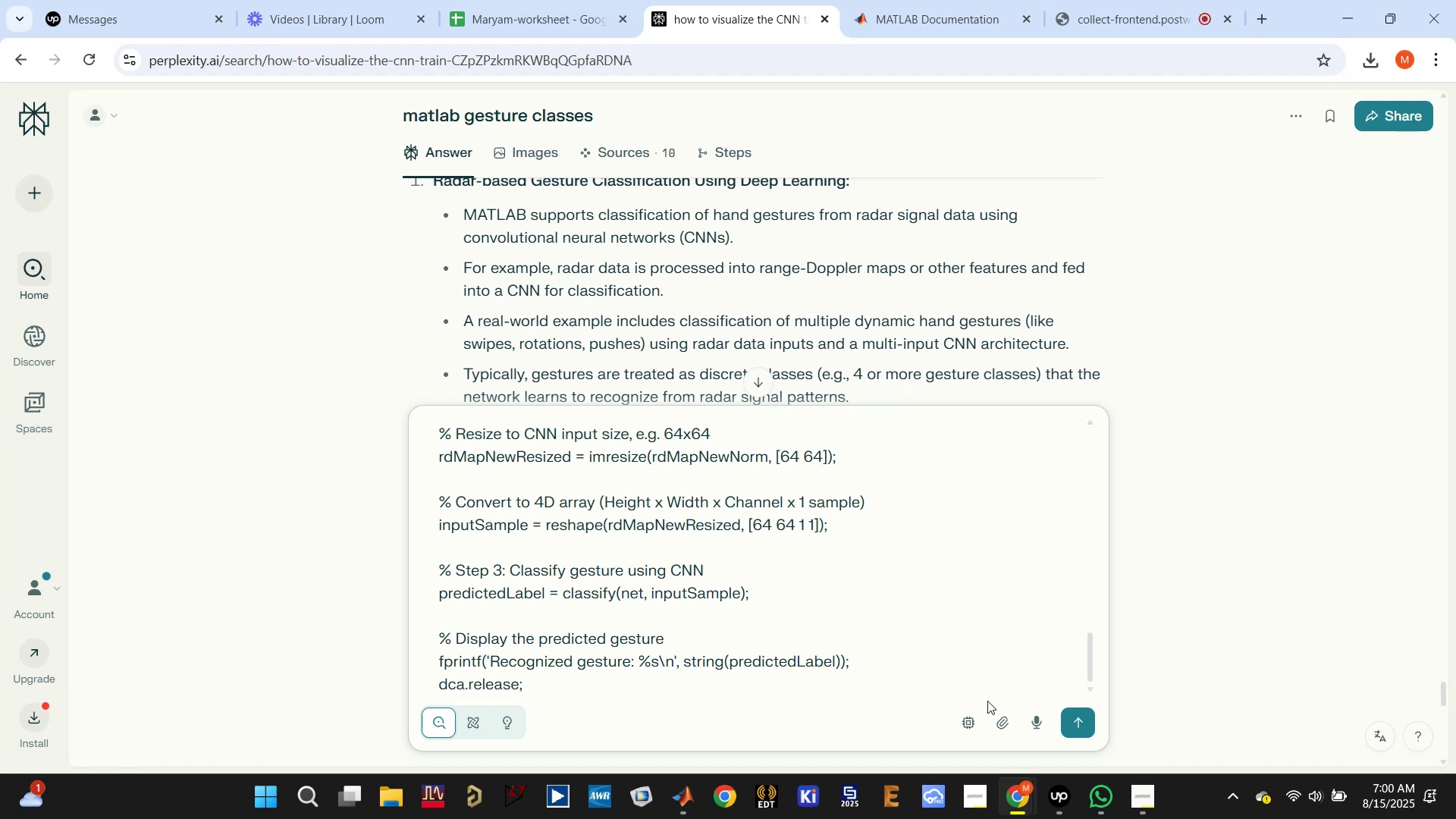 
left_click([1073, 710])
 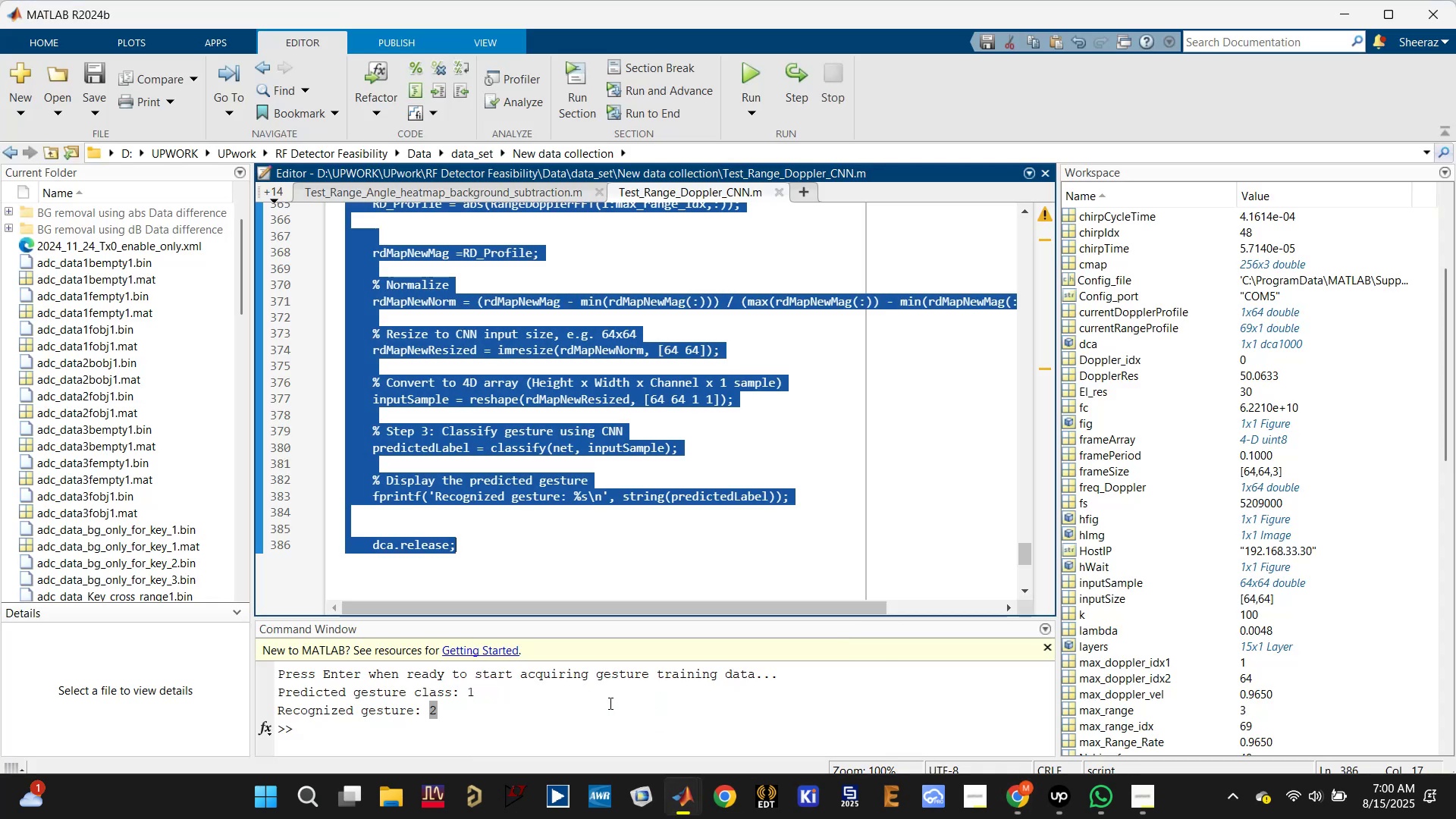 
left_click([657, 582])
 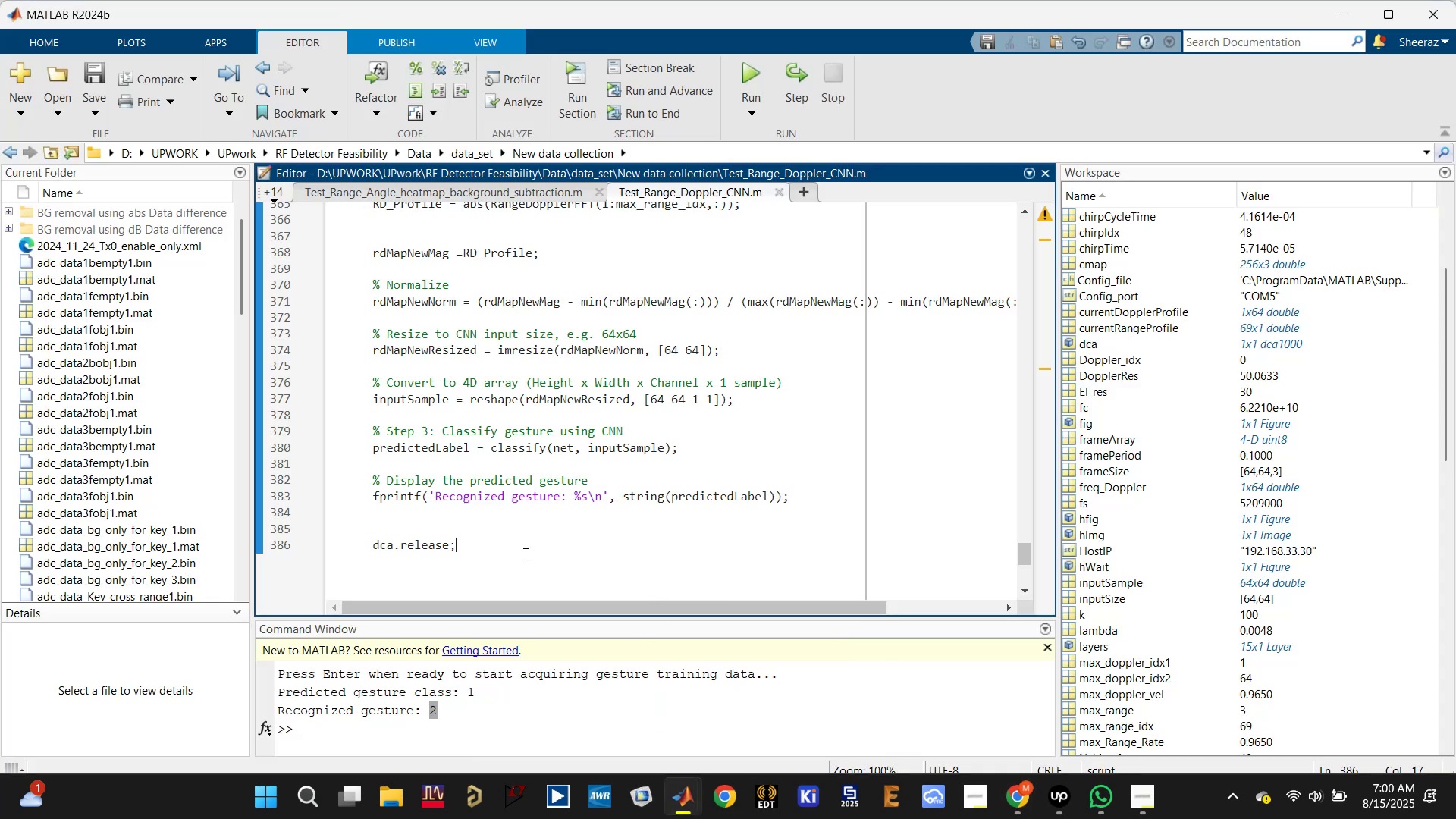 
scroll: coordinate [519, 550], scroll_direction: up, amount: 9.0
 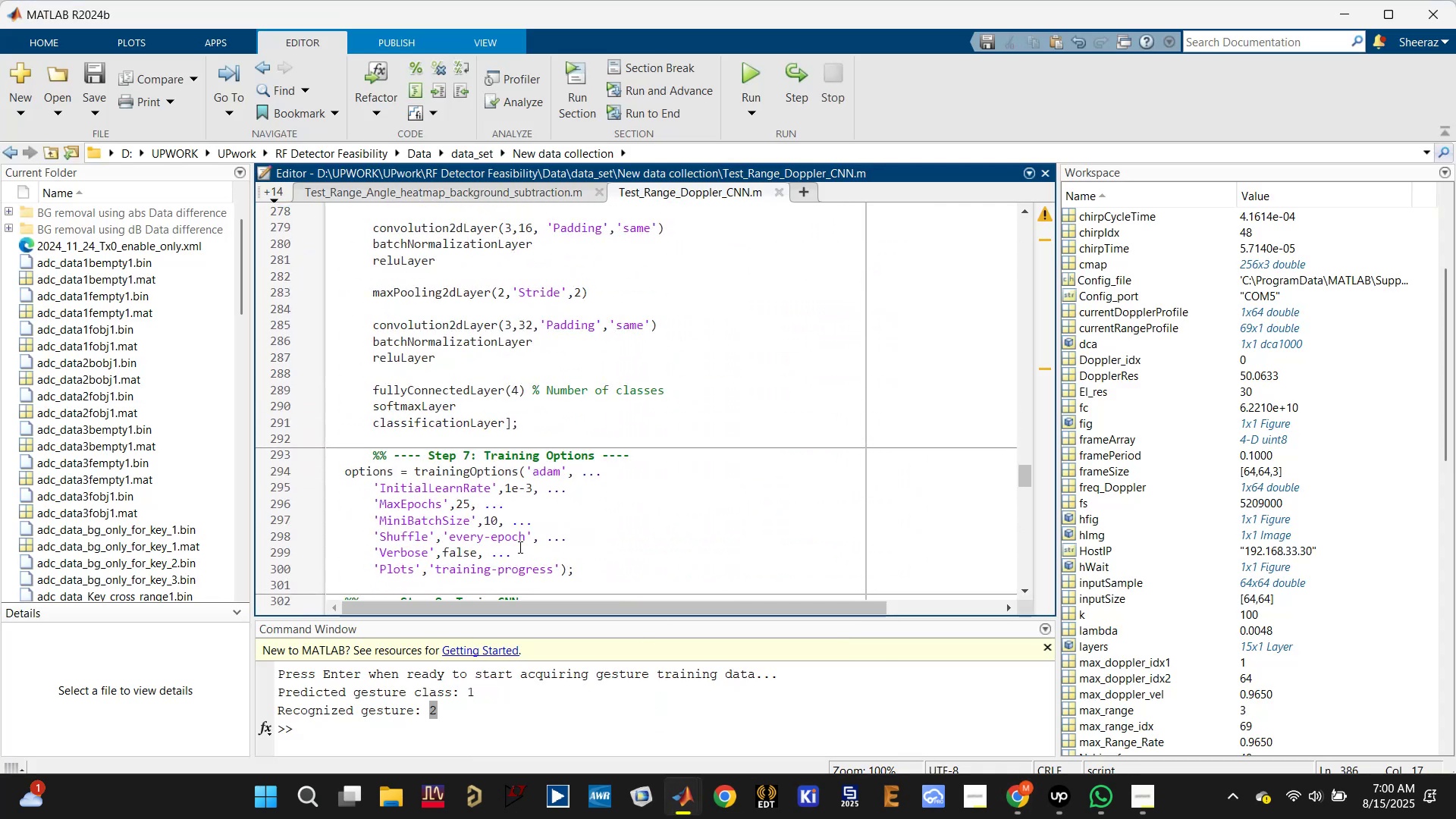 
scroll: coordinate [500, 533], scroll_direction: down, amount: 2.0
 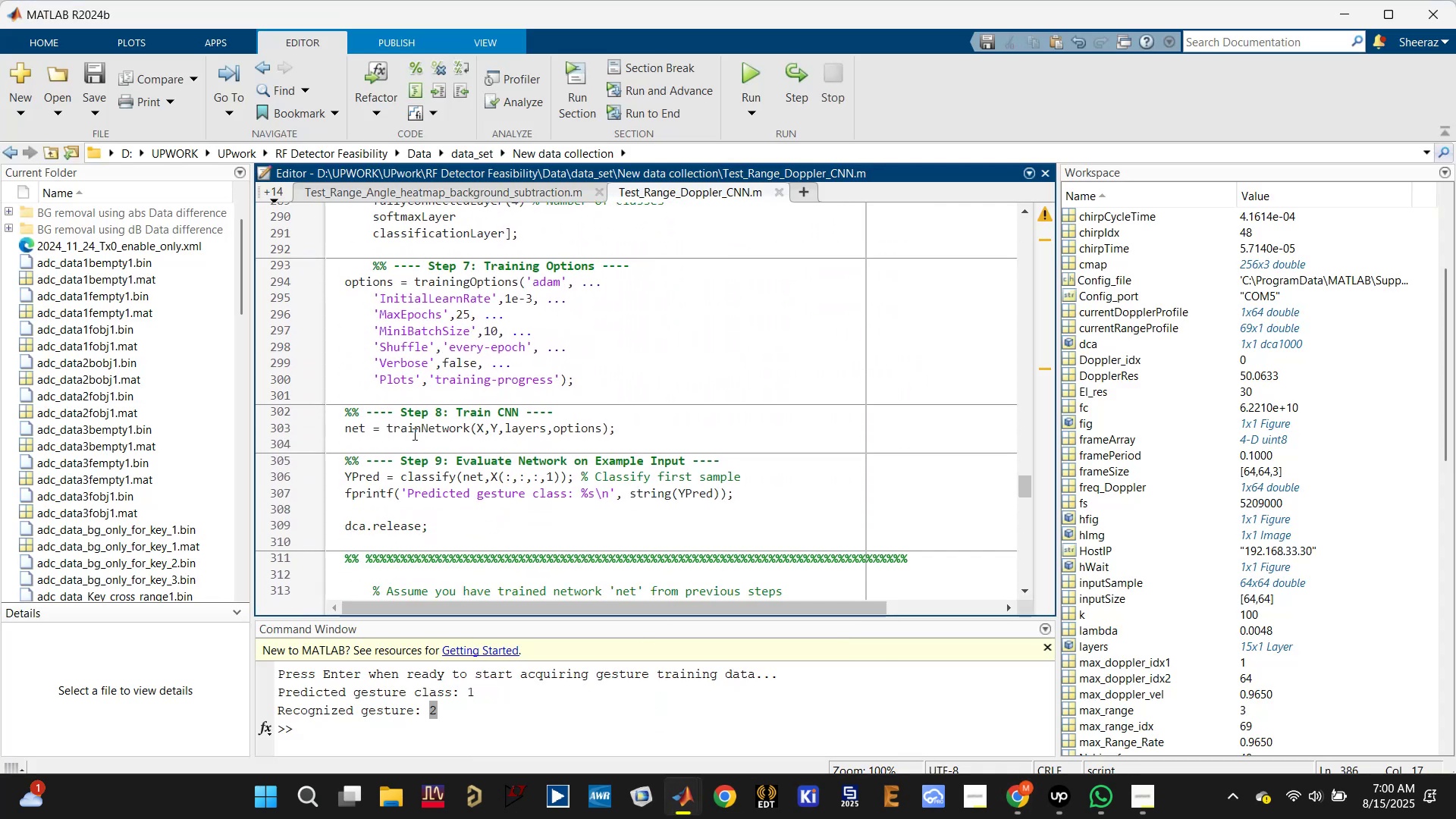 
scroll: coordinate [406, 426], scroll_direction: up, amount: 7.0
 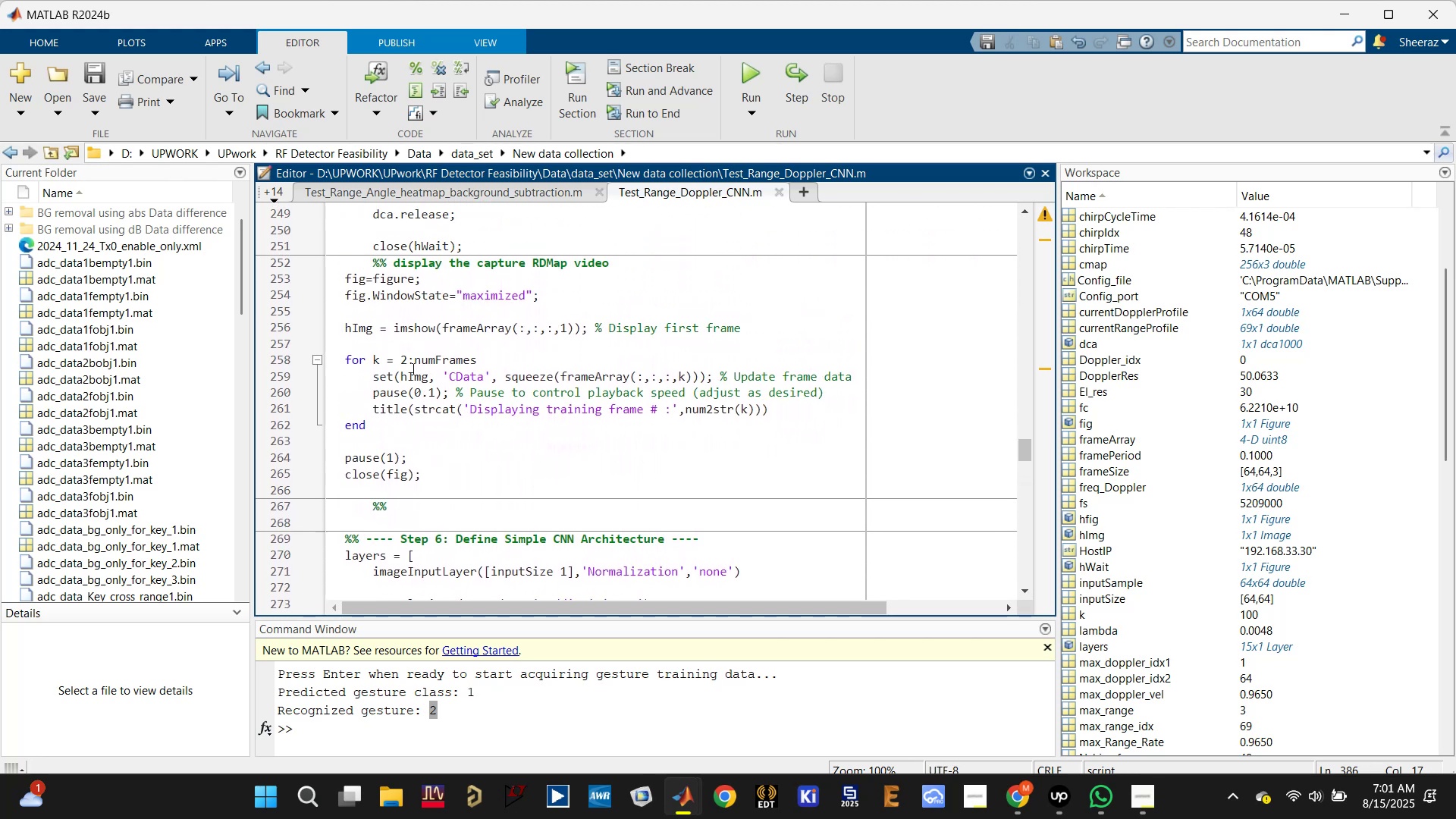 
left_click([432, 353])
 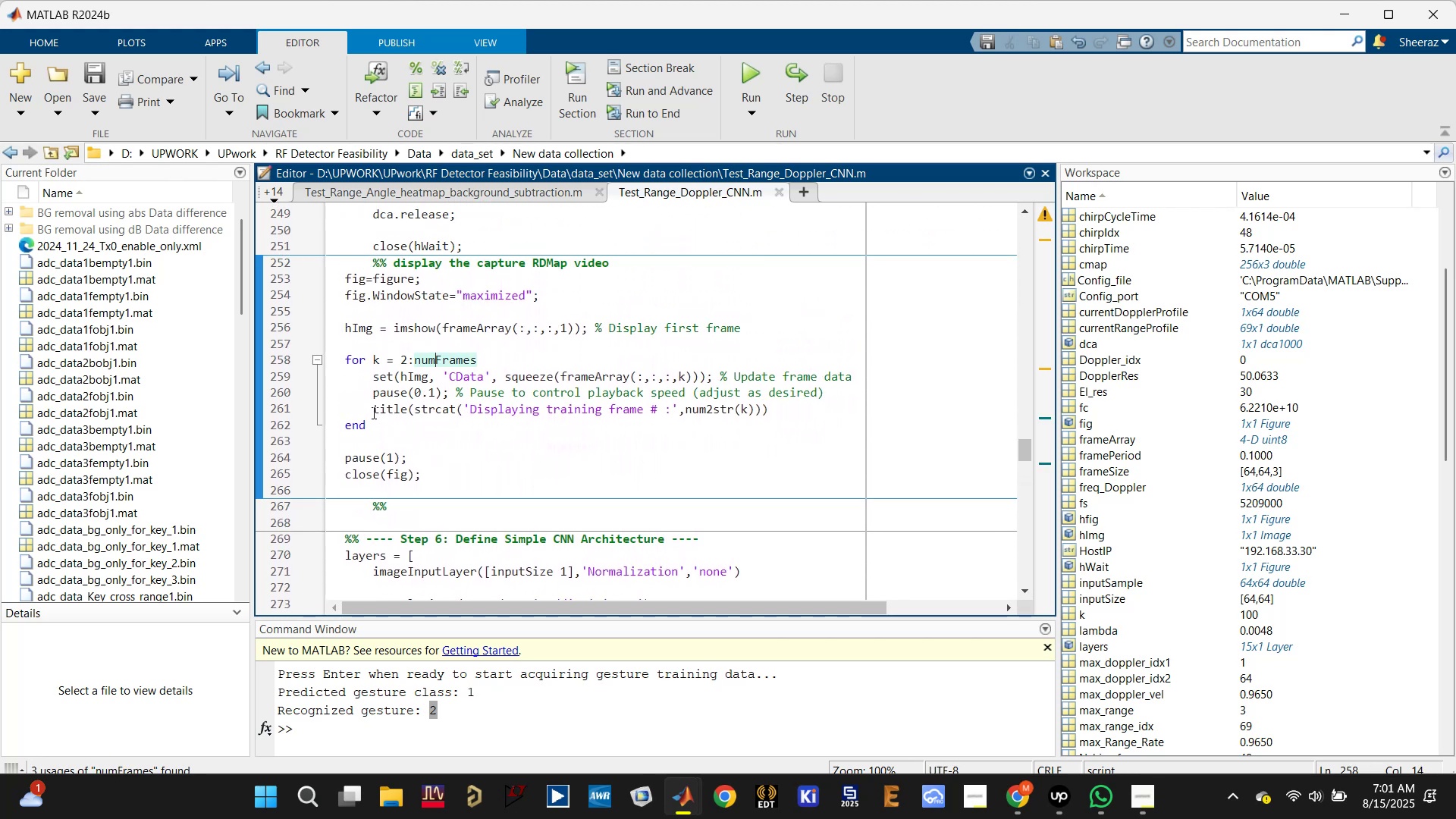 
left_click([363, 420])
 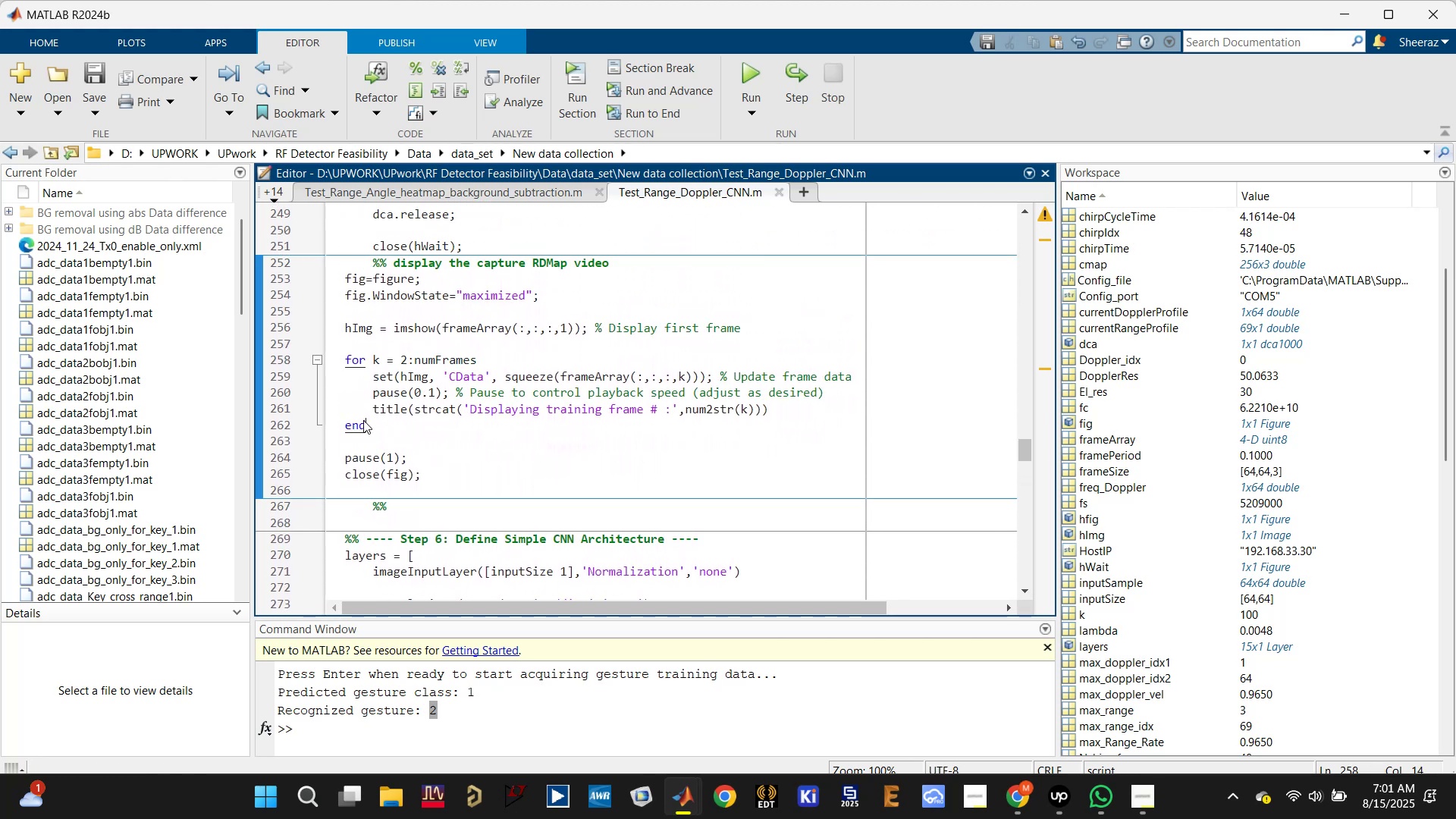 
scroll: coordinate [363, 420], scroll_direction: up, amount: 2.0
 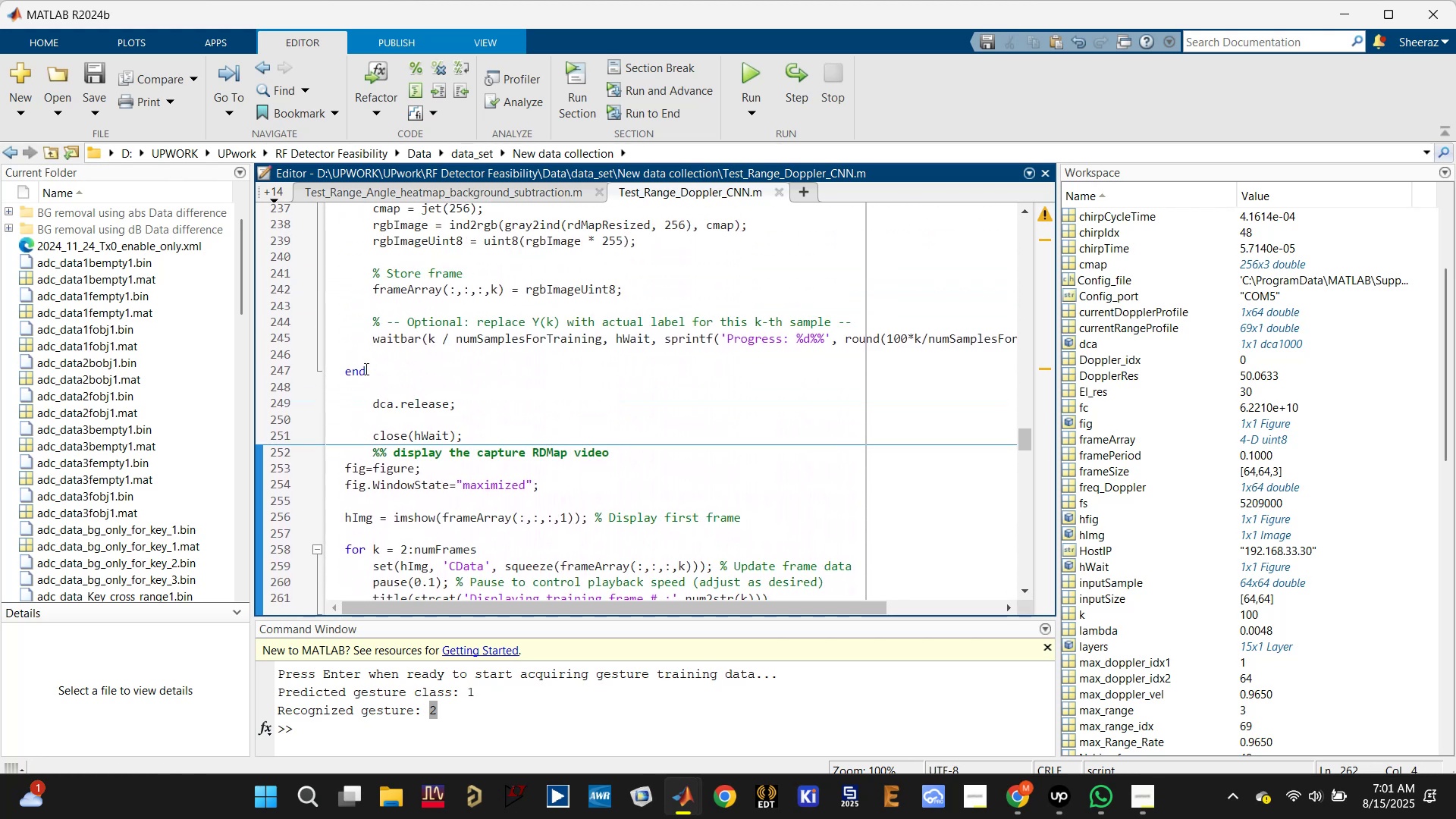 
left_click([353, 372])
 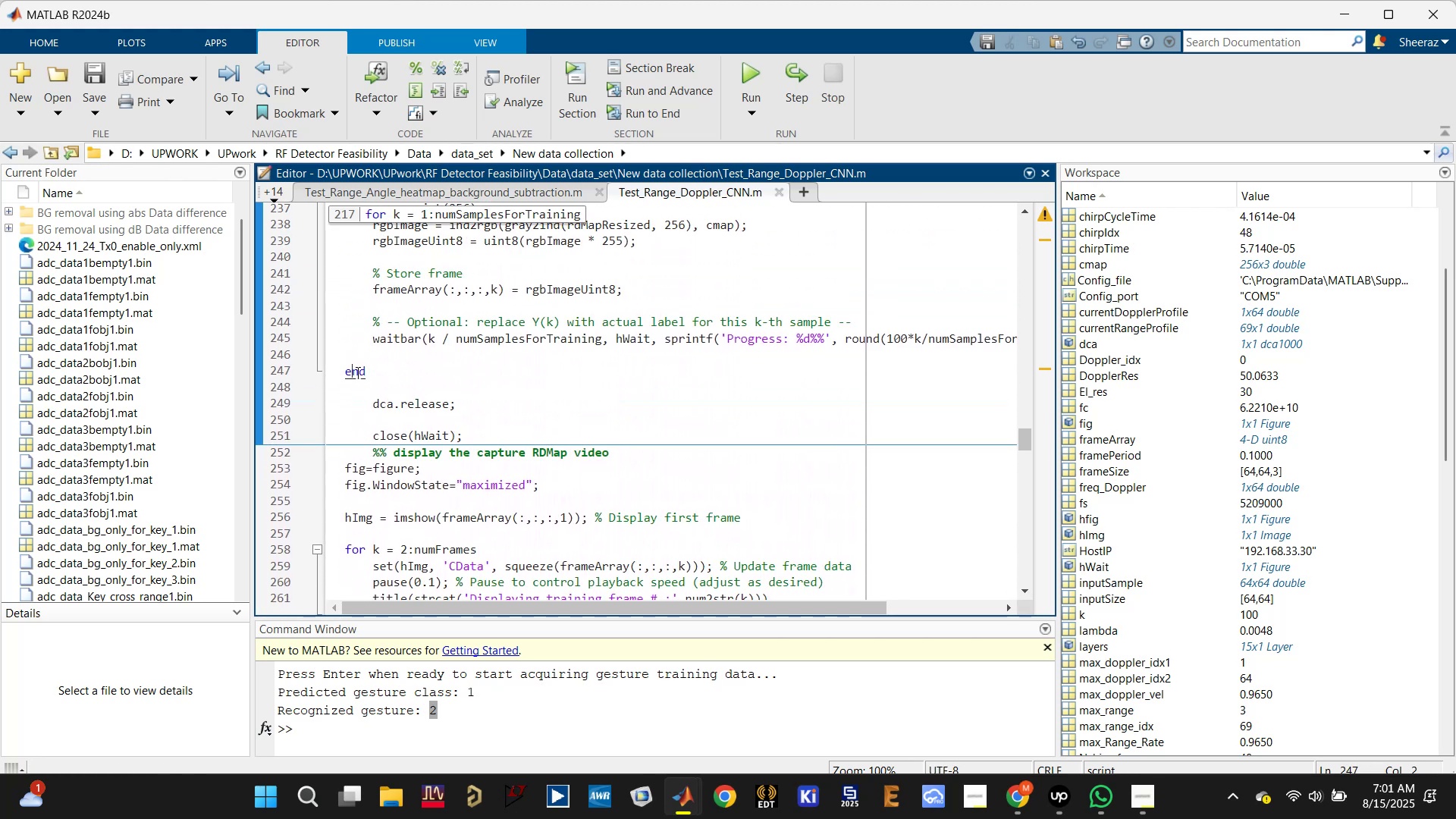 
scroll: coordinate [479, 401], scroll_direction: up, amount: 6.0
 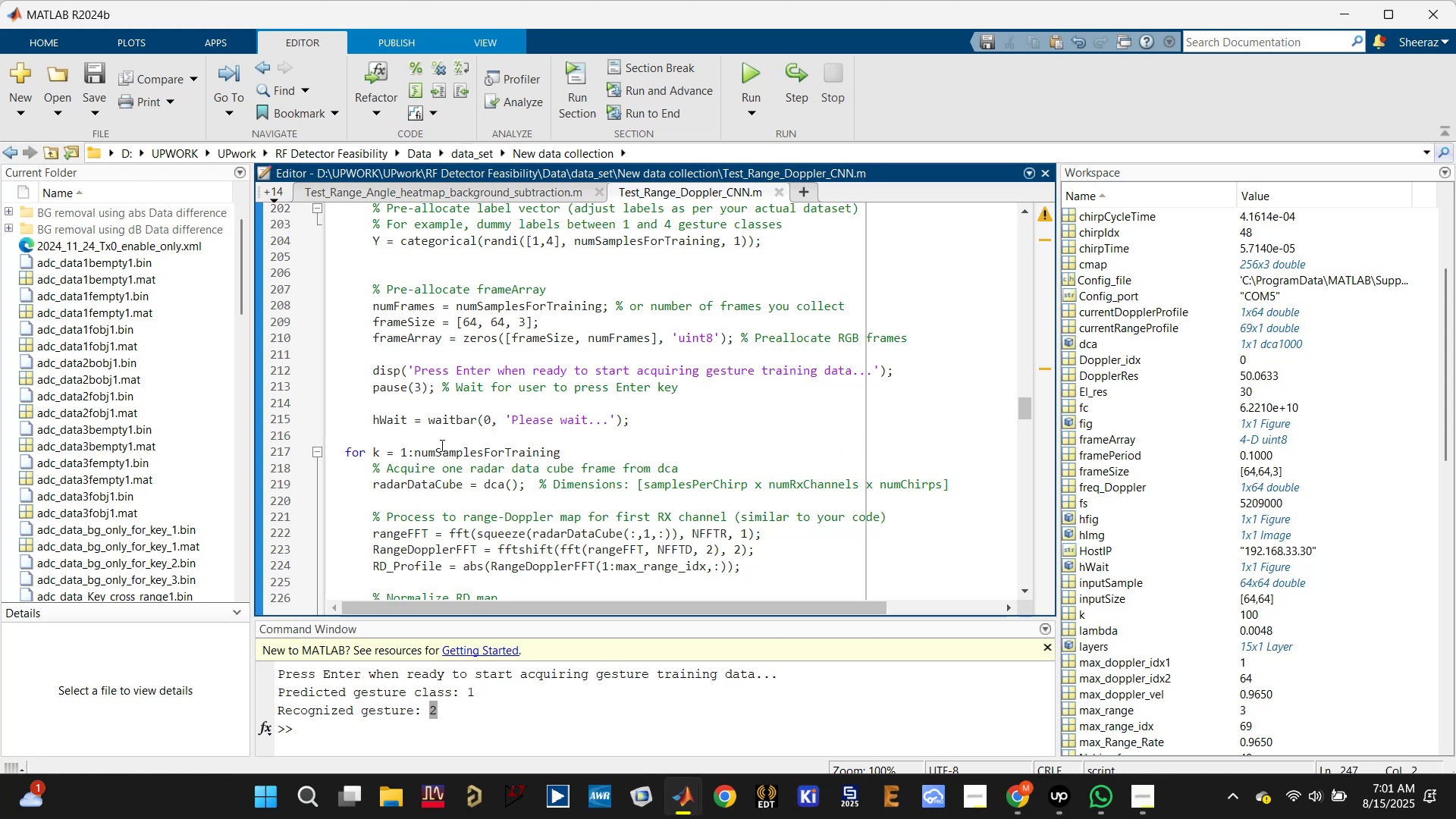 
scroll: coordinate [436, 453], scroll_direction: down, amount: 1.0
 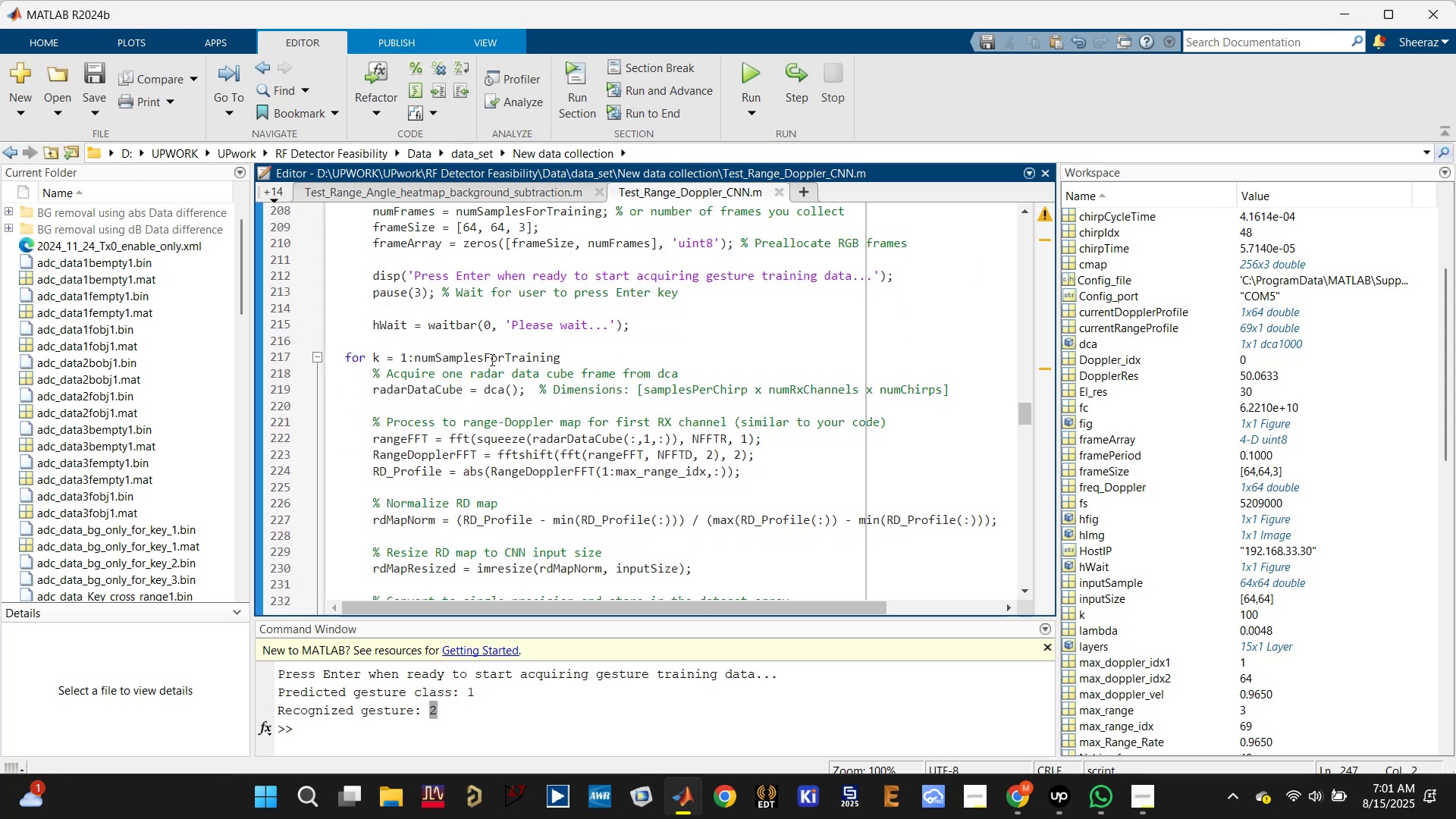 
double_click([491, 358])
 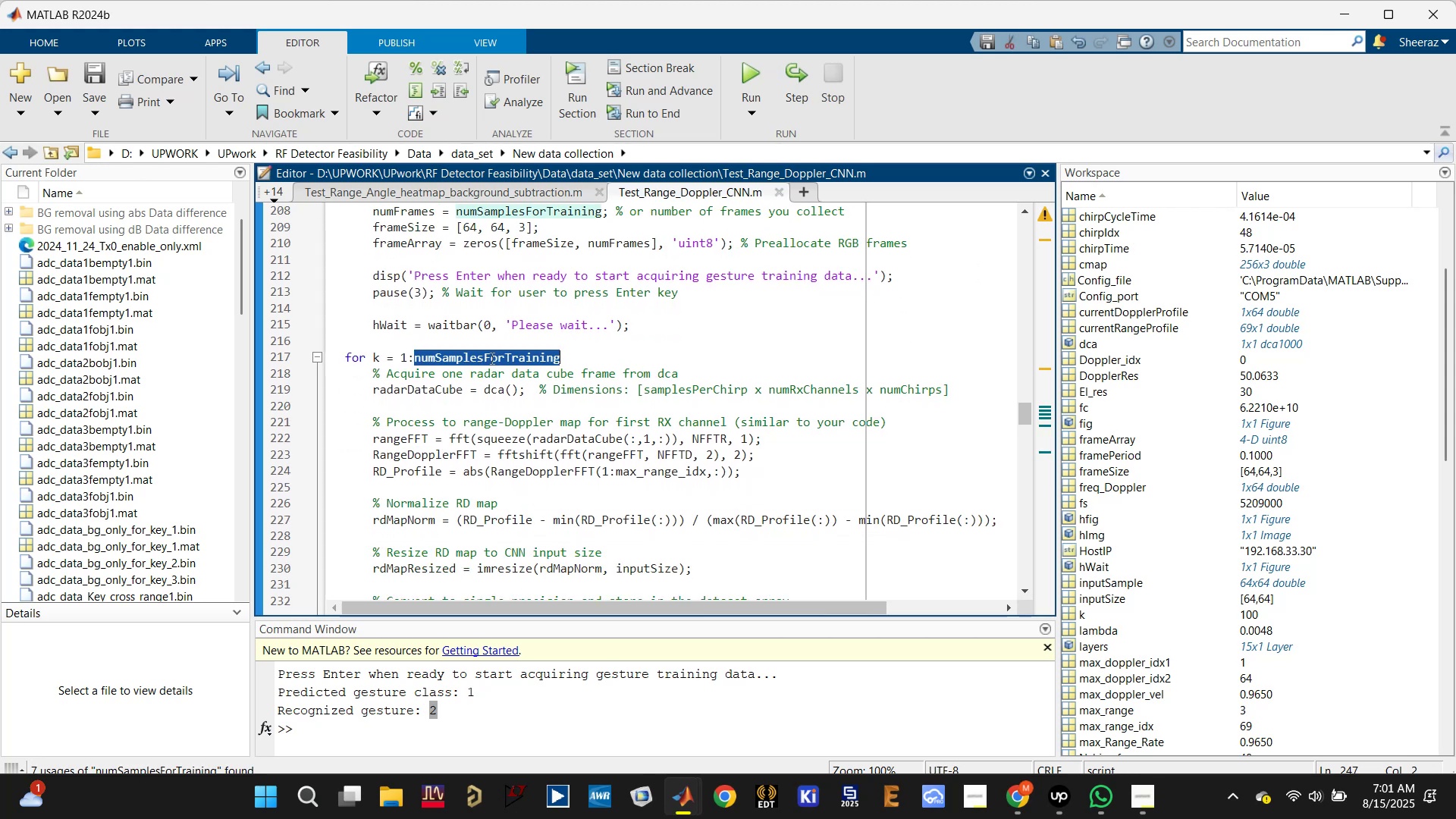 
triple_click([491, 358])
 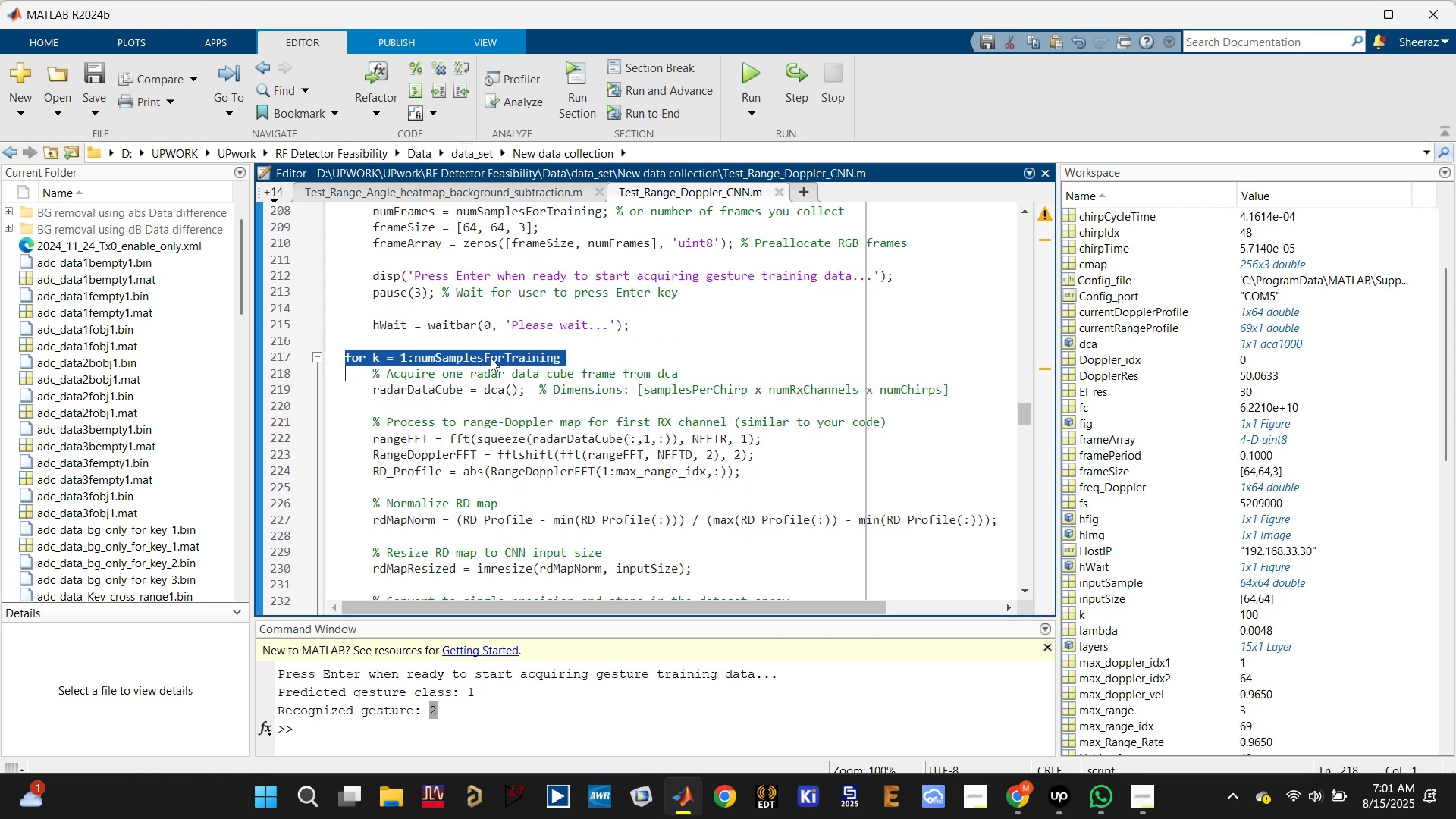 
triple_click([491, 358])
 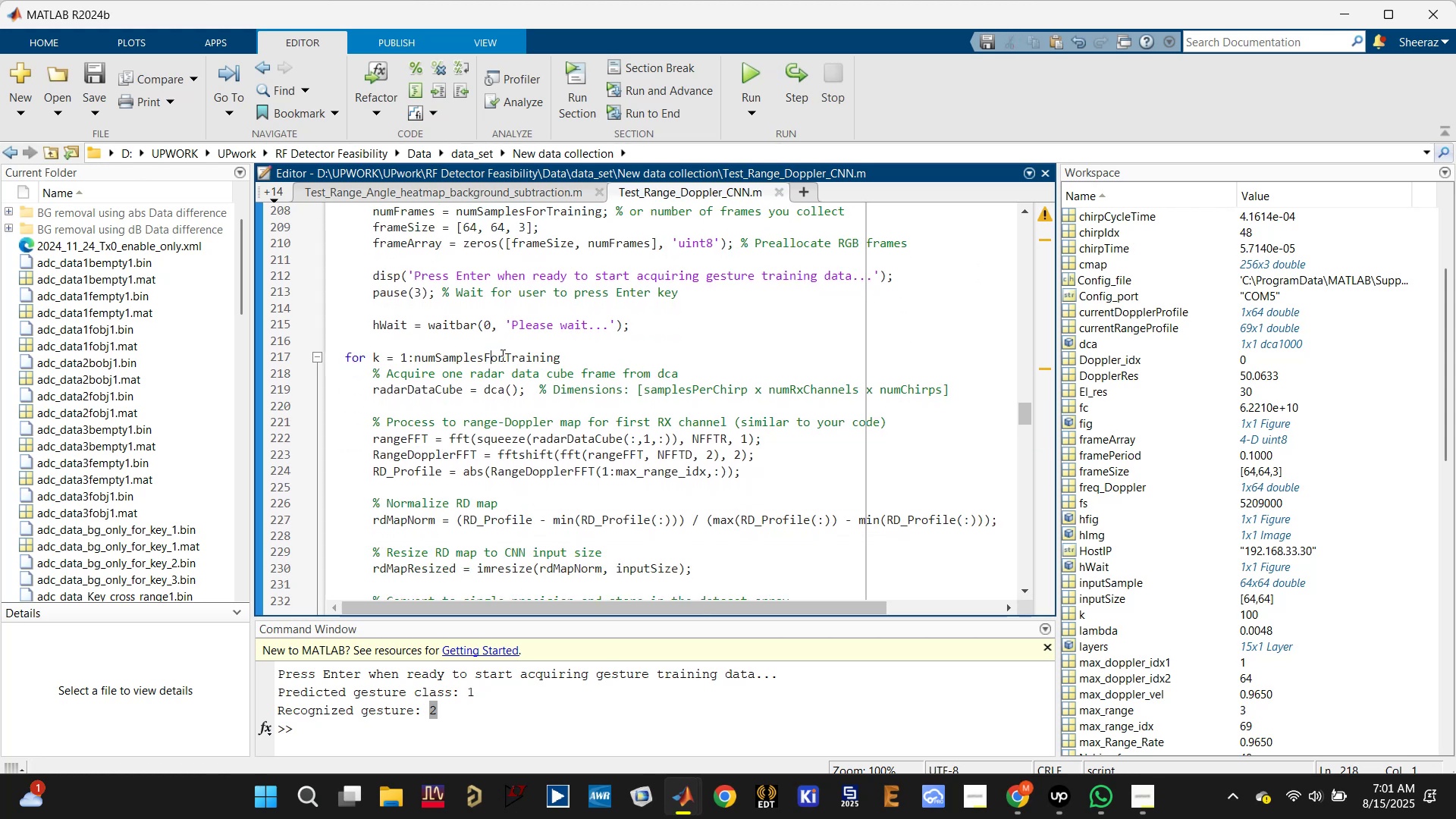 
triple_click([503, 354])
 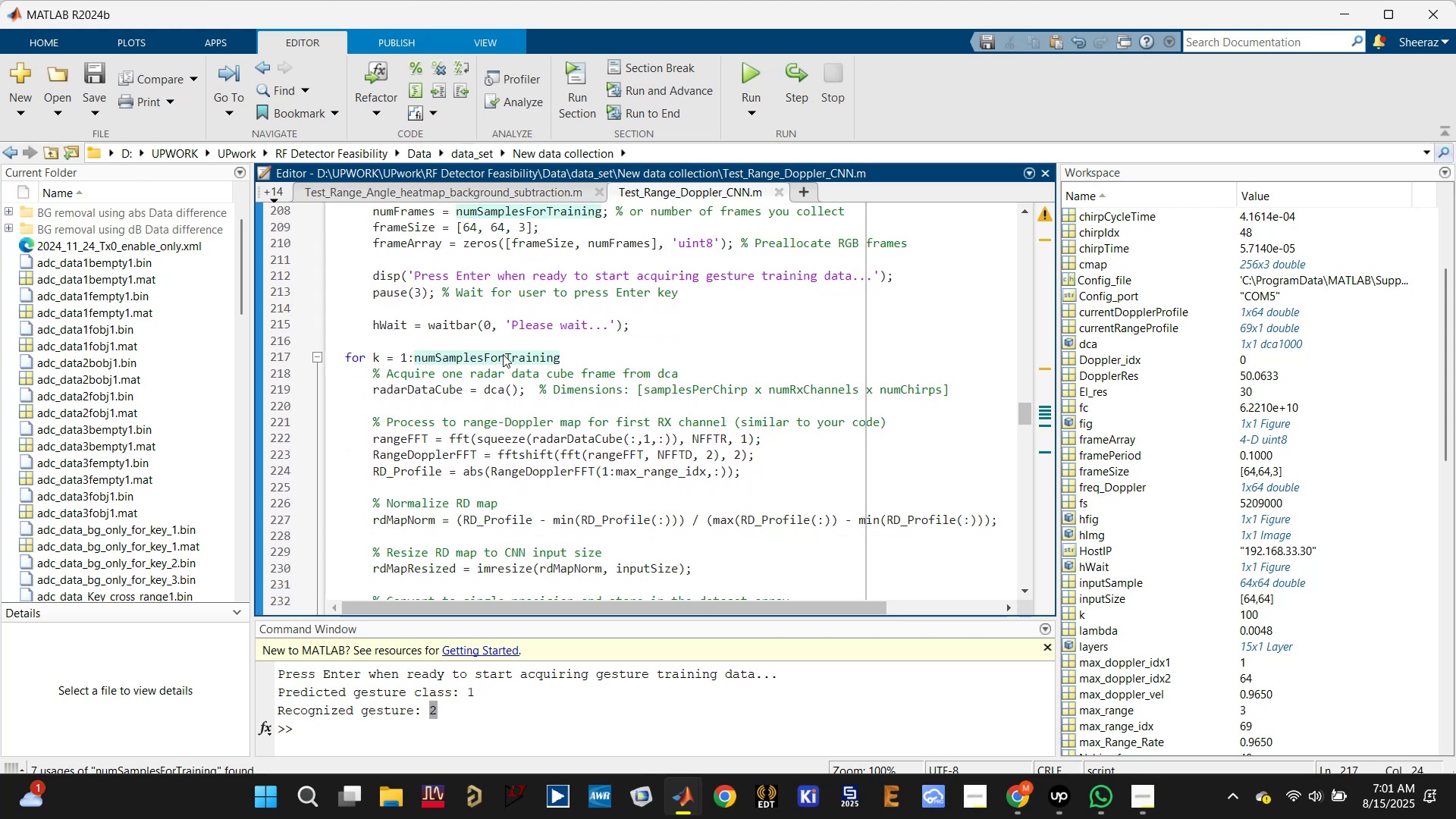 
double_click([503, 354])
 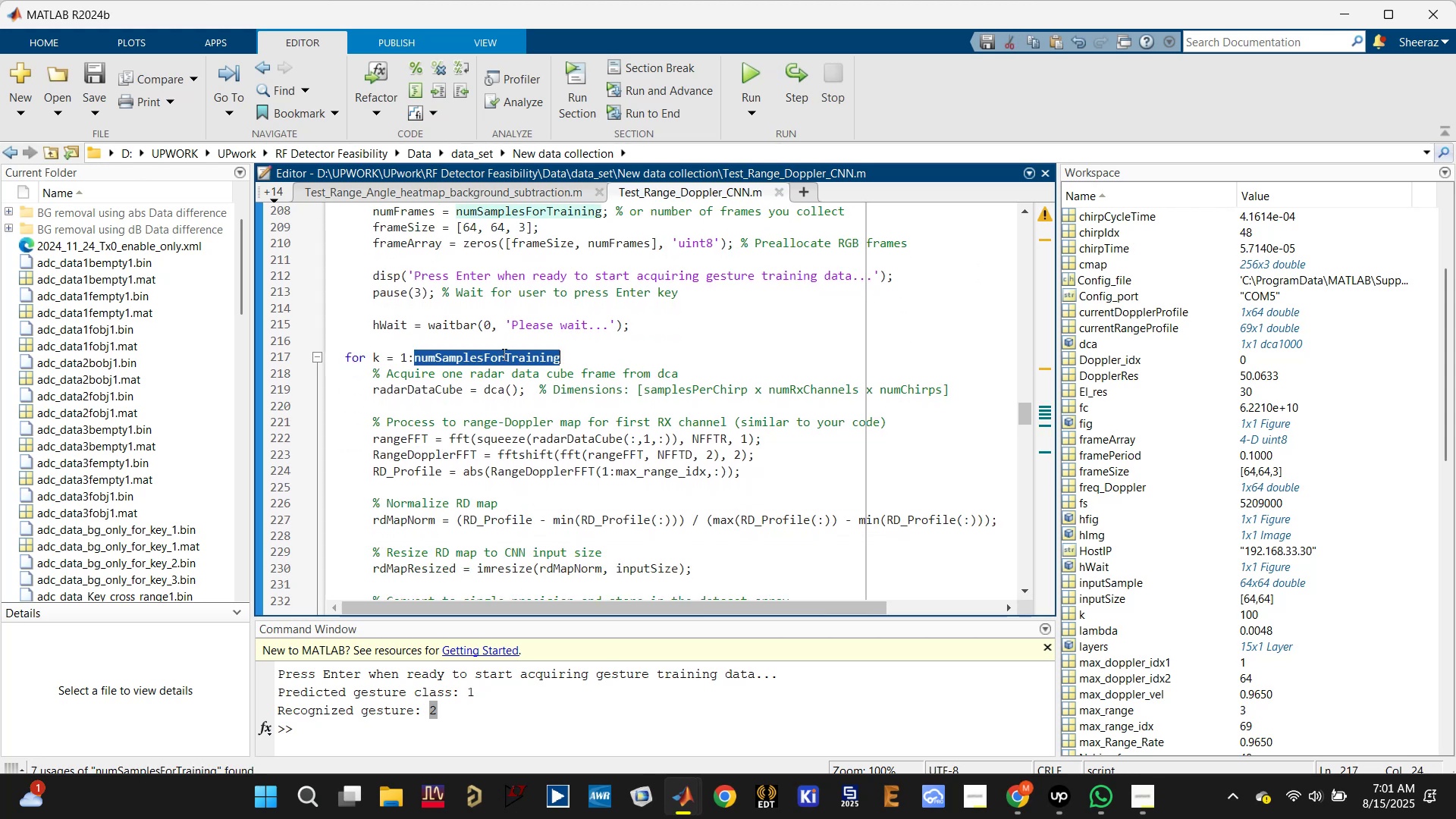 
triple_click([503, 354])
 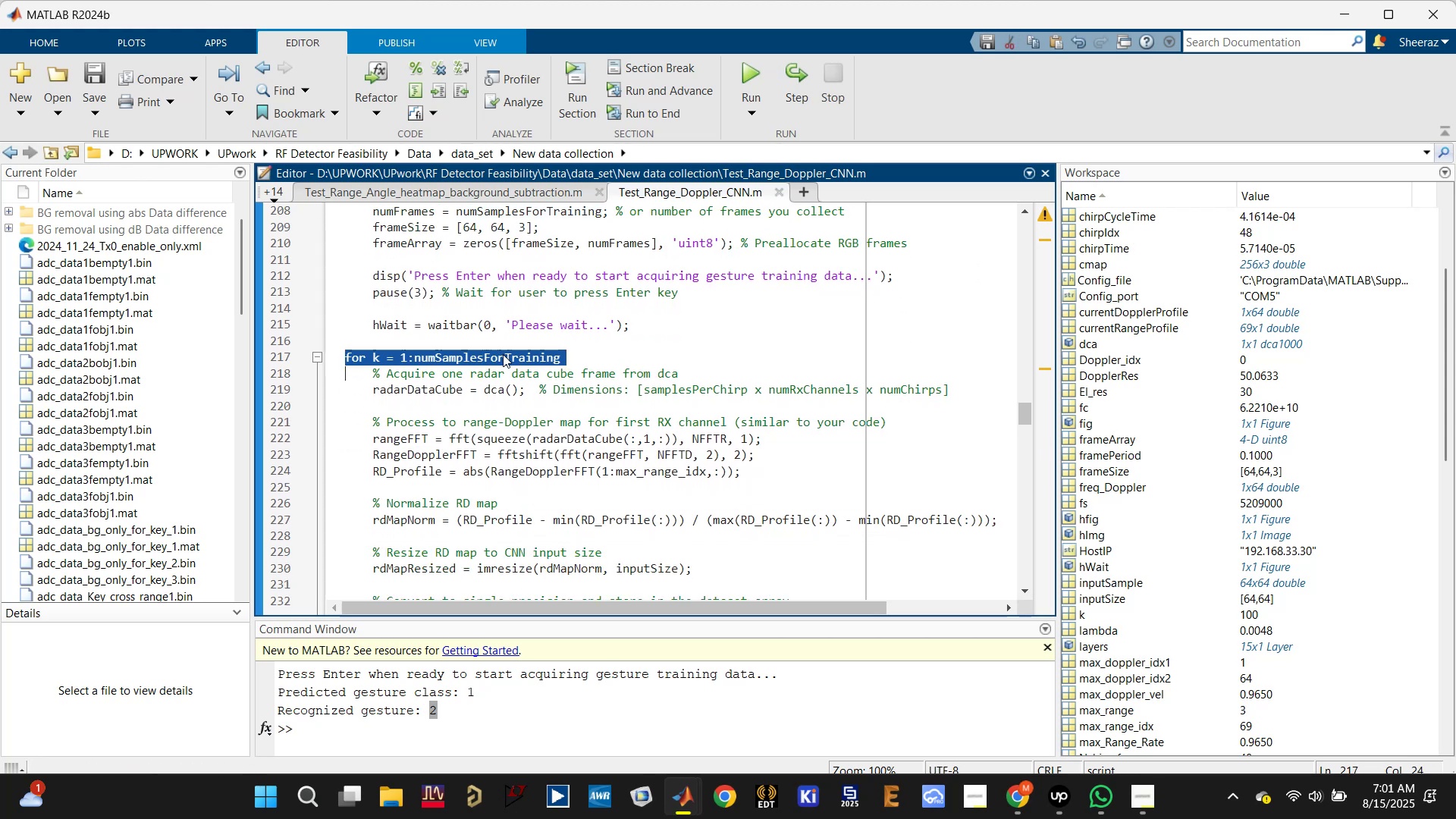 
key(Control+C)
 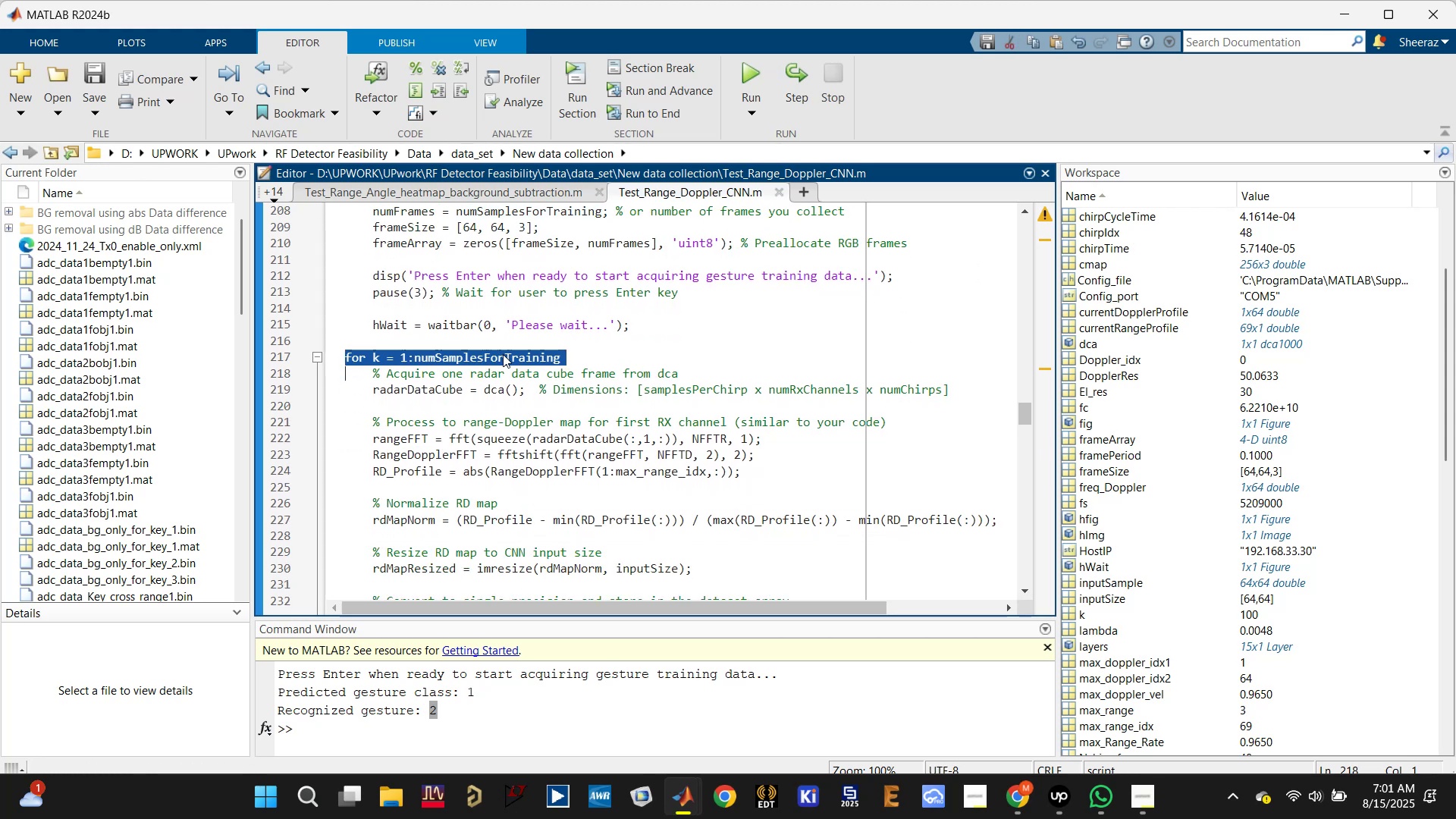 
scroll: coordinate [501, 355], scroll_direction: down, amount: 23.0
 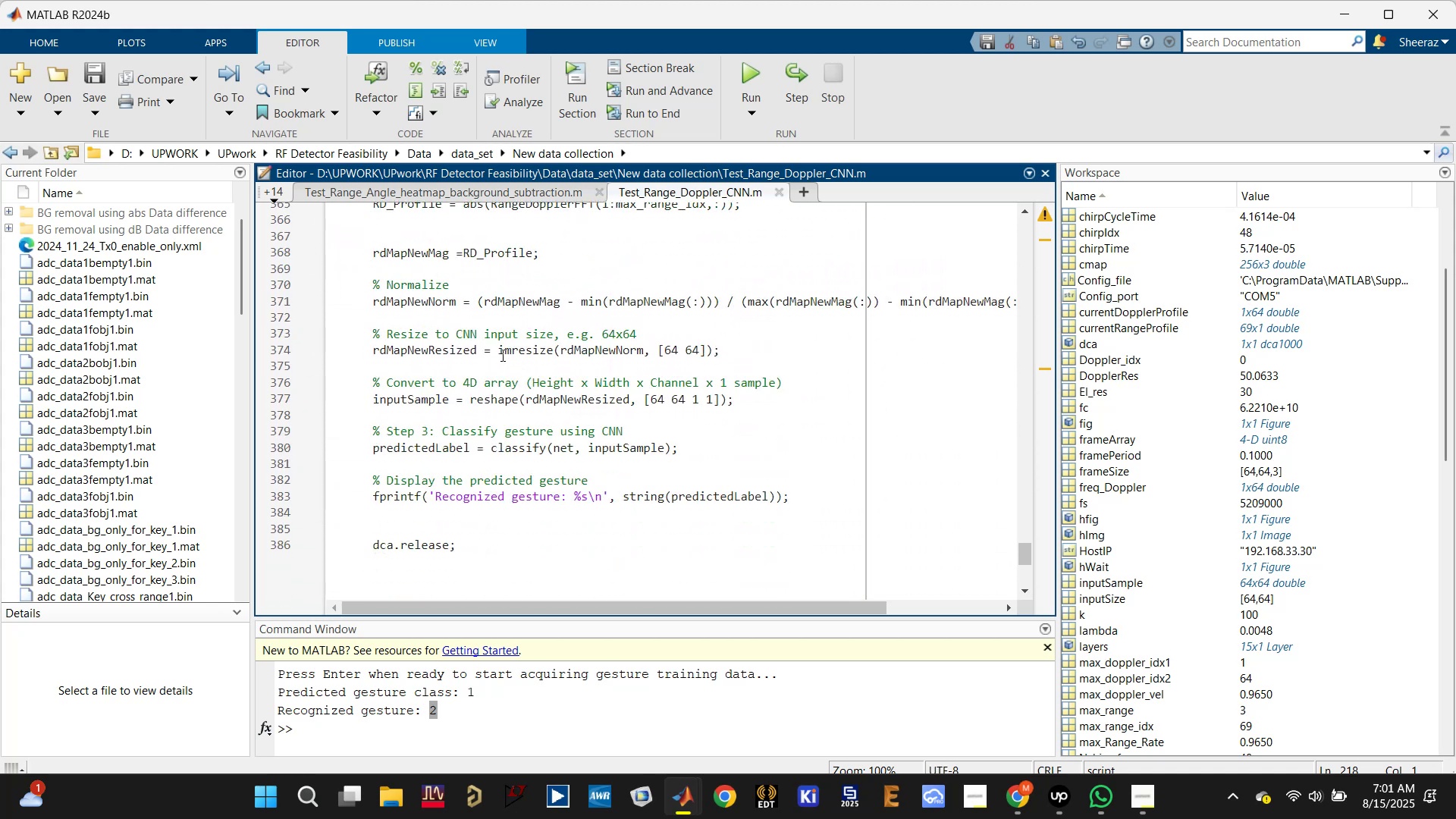 
scroll: coordinate [385, 469], scroll_direction: up, amount: 10.0
 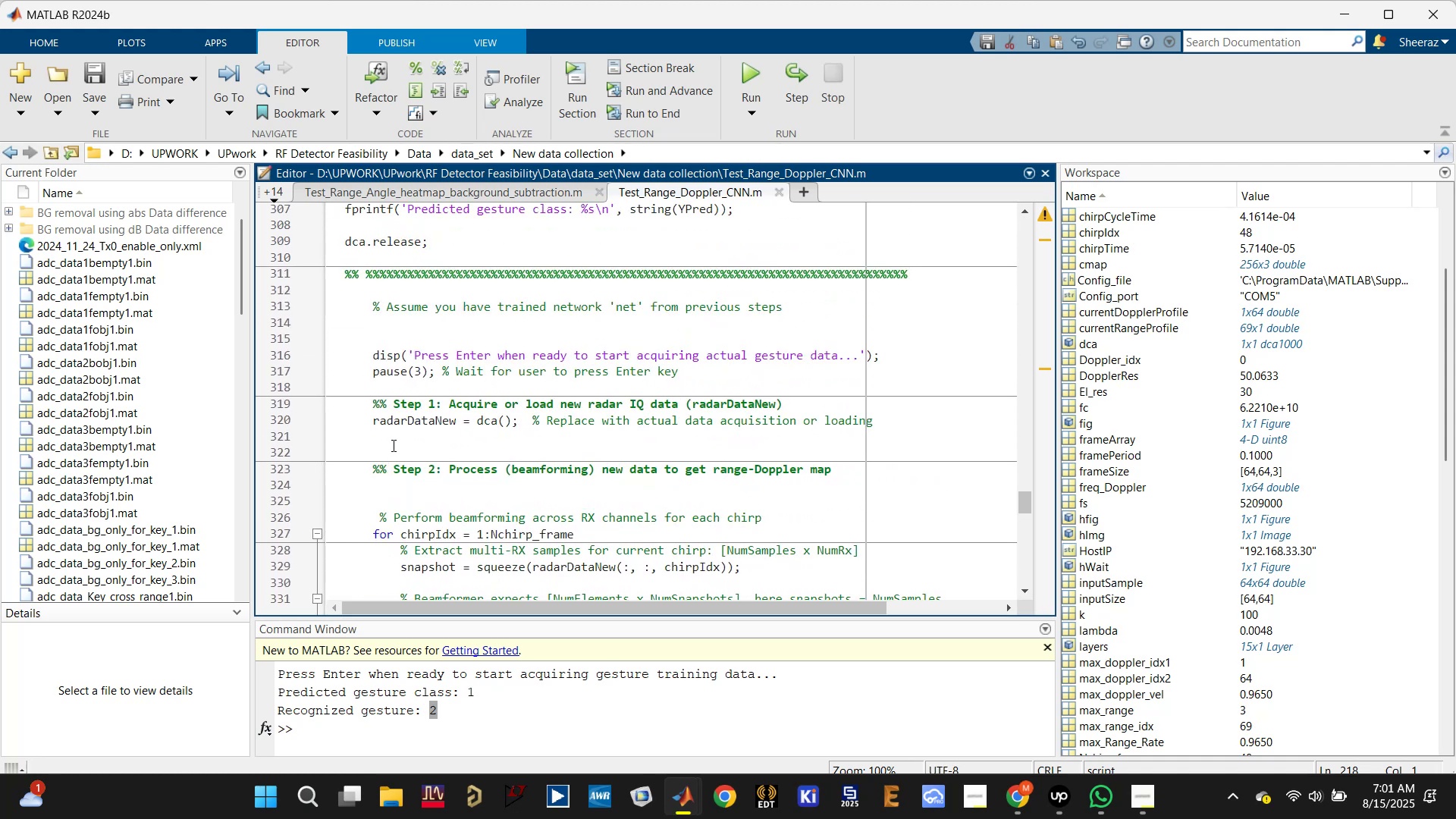 
scroll: coordinate [398, 436], scroll_direction: down, amount: 1.0
 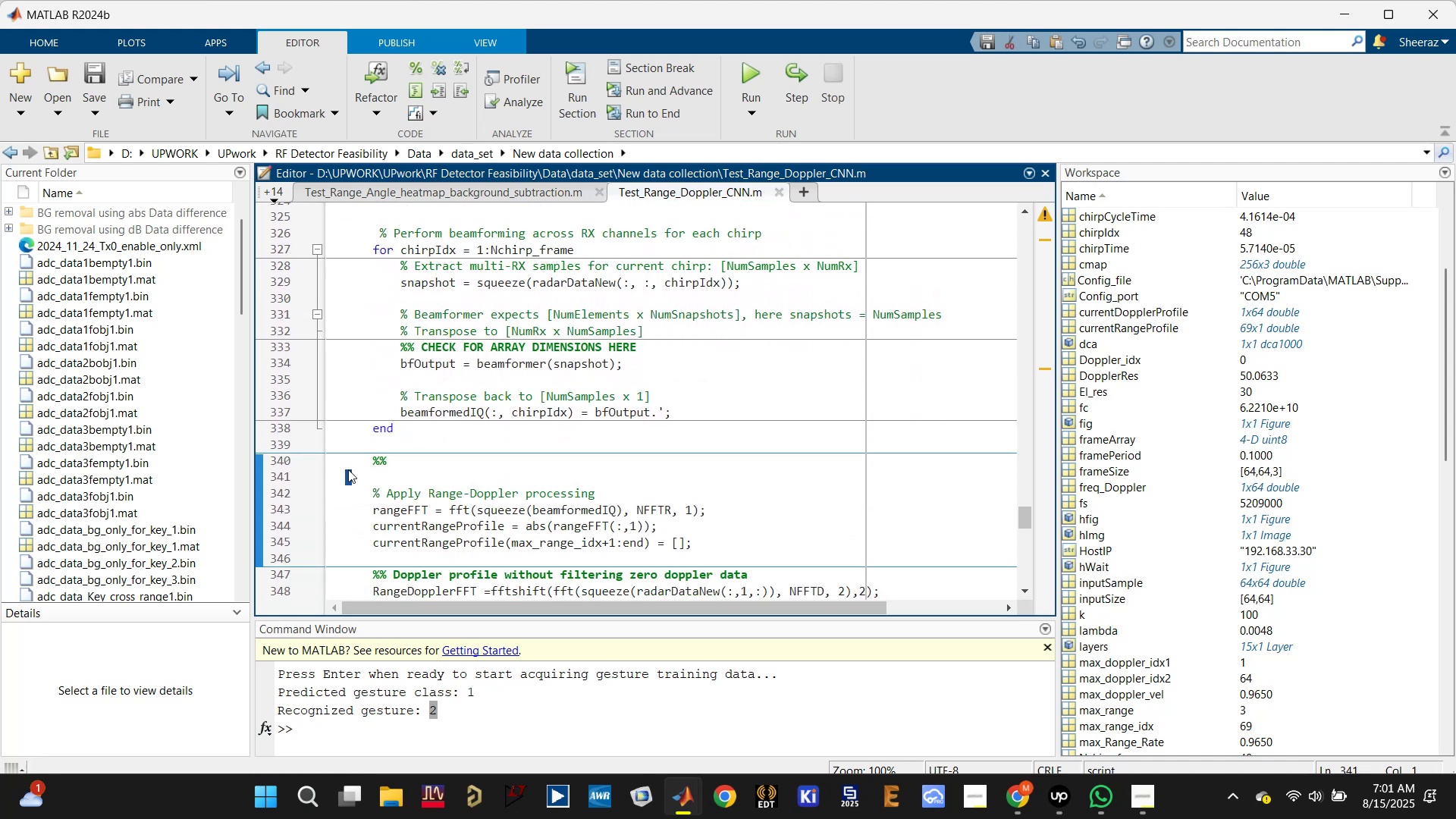 
key(Control+S)
 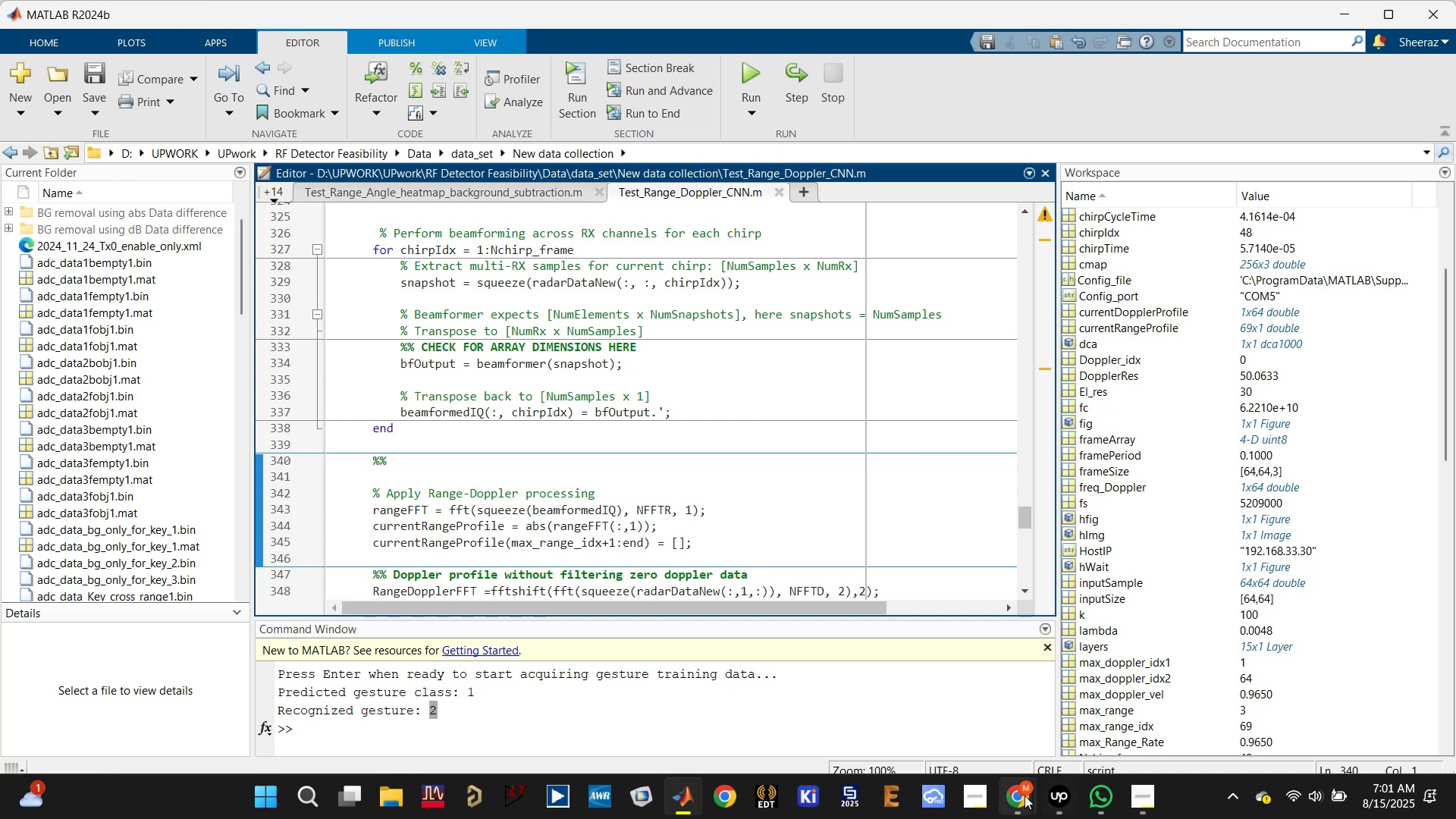 
left_click([873, 697])
 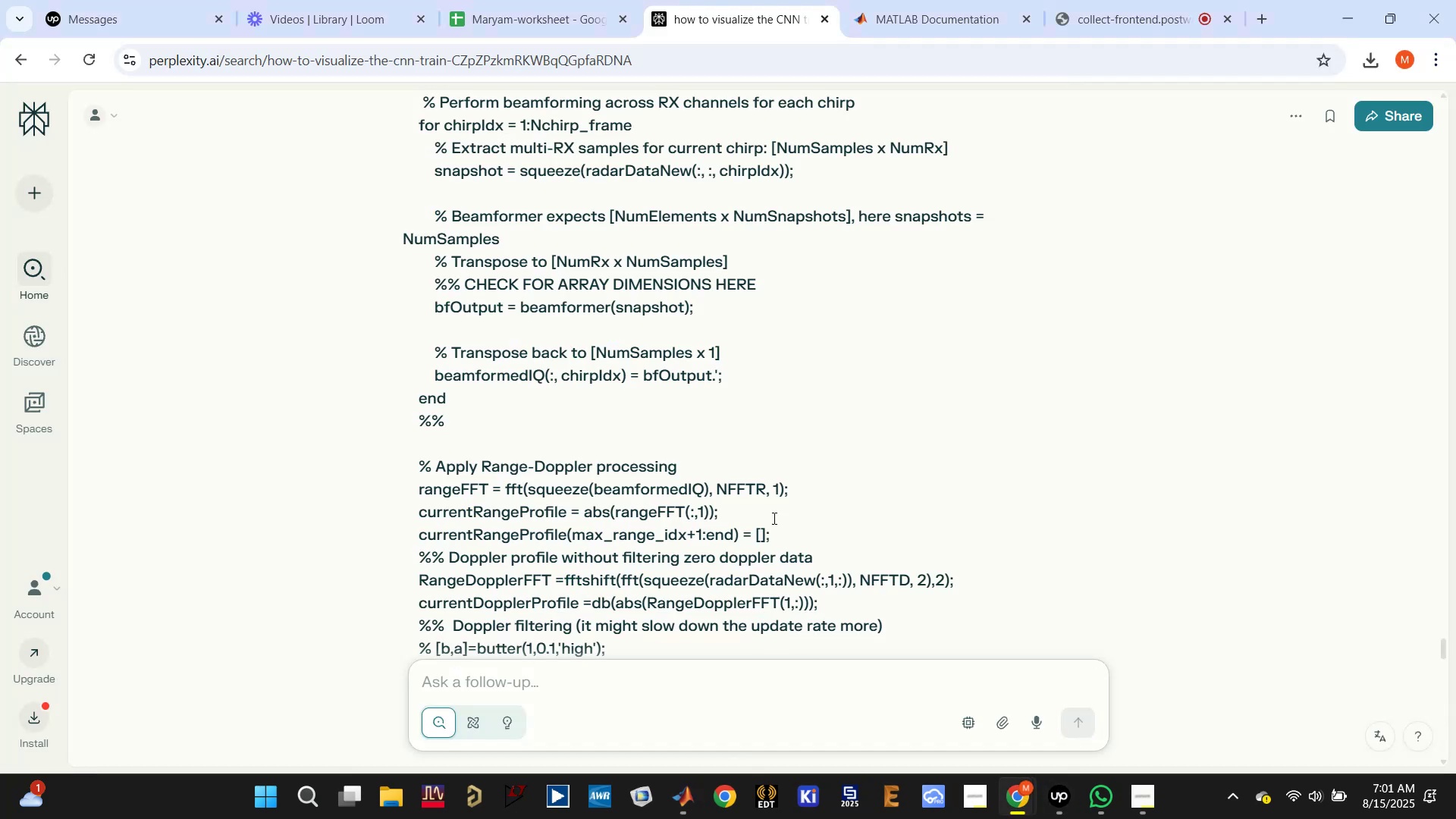 
scroll: coordinate [770, 525], scroll_direction: down, amount: 14.0
 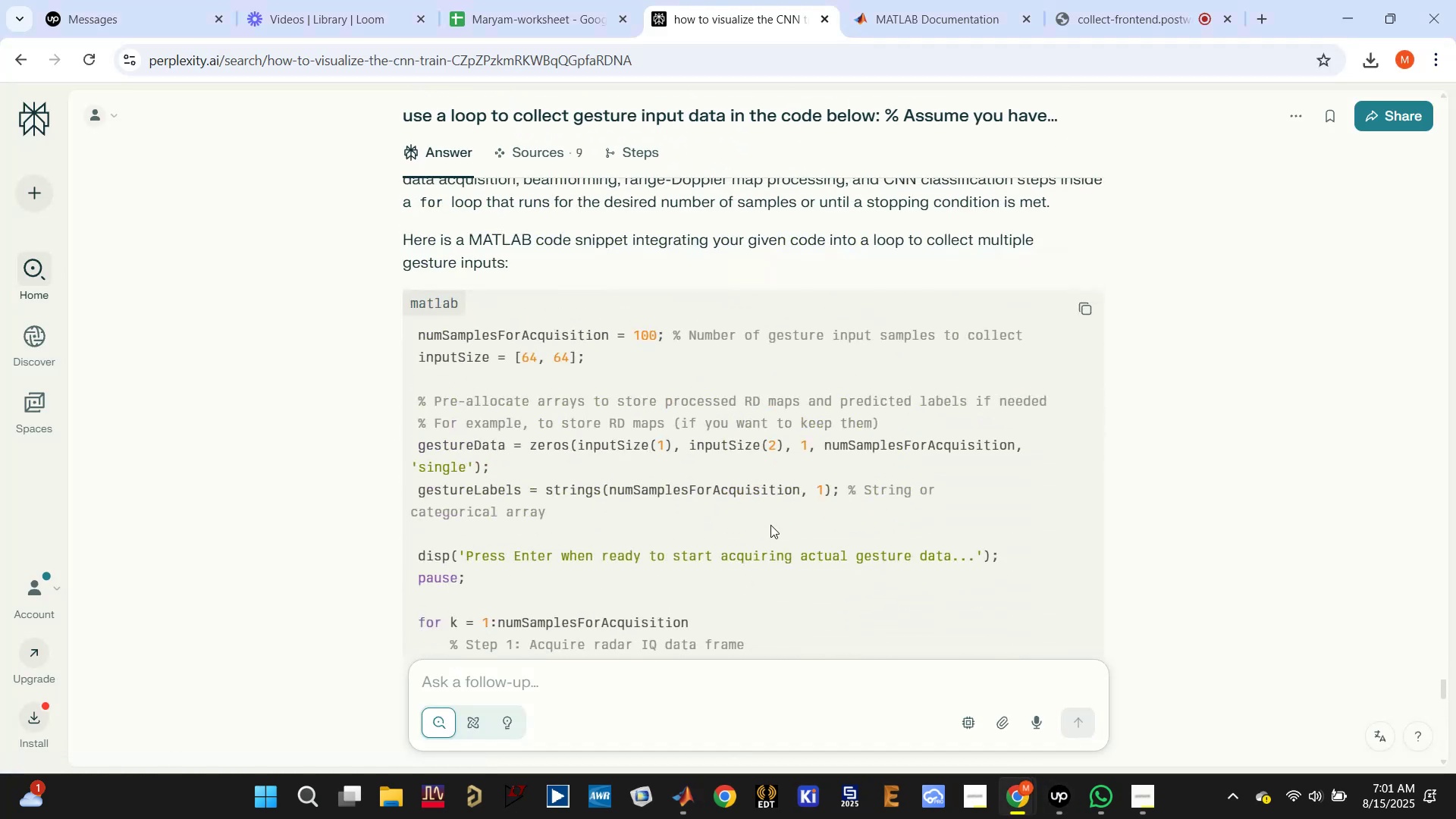 
scroll: coordinate [770, 525], scroll_direction: up, amount: 1.0
 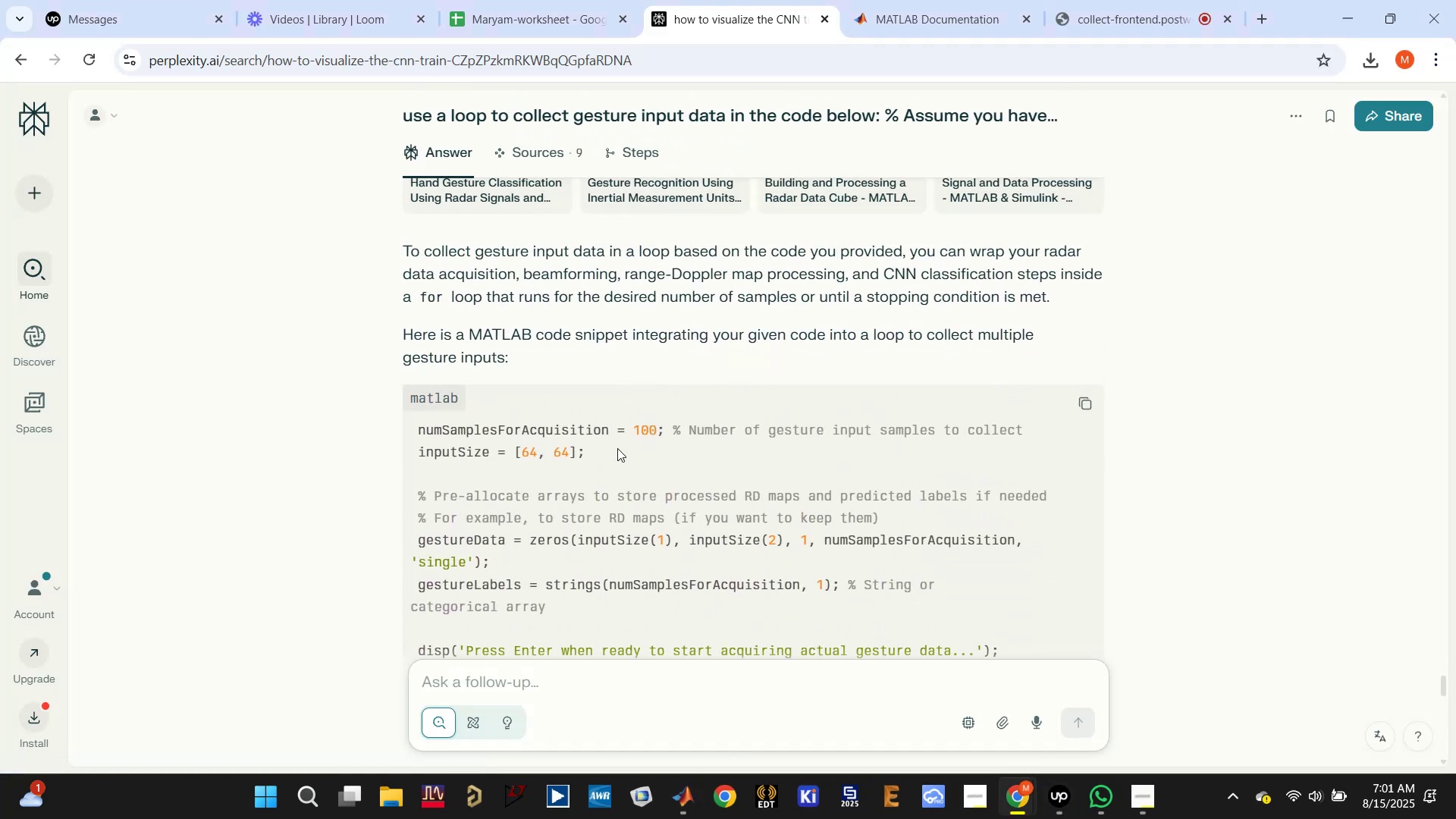 
wait(5.18)
 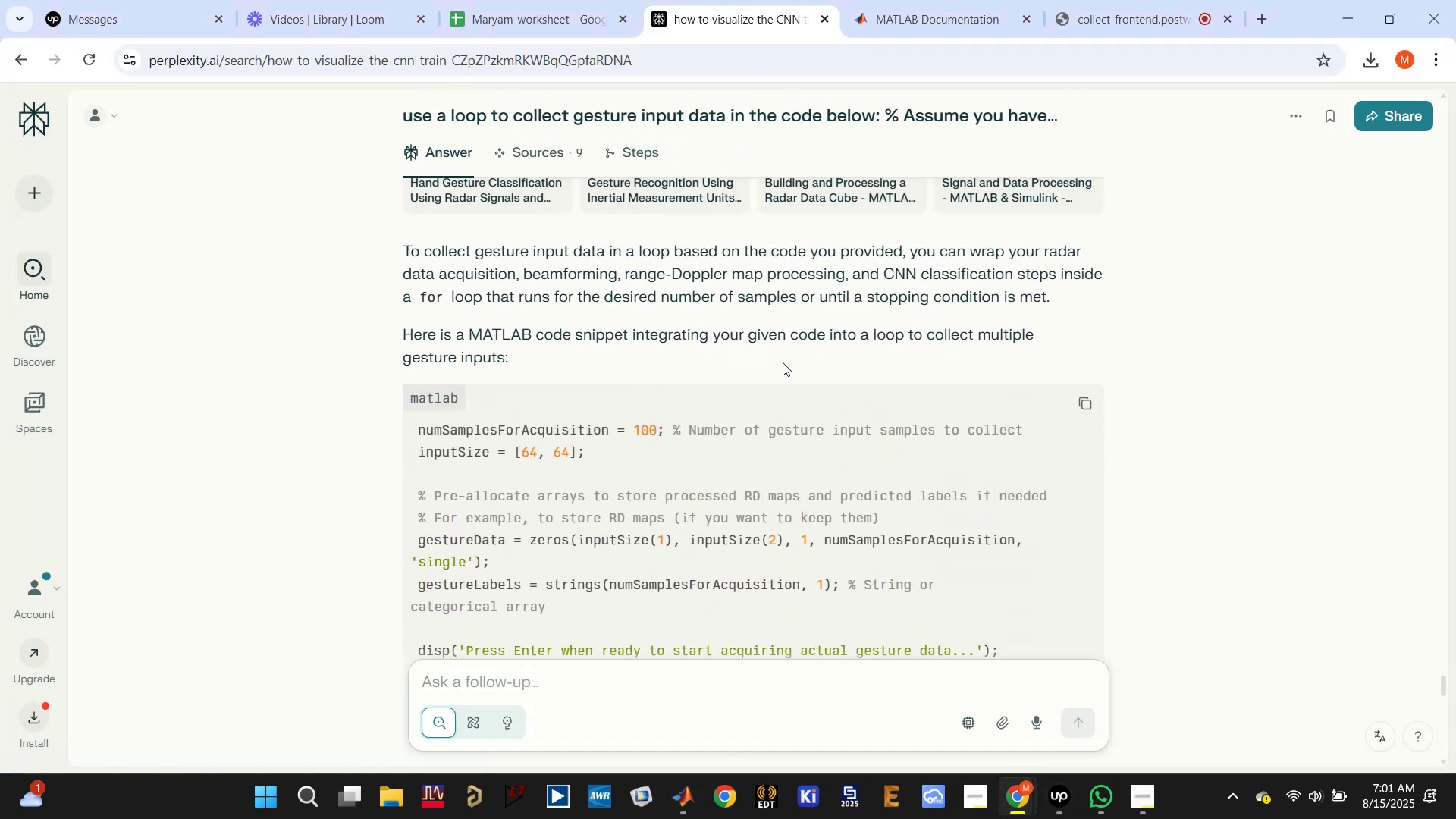 
scroll: coordinate [463, 440], scroll_direction: down, amount: 6.0
 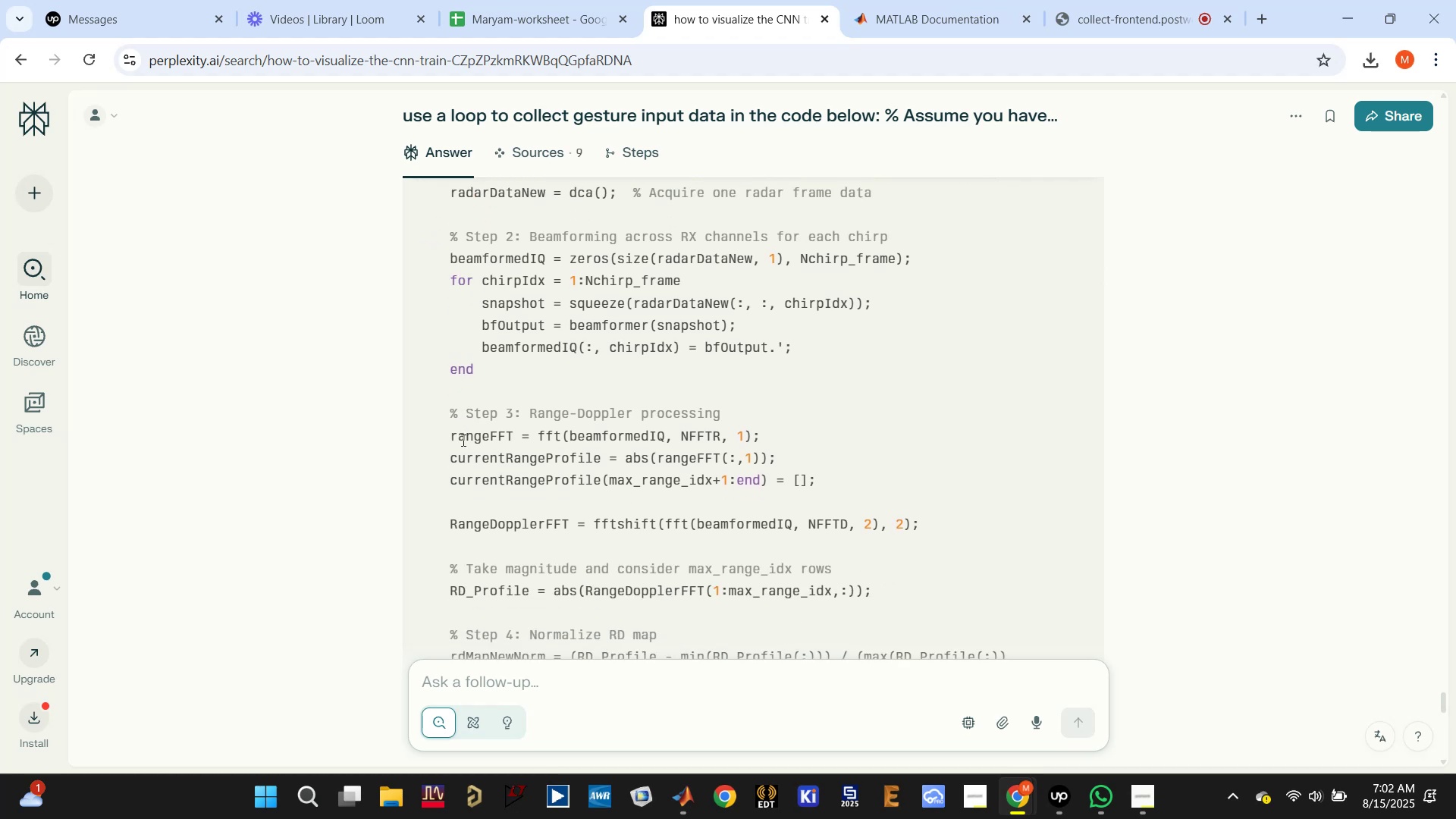 
scroll: coordinate [462, 438], scroll_direction: up, amount: 2.0
 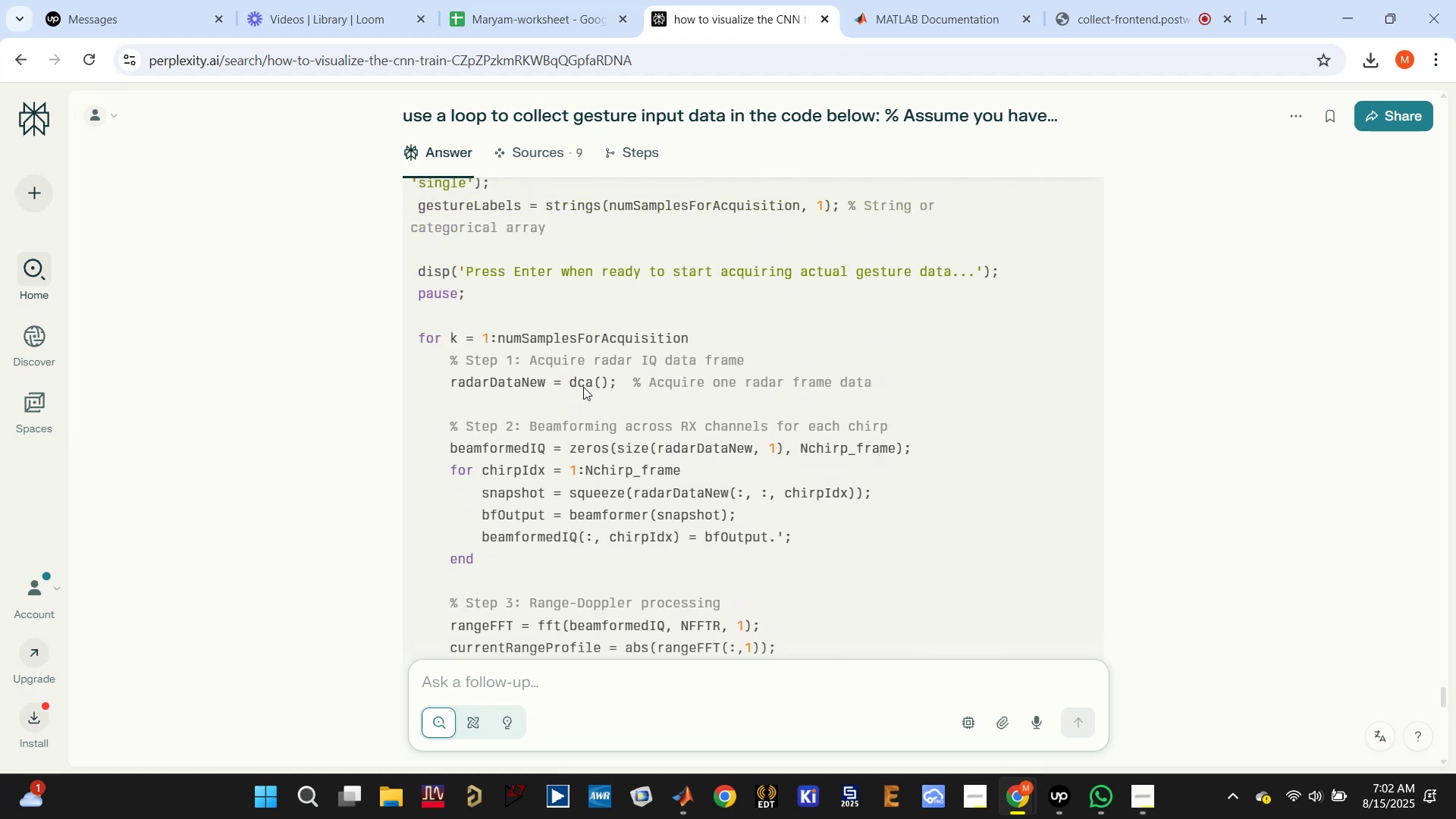 
left_click_drag(start_coordinate=[419, 337], to_coordinate=[701, 357])
 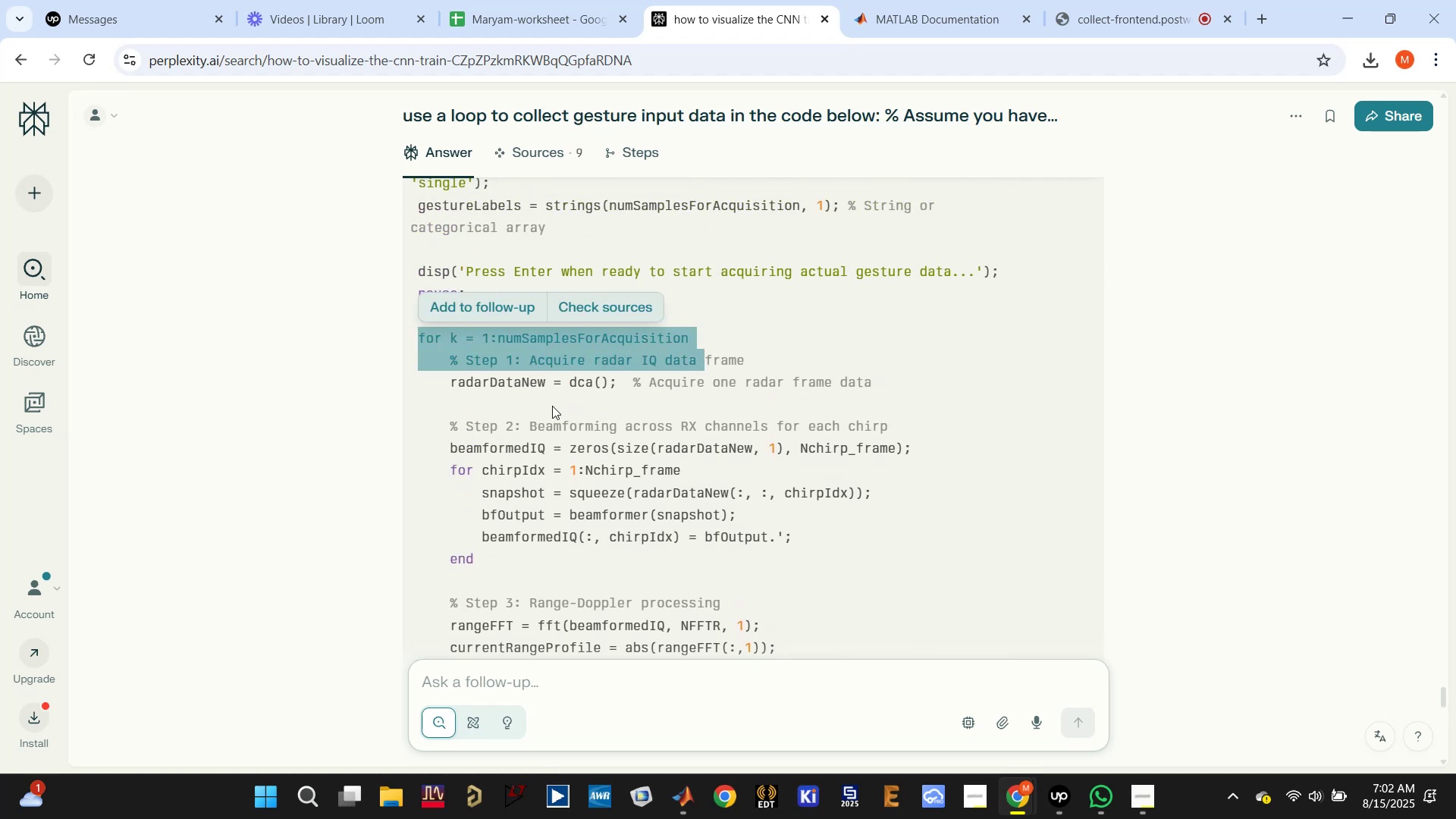 
scroll: coordinate [546, 410], scroll_direction: down, amount: 8.0
 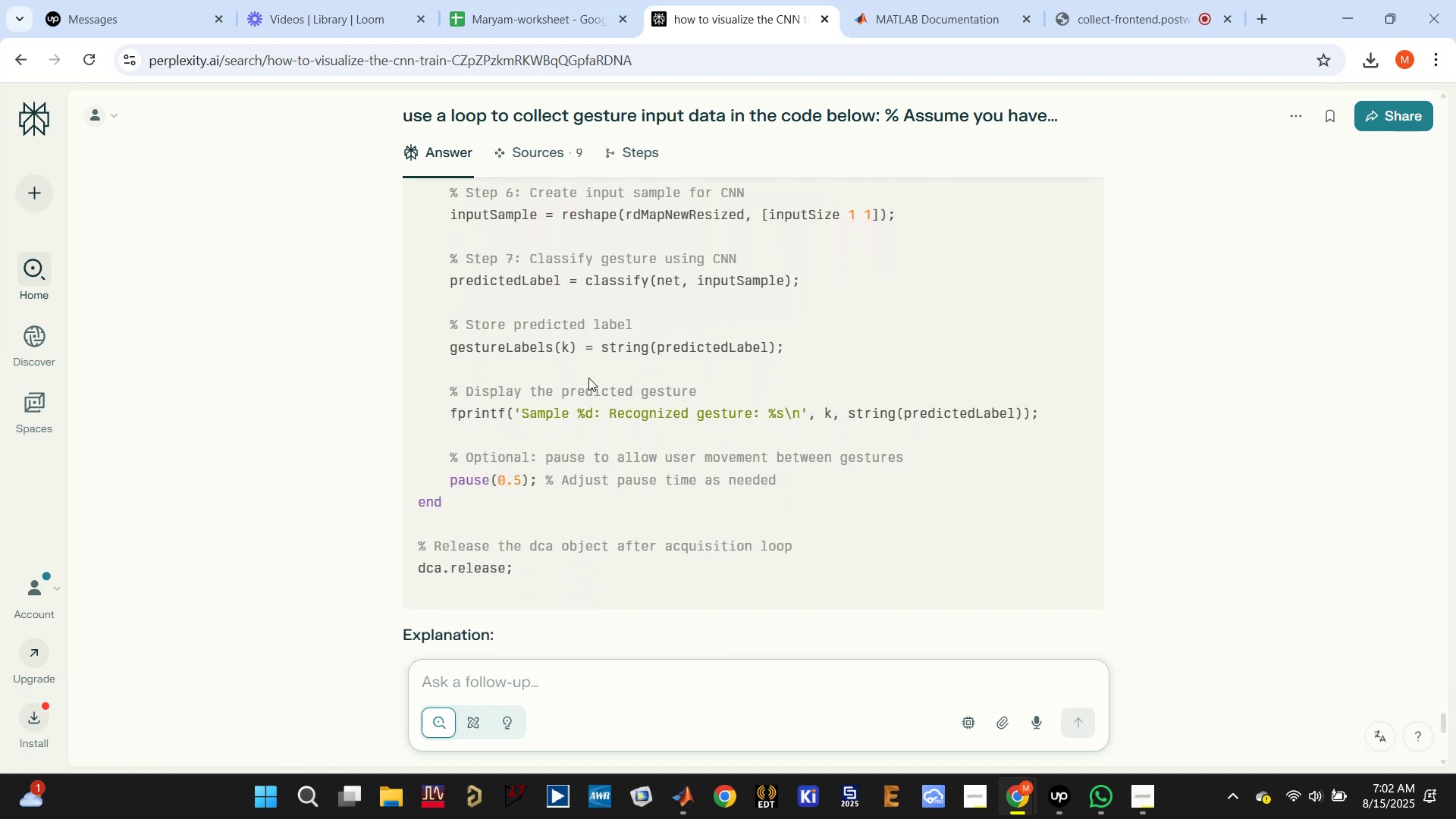 
wait(7.4)
 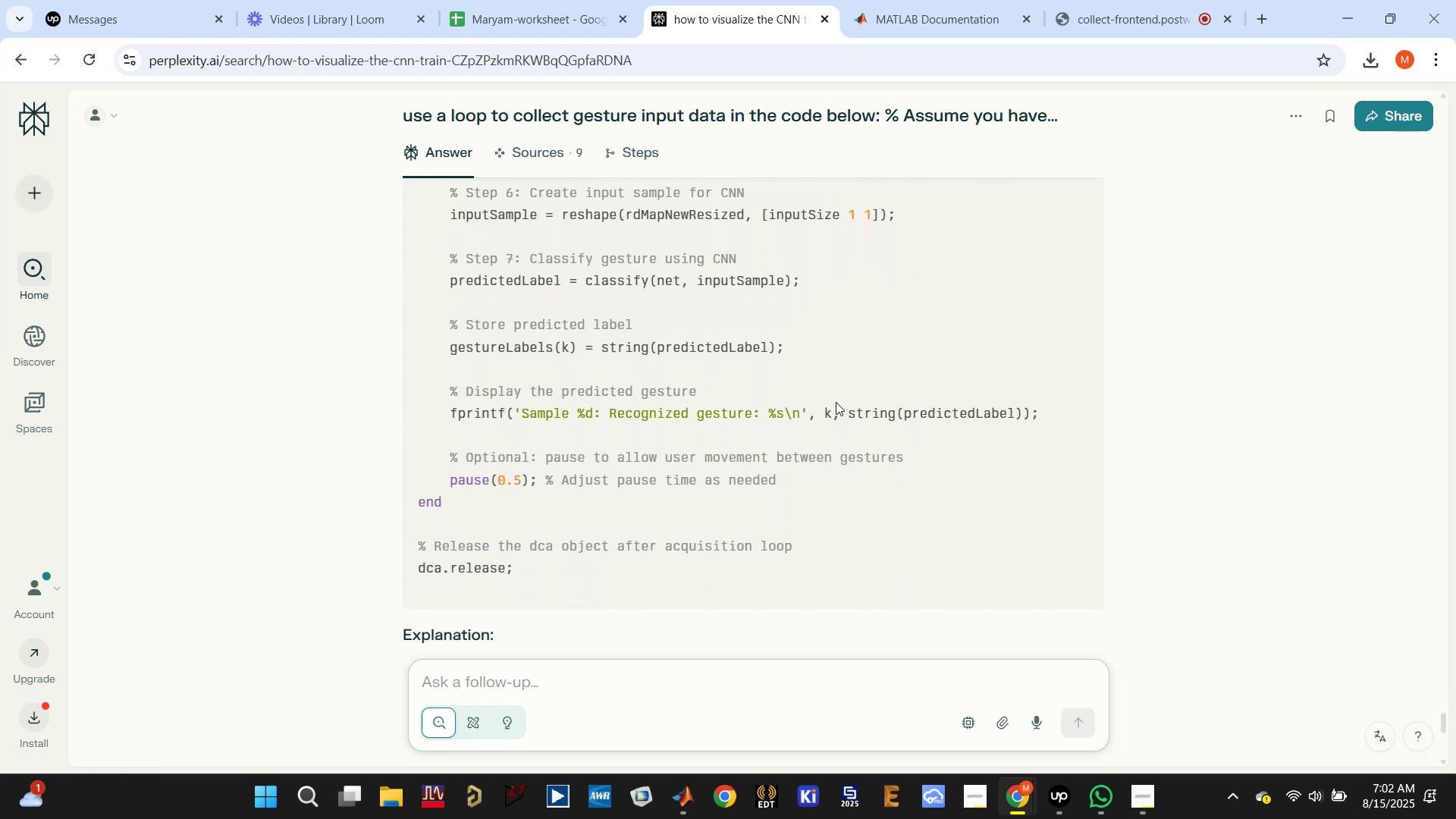 
scroll: coordinate [569, 348], scroll_direction: up, amount: 2.0
 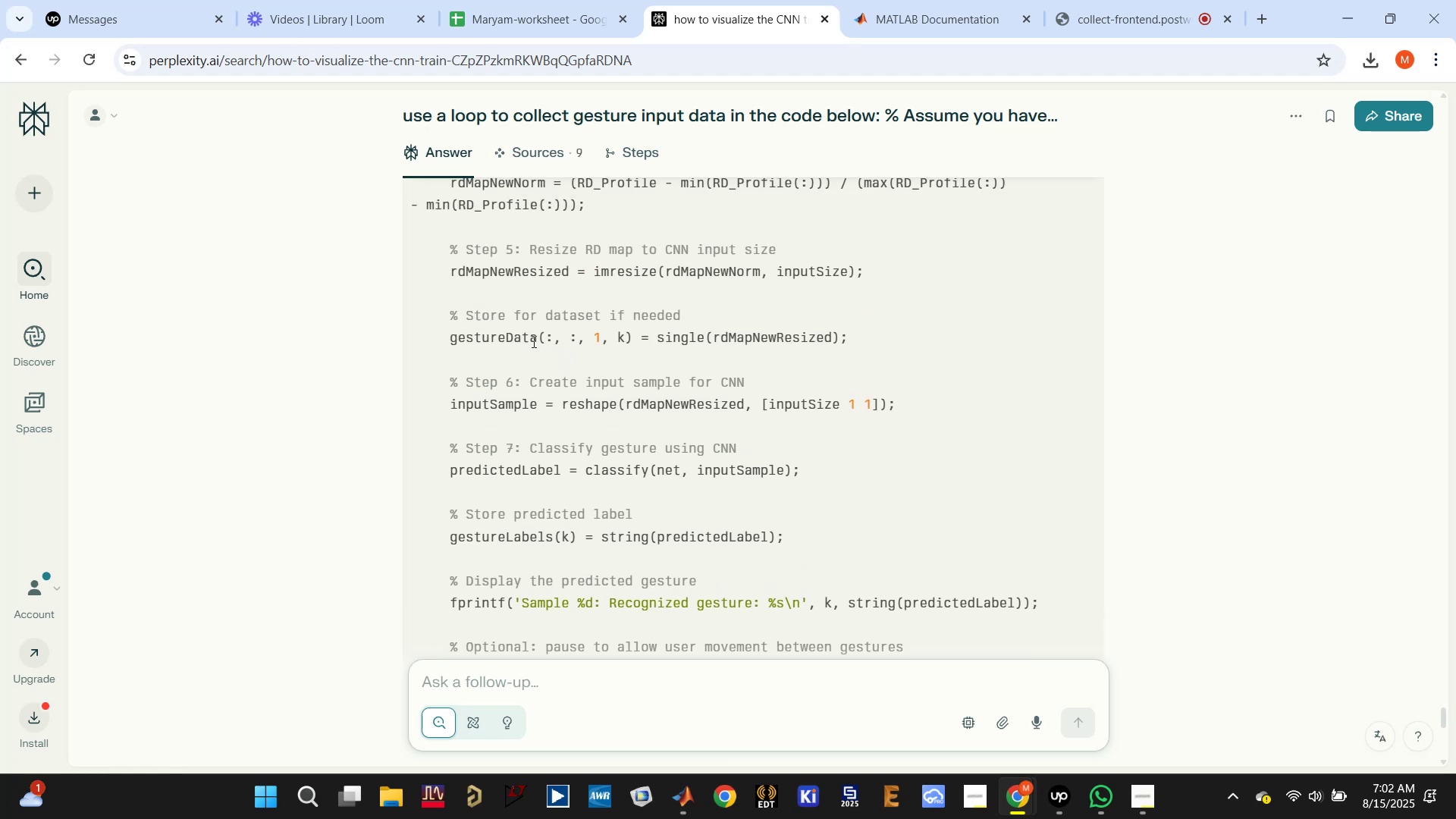 
wait(5.26)
 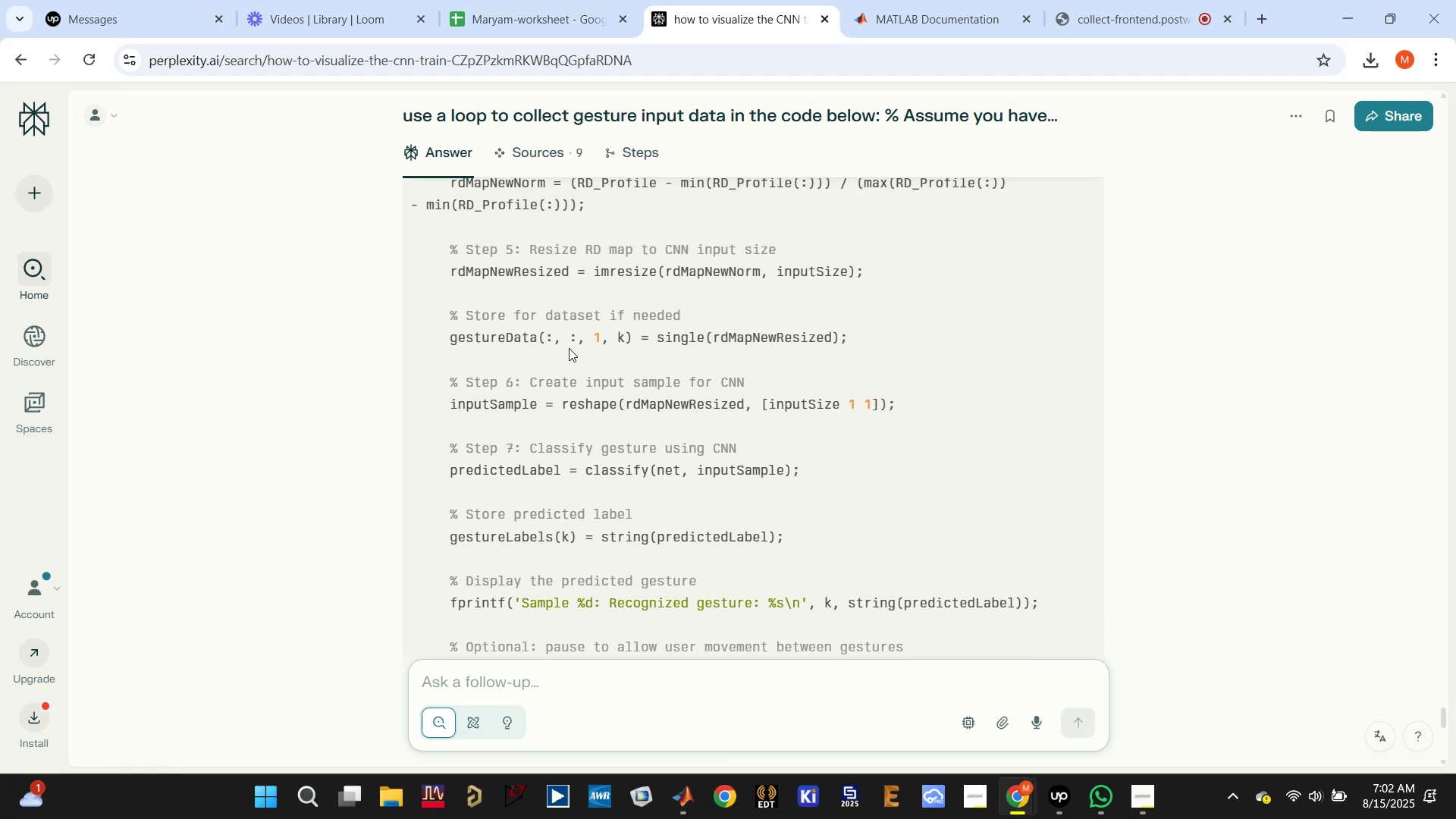 
scroll: coordinate [701, 359], scroll_direction: down, amount: 3.0
 